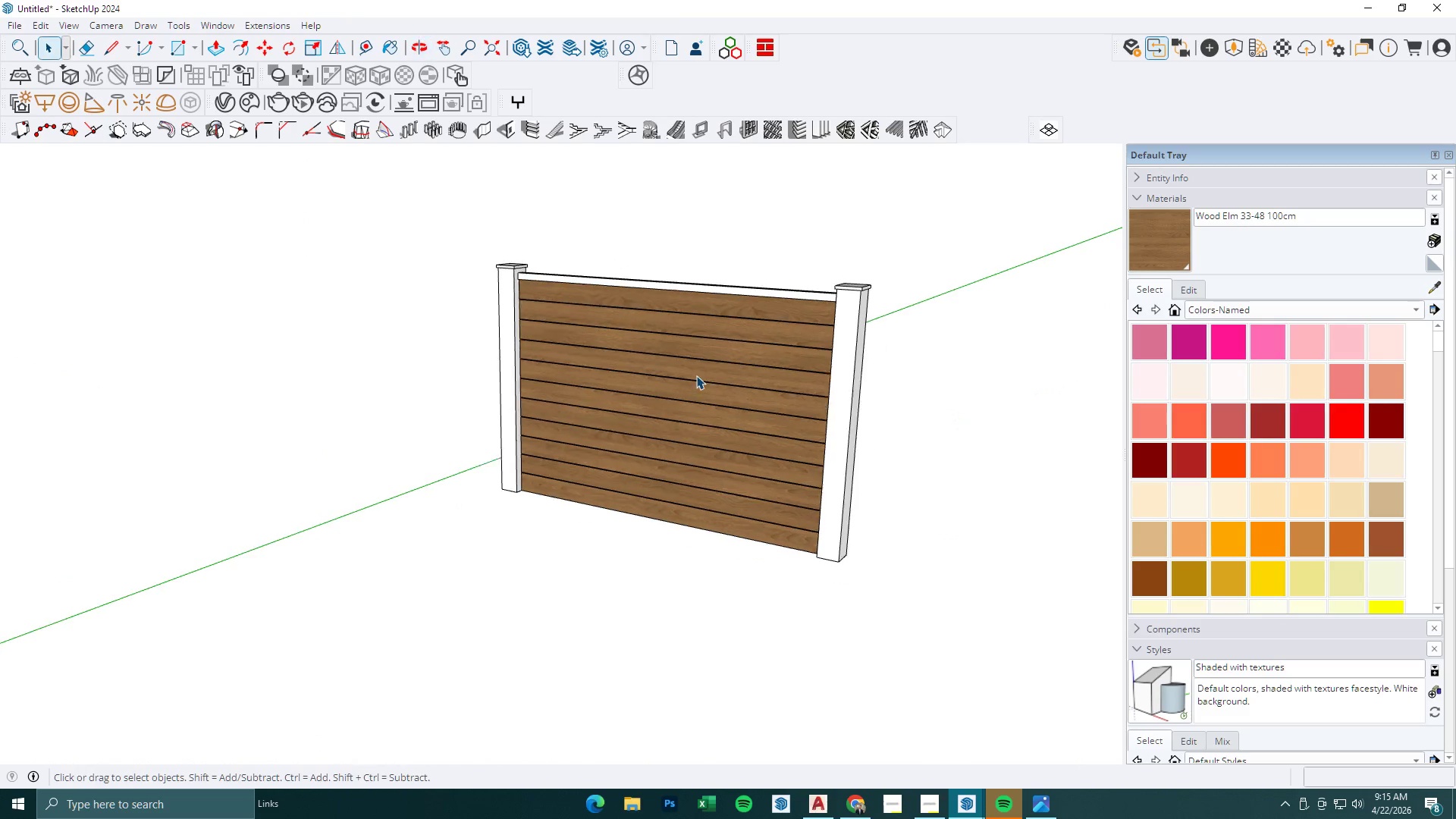 
scroll: coordinate [696, 375], scroll_direction: down, amount: 4.0
 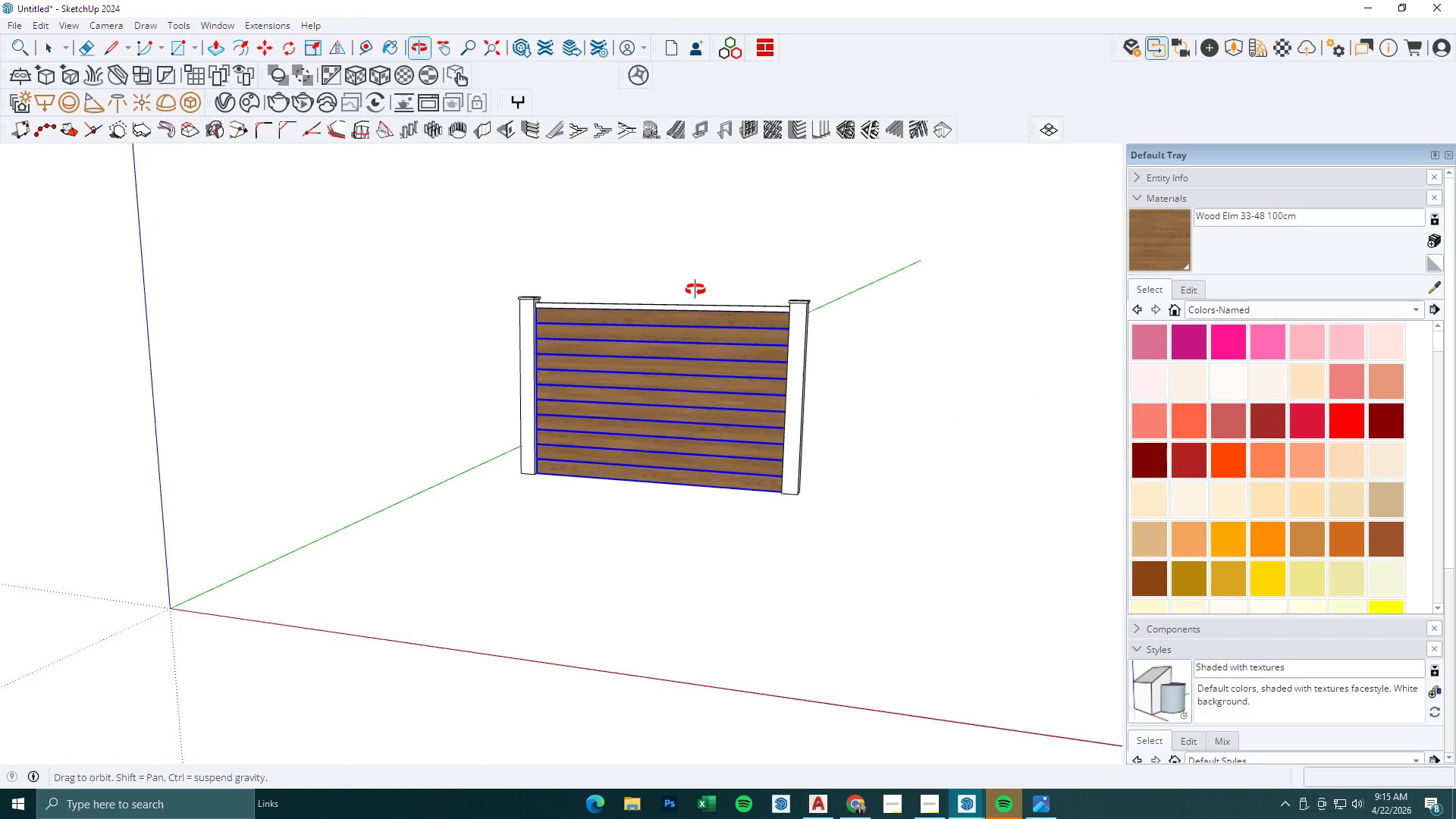 
key(Escape)
 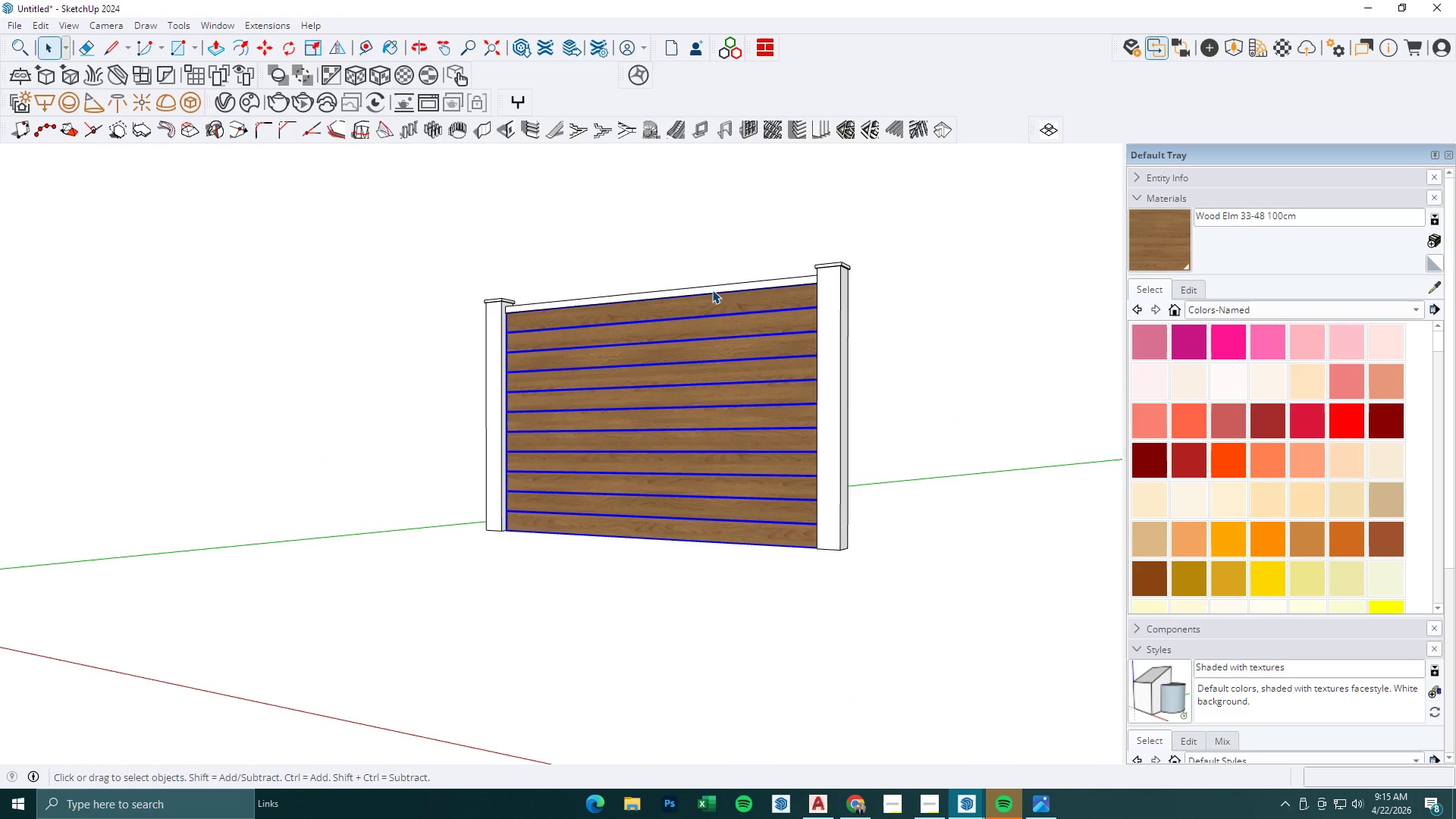 
left_click([714, 287])
 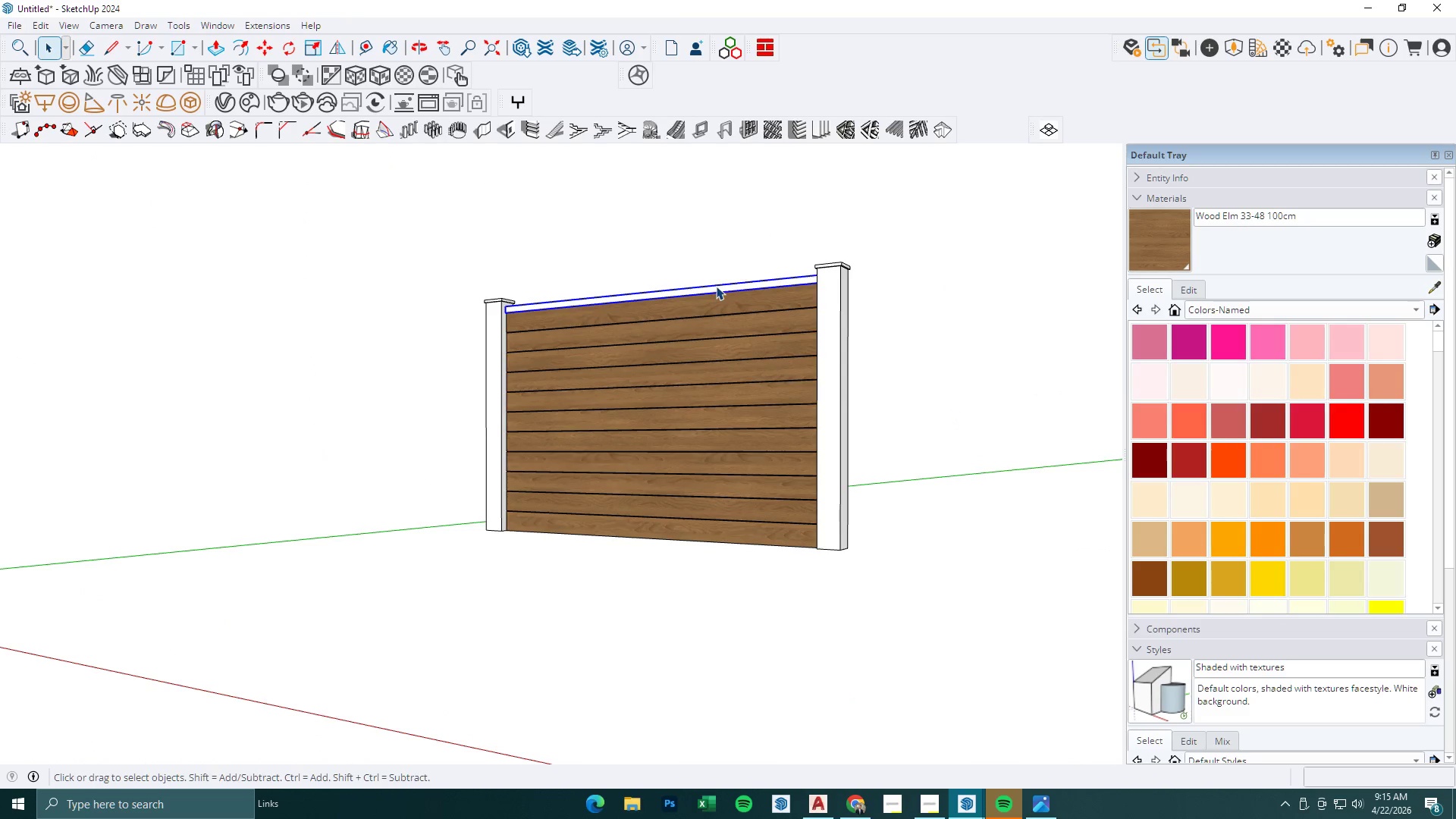 
scroll: coordinate [684, 340], scroll_direction: up, amount: 3.0
 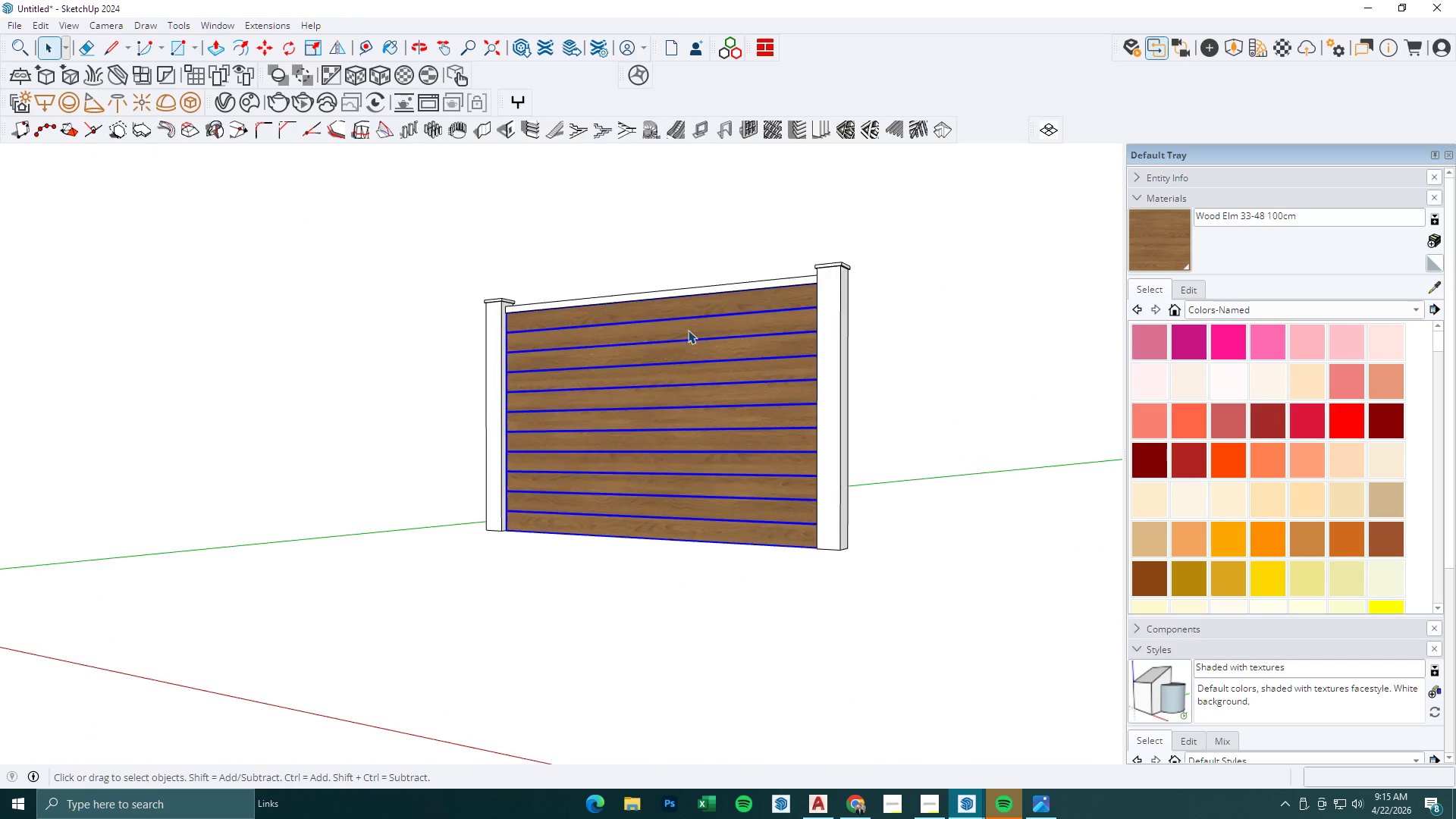 
key(Escape)
 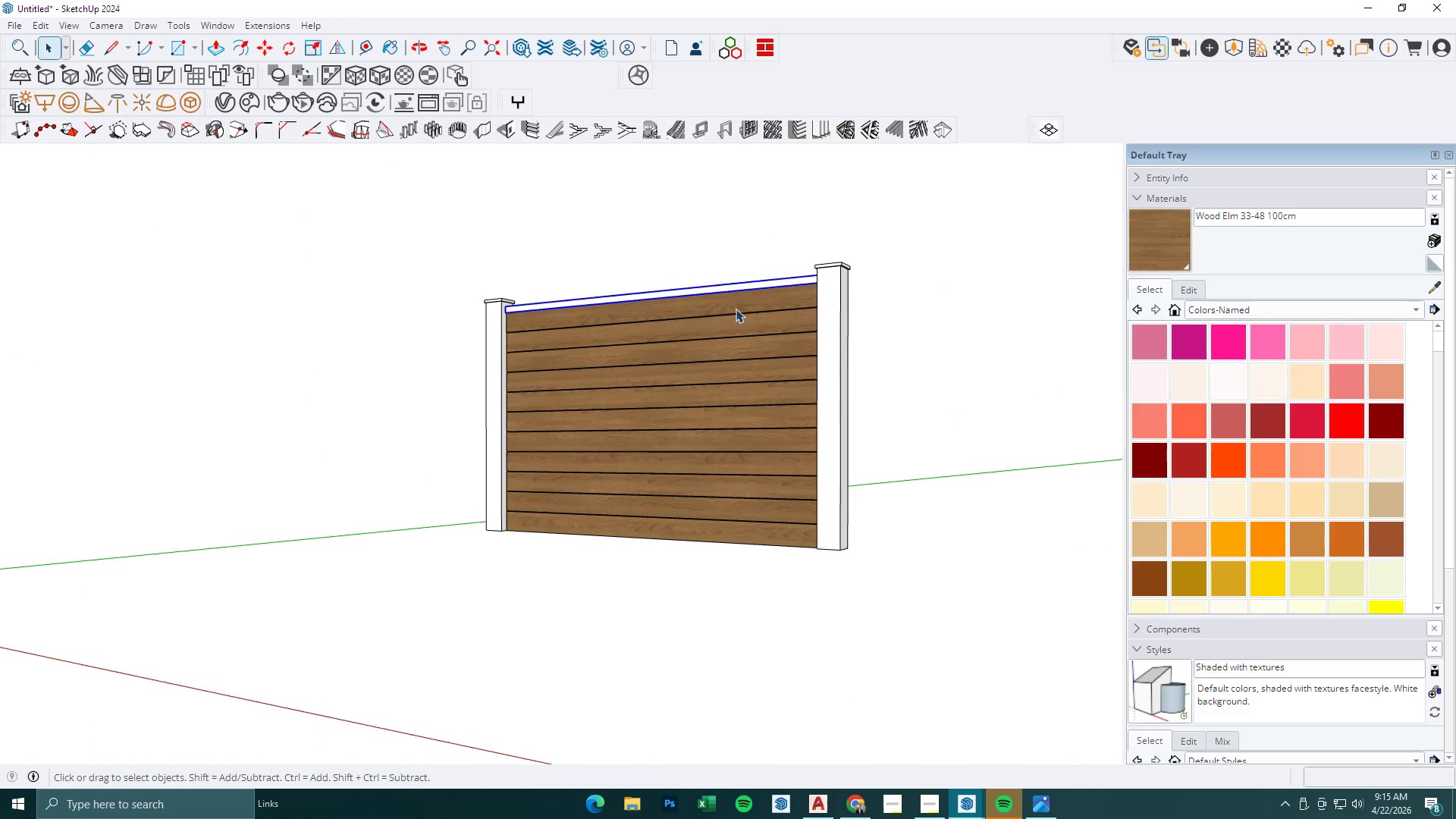 
scroll: coordinate [724, 337], scroll_direction: down, amount: 3.0
 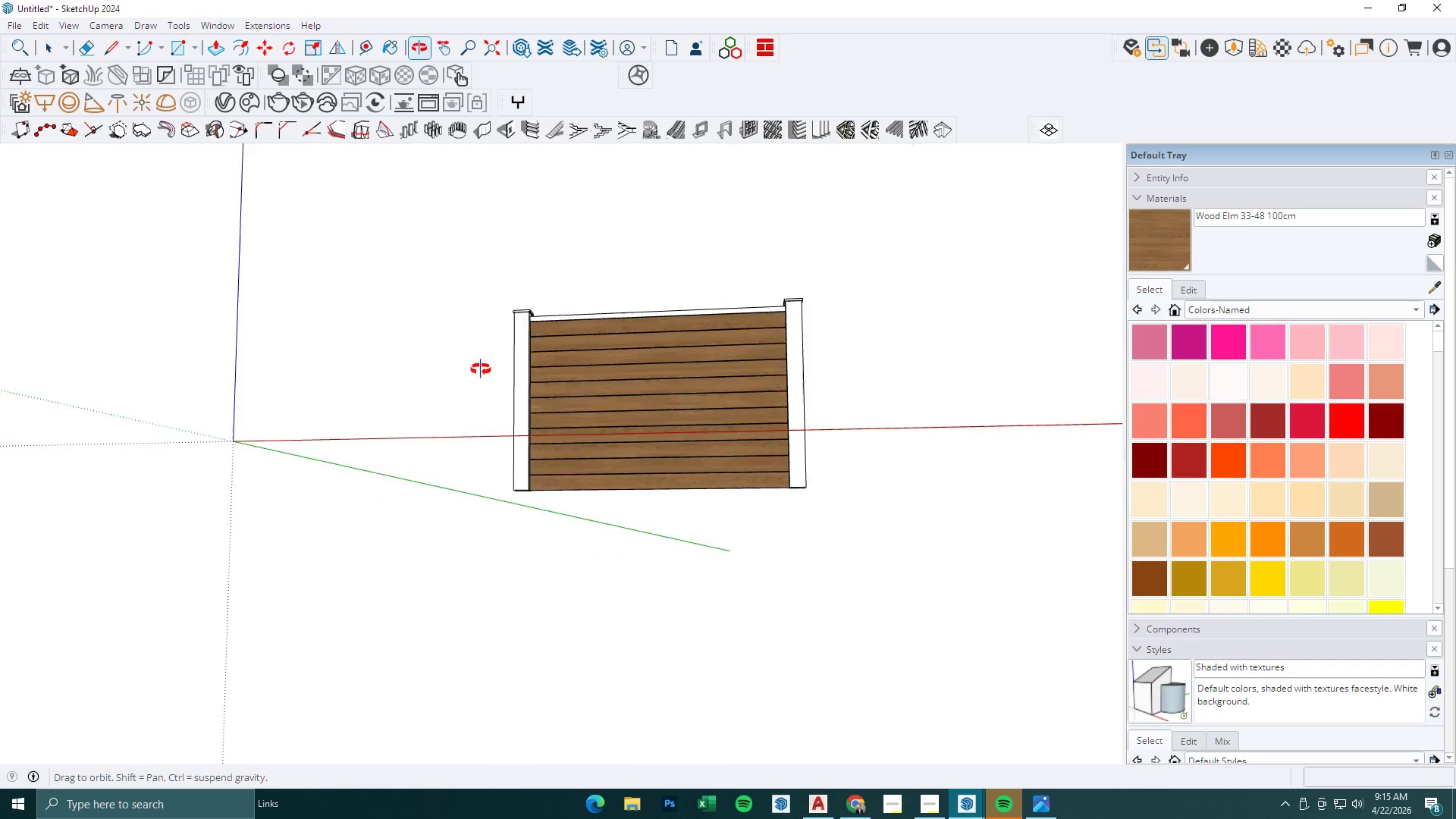 
key(Escape)
 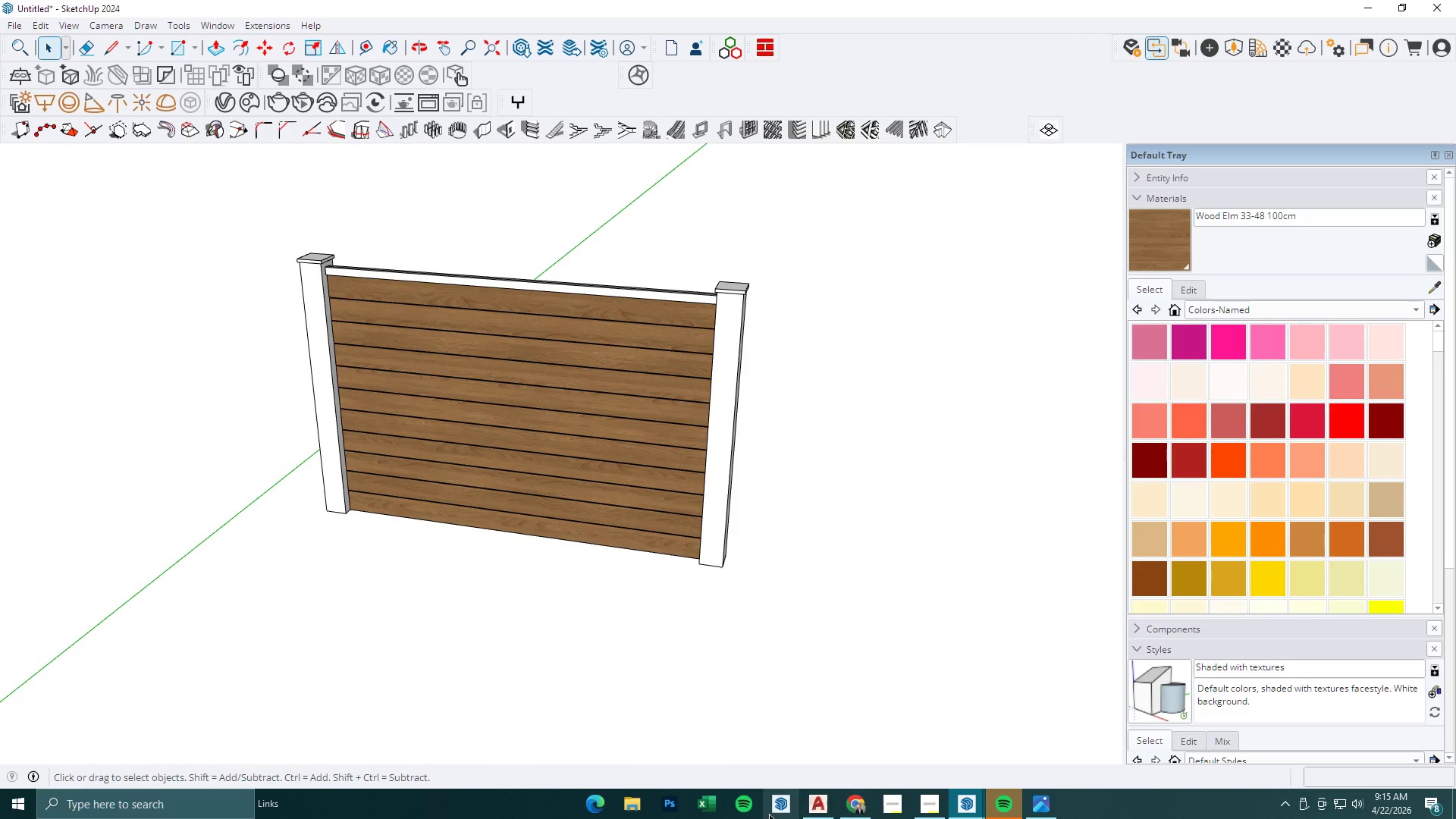 
scroll: coordinate [622, 462], scroll_direction: up, amount: 2.0
 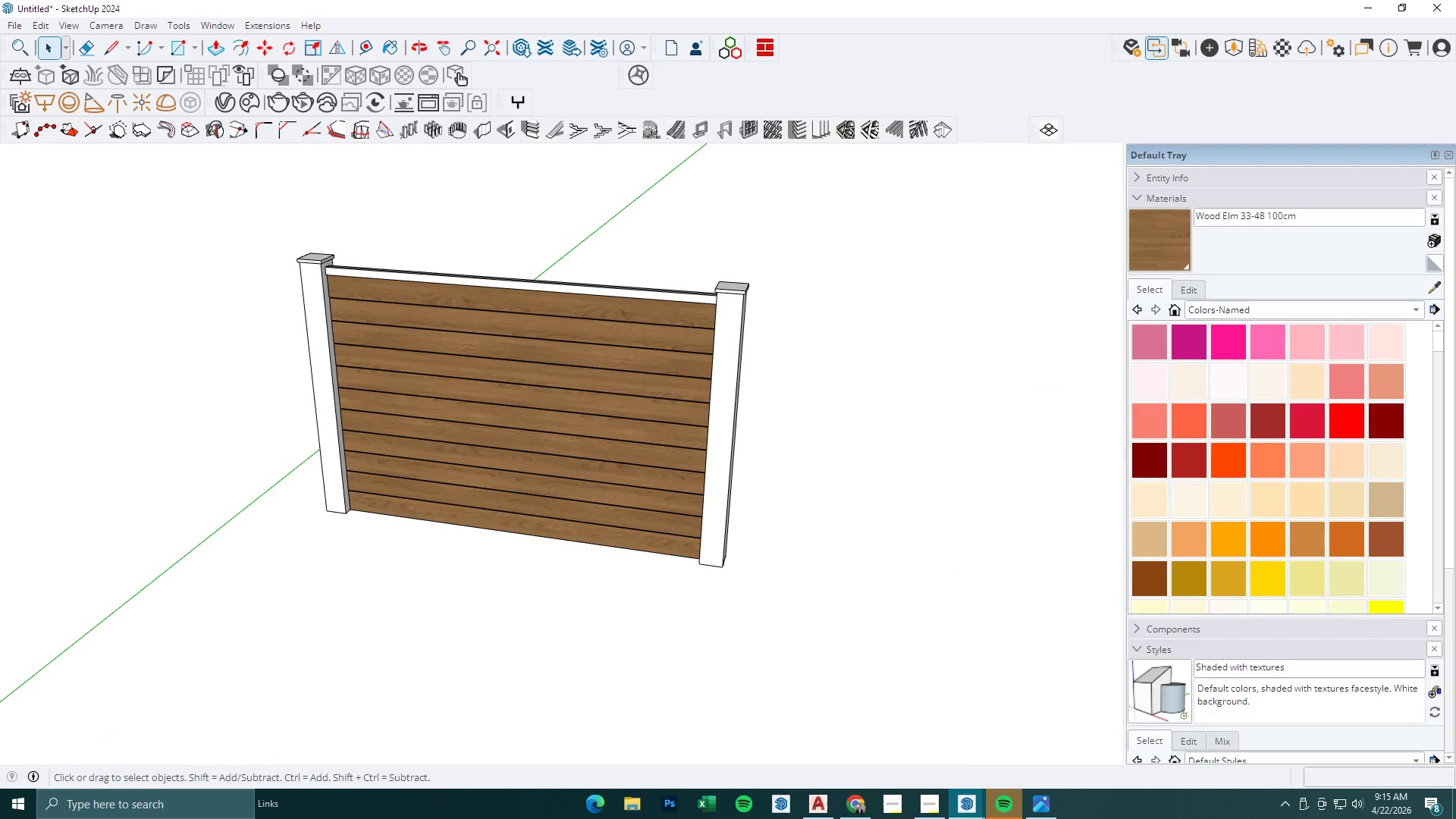 
key(Escape)
 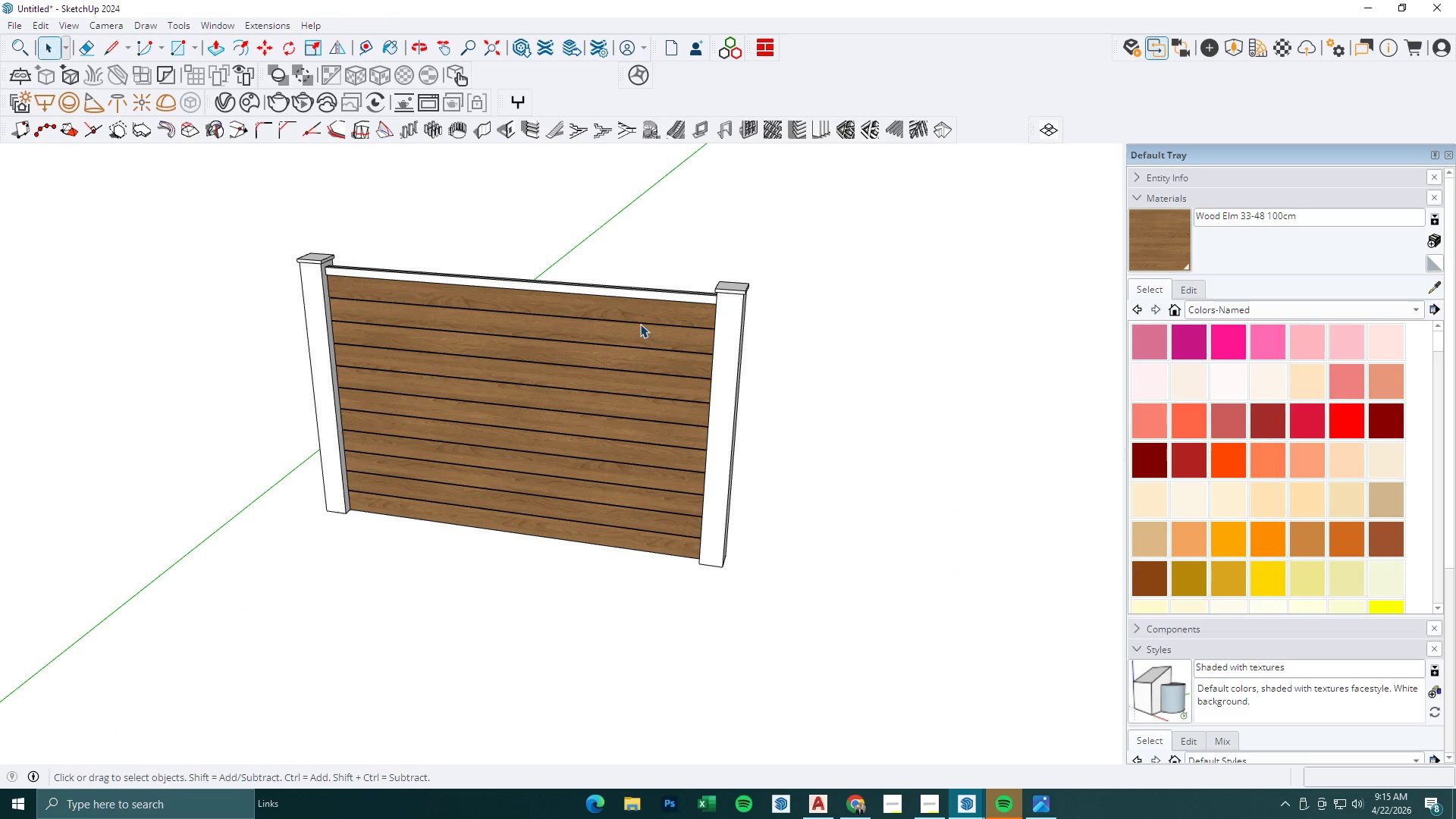 
left_click([642, 290])
 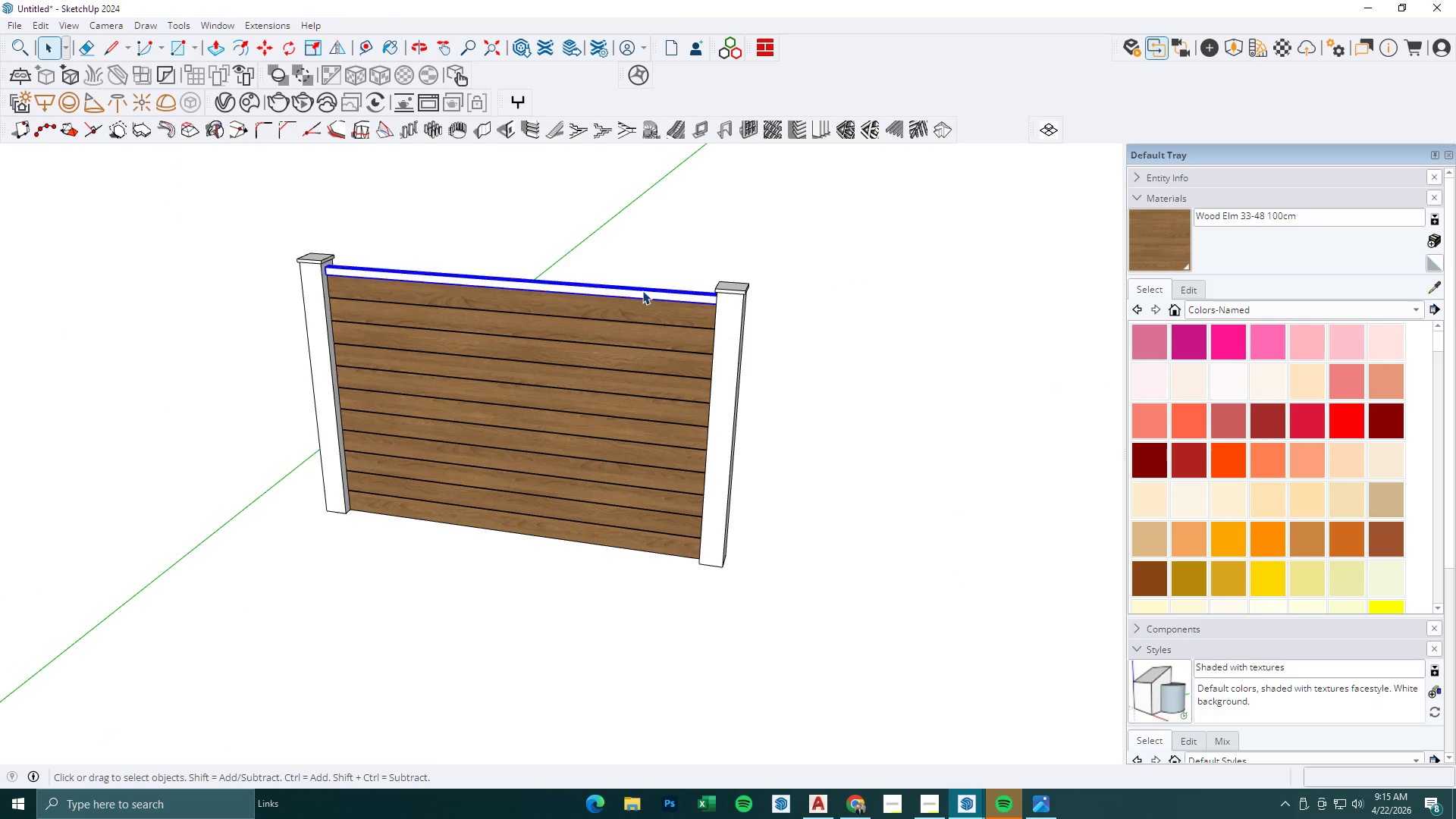 
right_click([642, 290])
 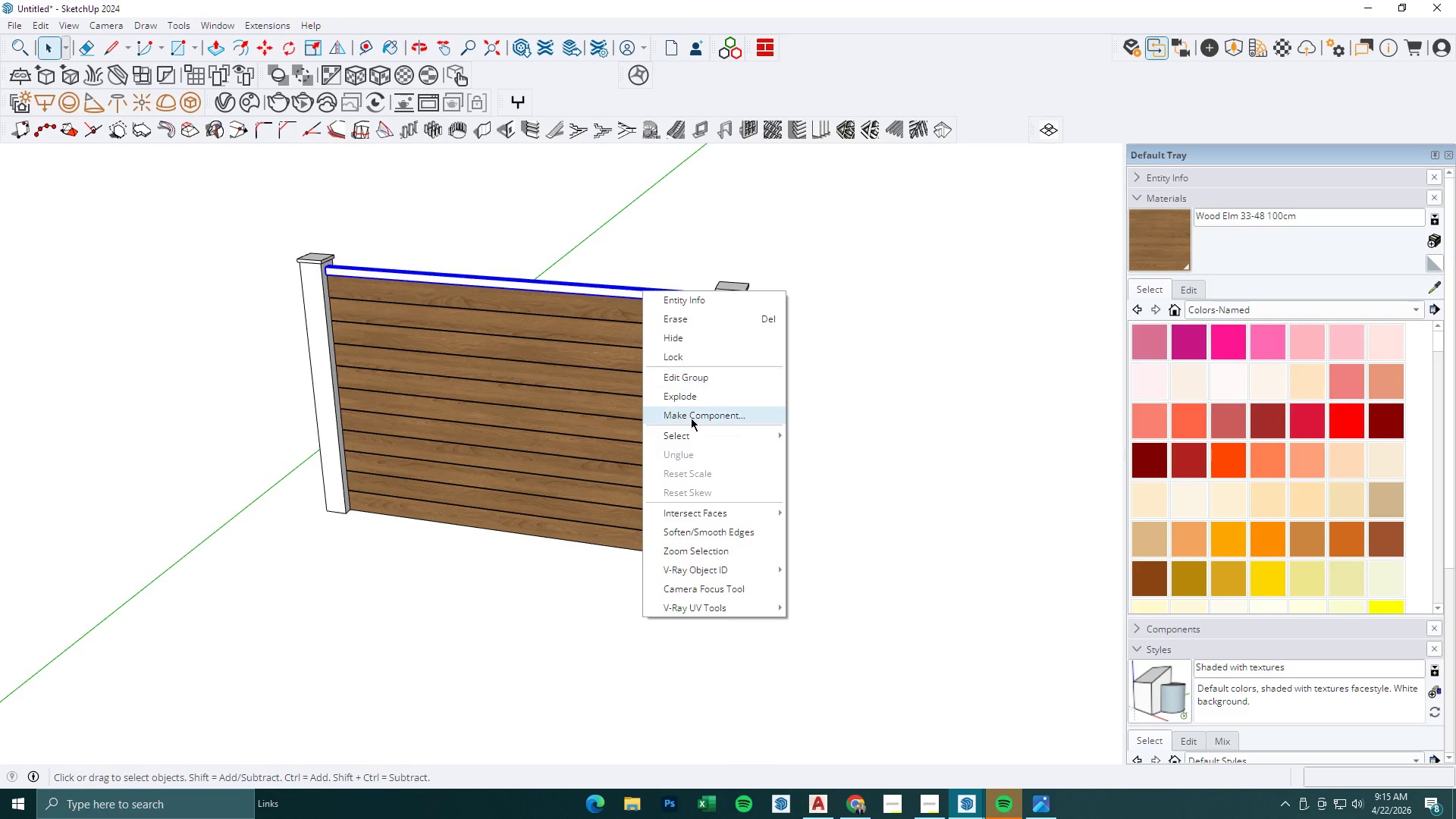 
left_click([692, 415])
 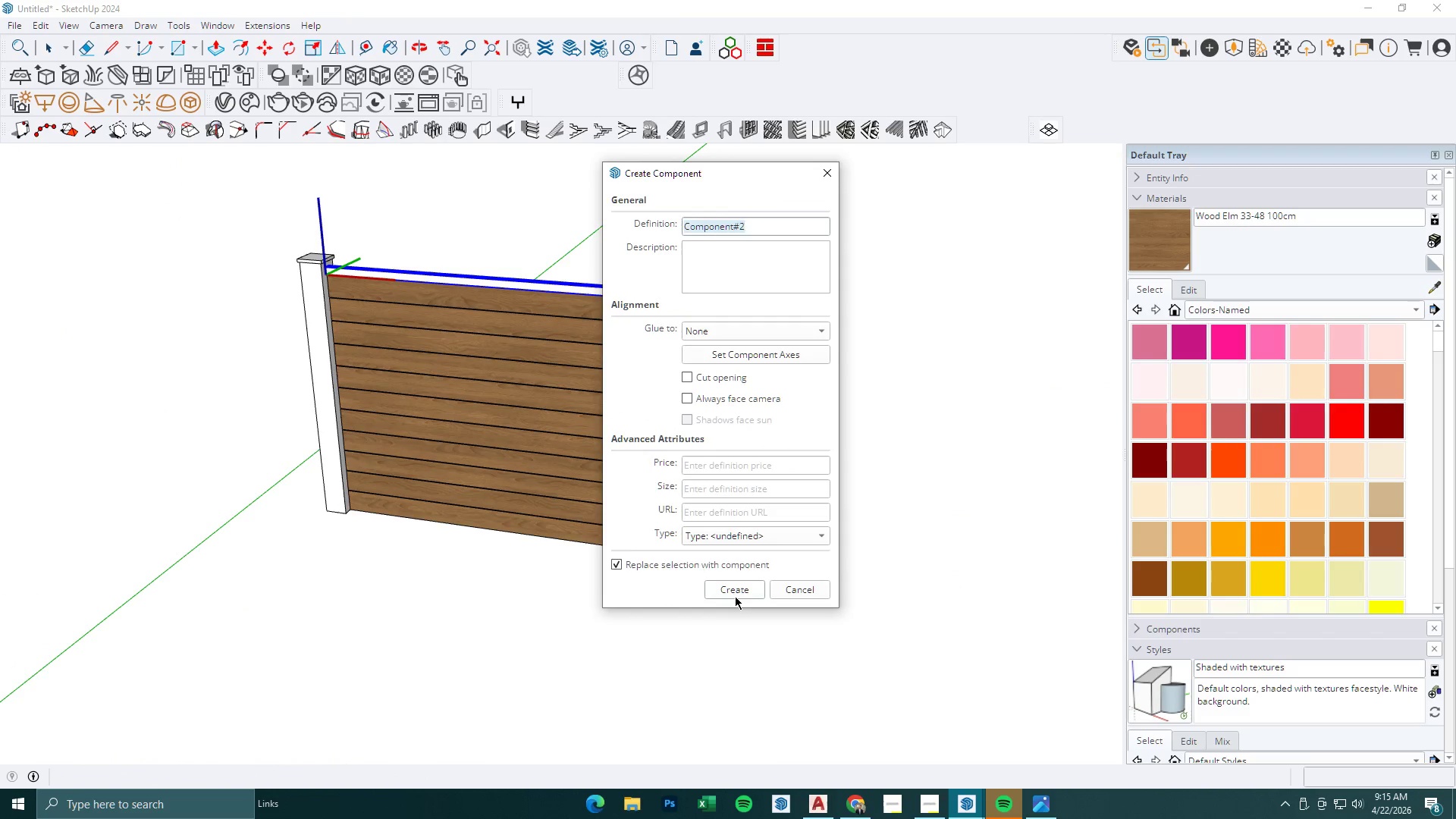 
double_click([792, 554])
 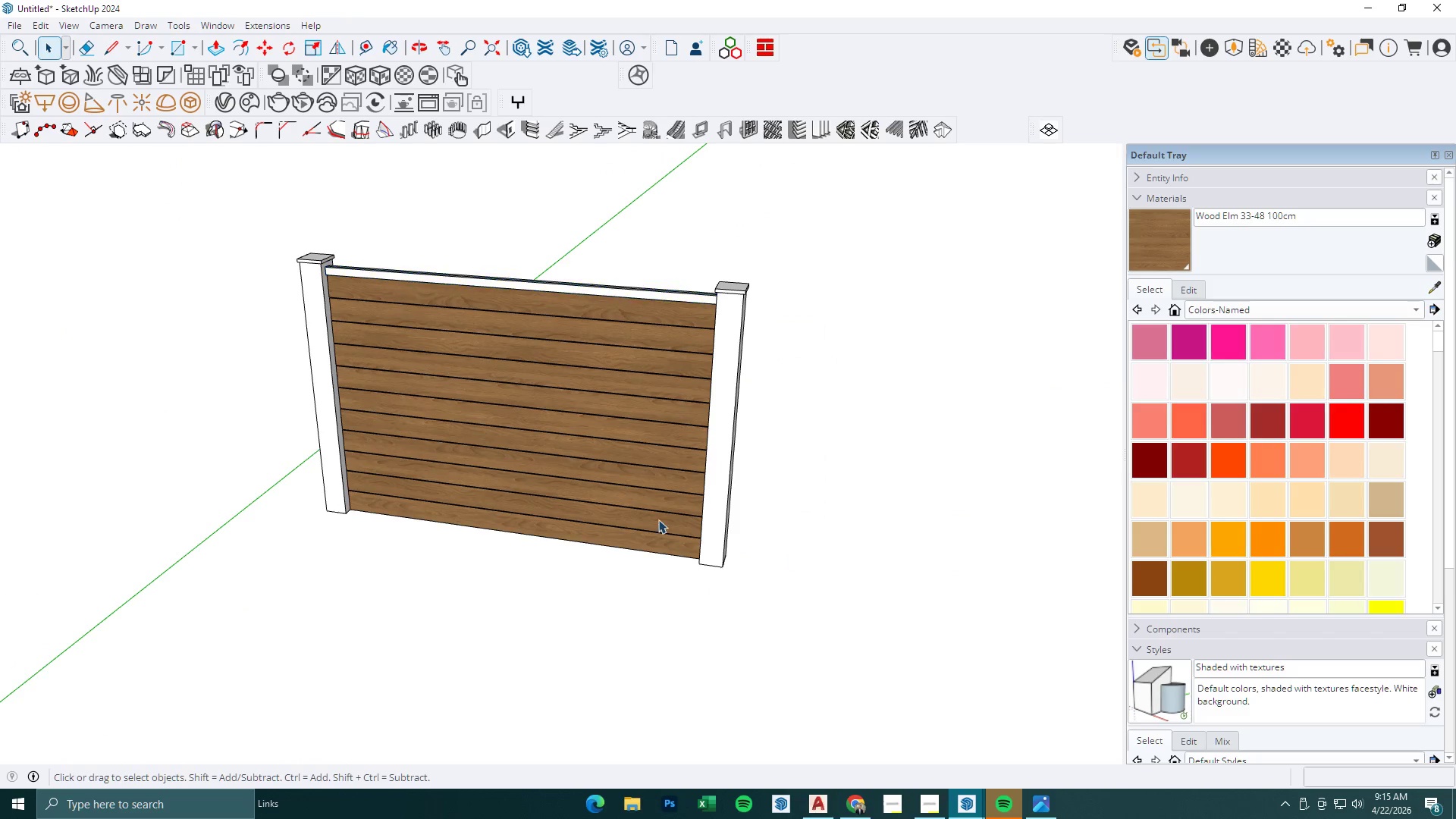 
scroll: coordinate [475, 516], scroll_direction: down, amount: 4.0
 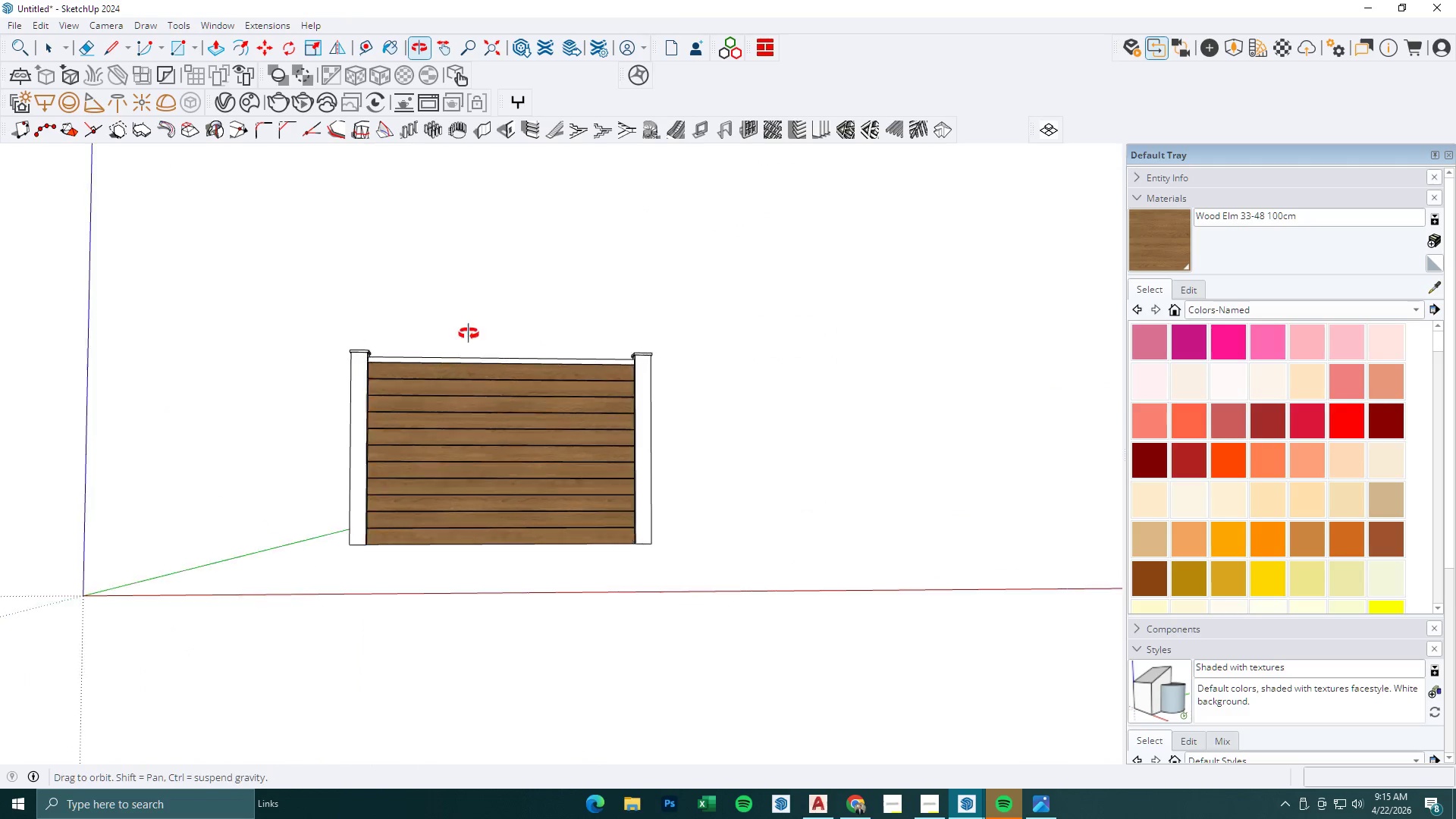 
key(Escape)
 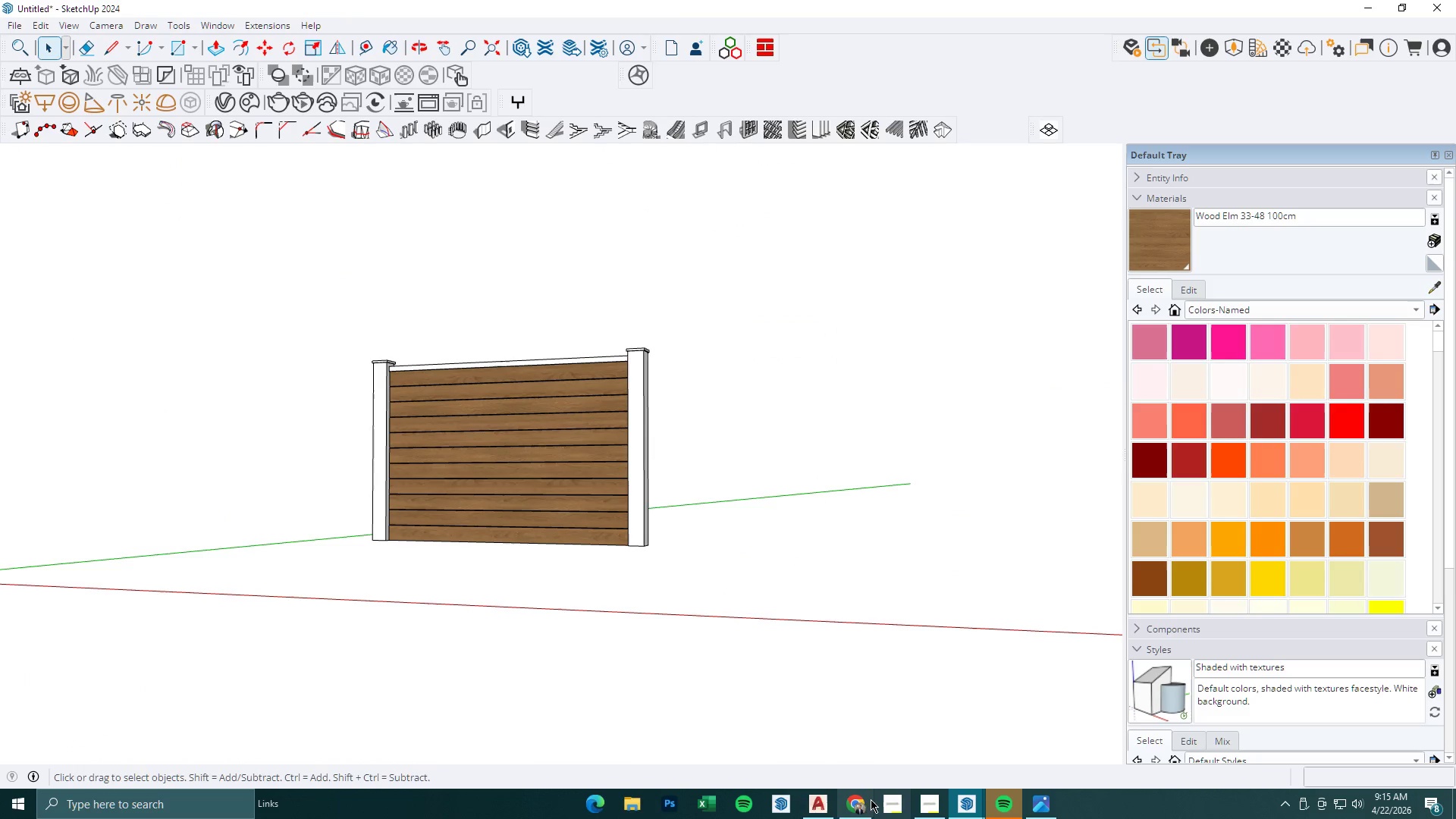 
left_click([858, 802])
 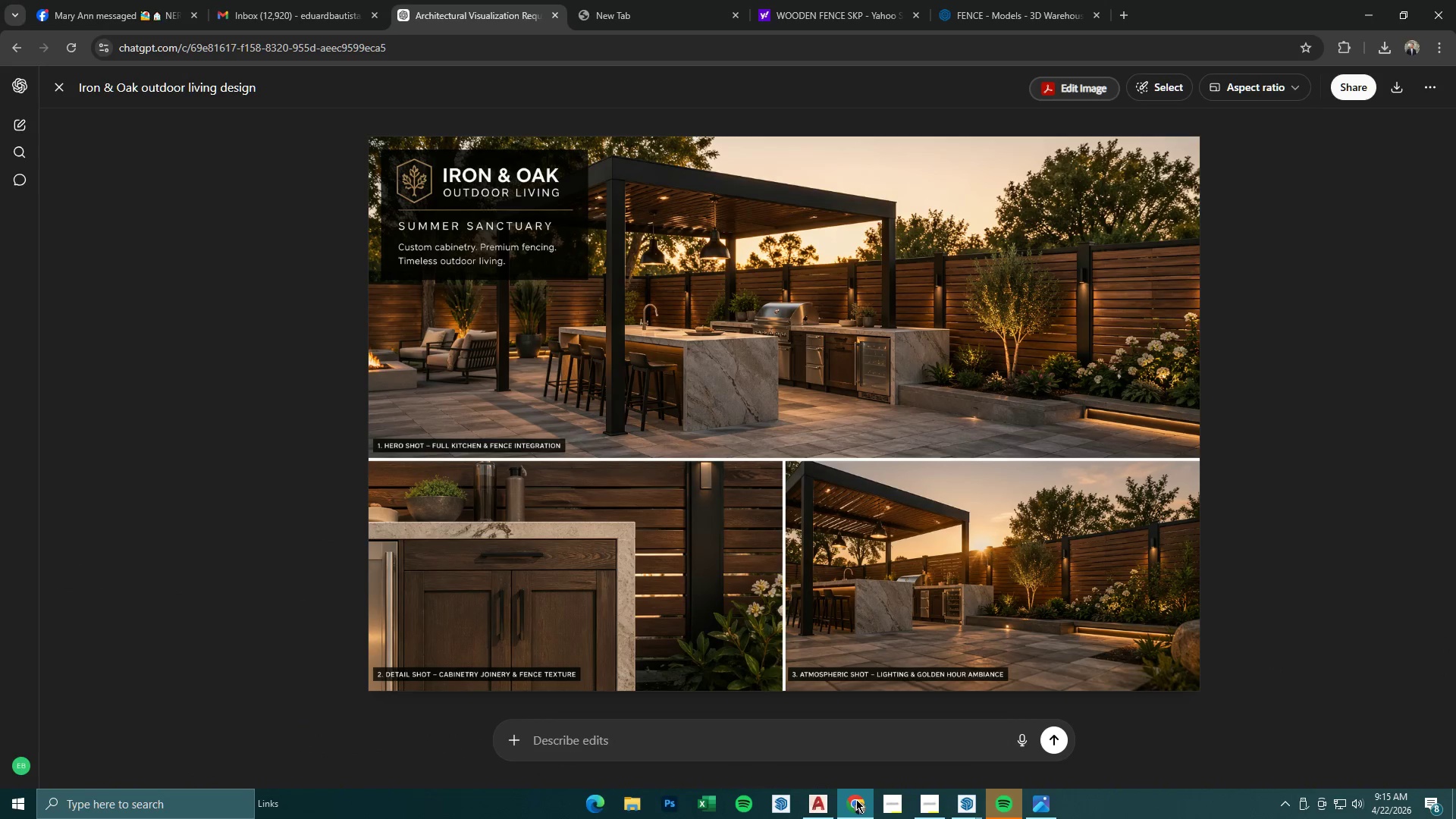 
left_click([855, 799])
 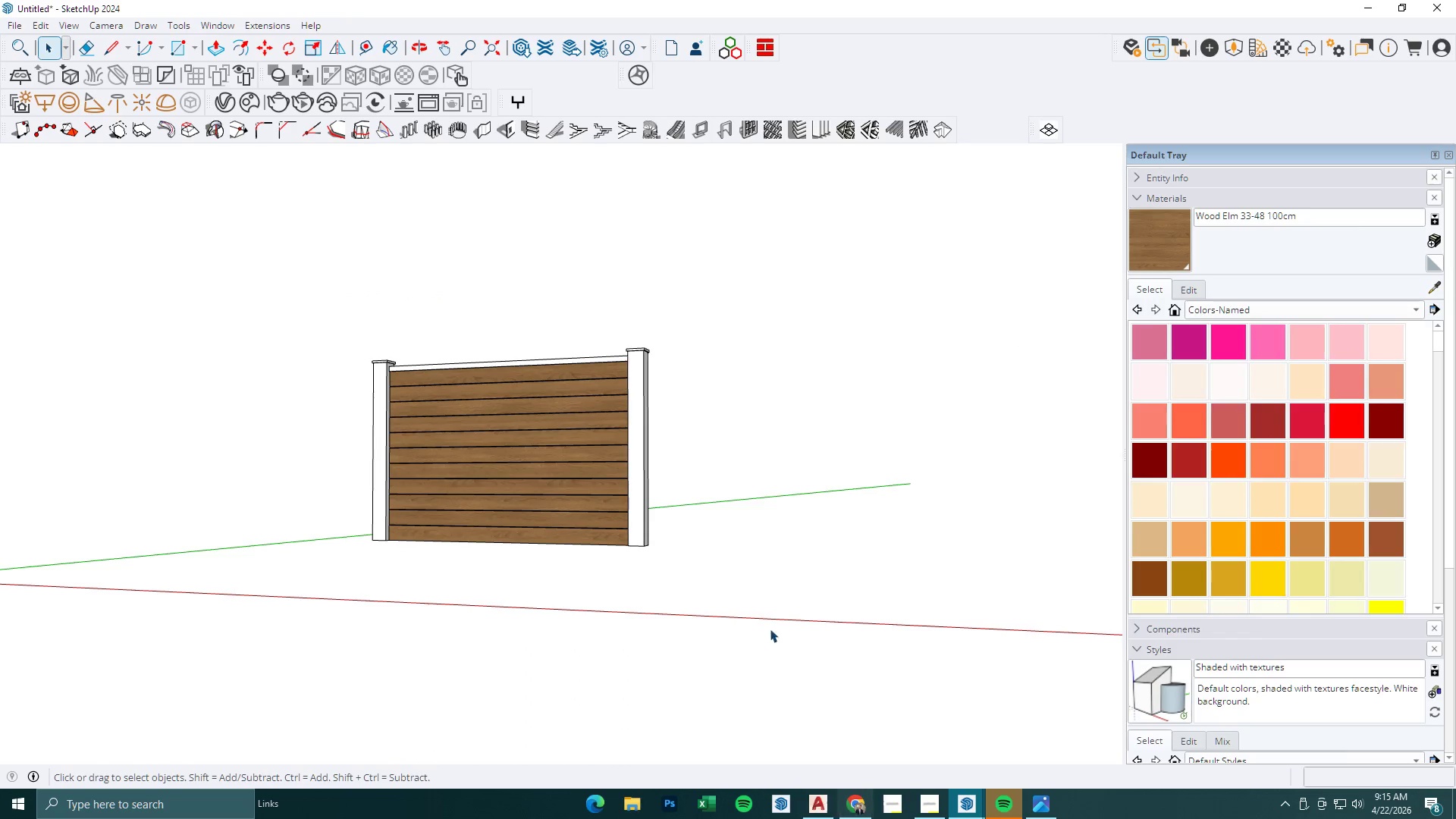 
scroll: coordinate [663, 443], scroll_direction: down, amount: 3.0
 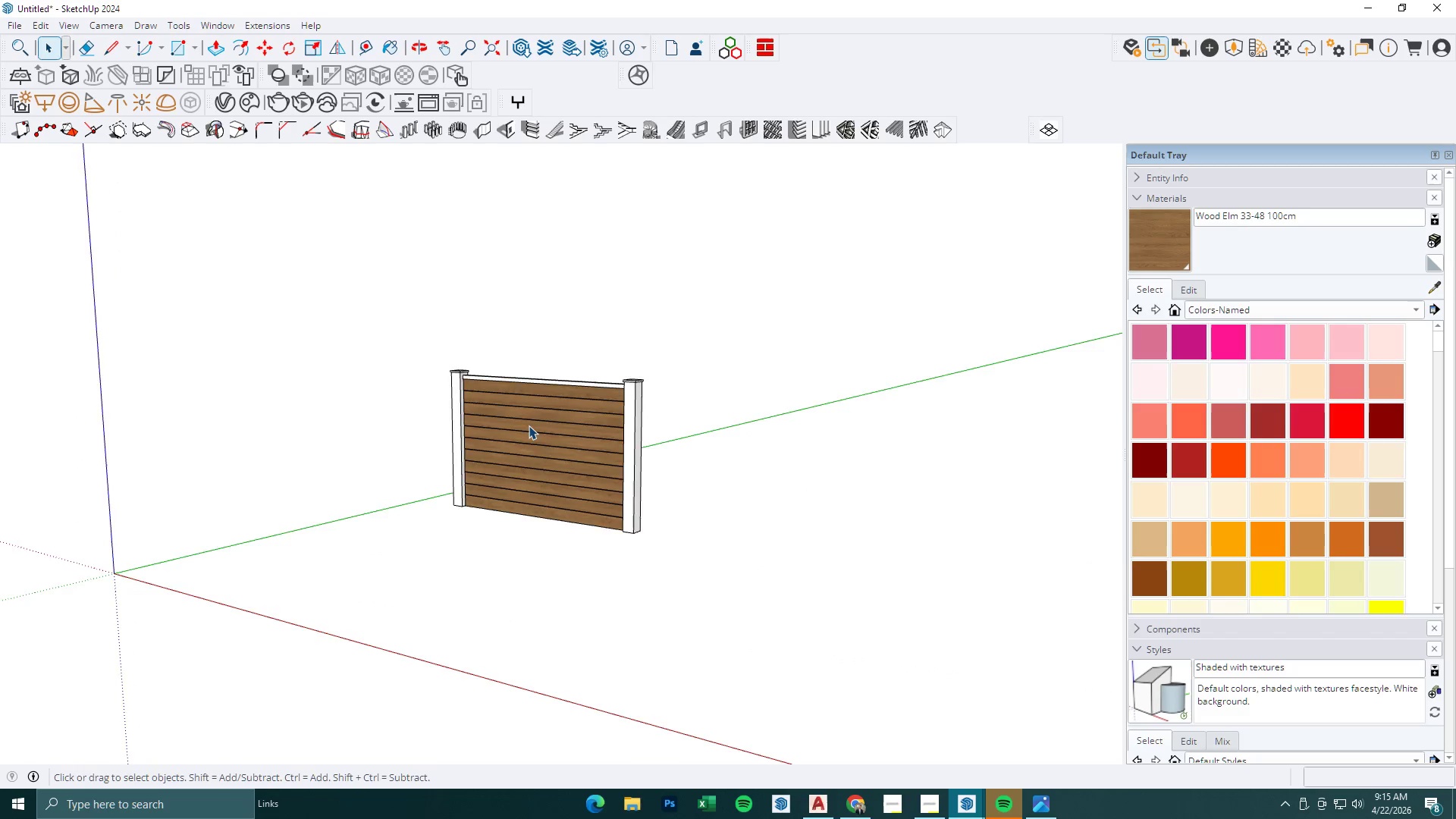 
scroll: coordinate [525, 389], scroll_direction: up, amount: 7.0
 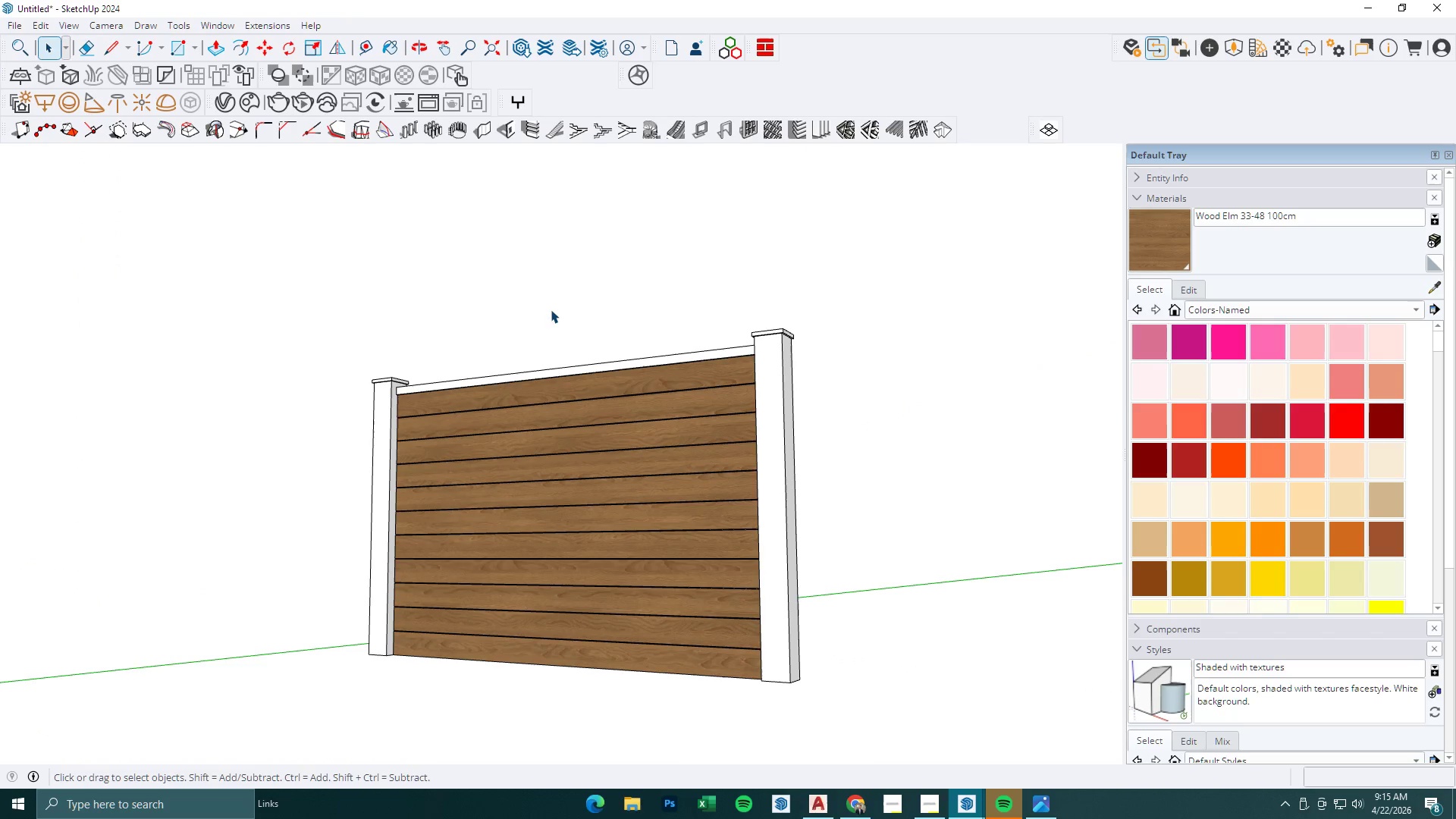 
scroll: coordinate [429, 394], scroll_direction: down, amount: 6.0
 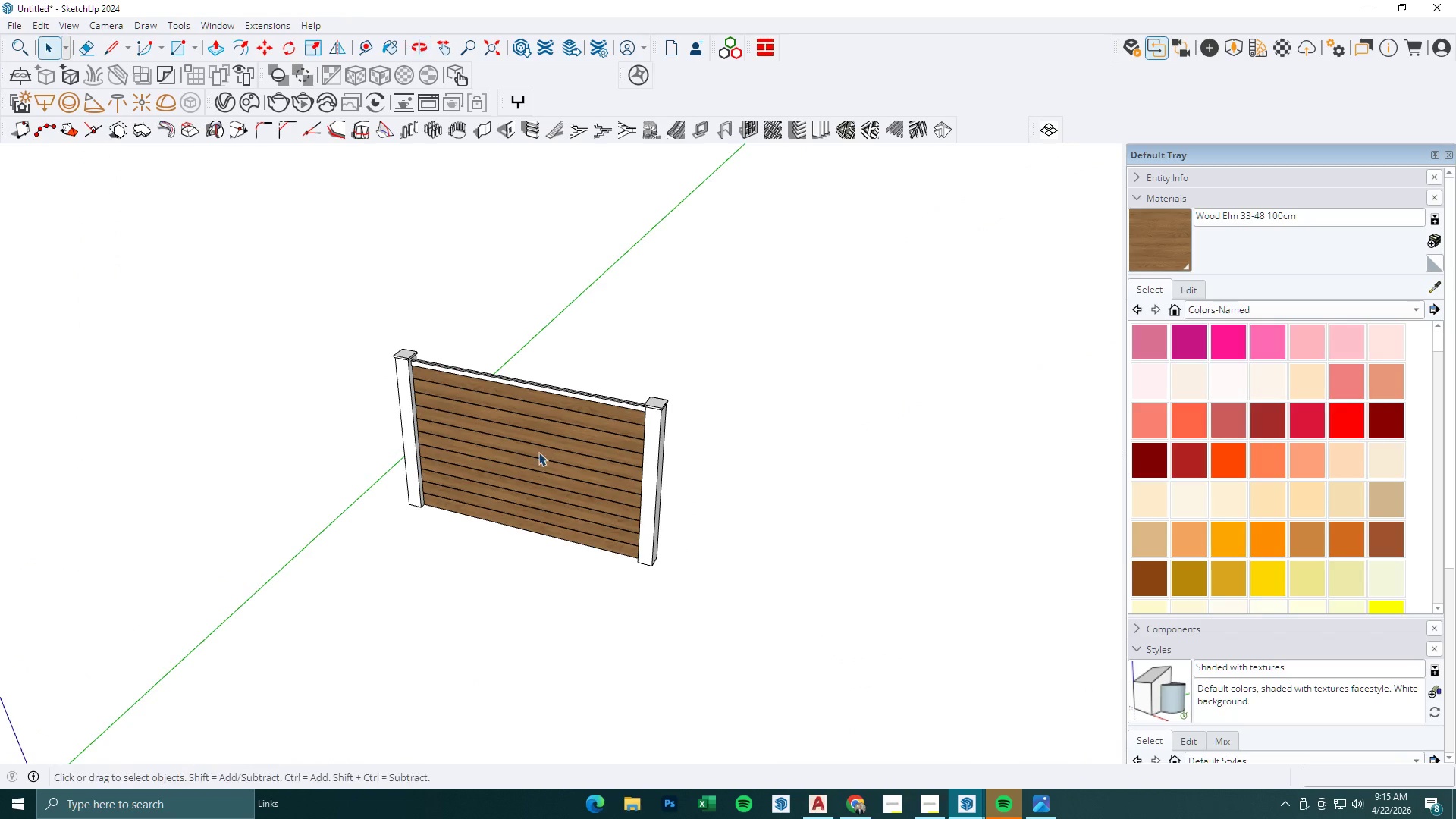 
scroll: coordinate [575, 444], scroll_direction: up, amount: 3.0
 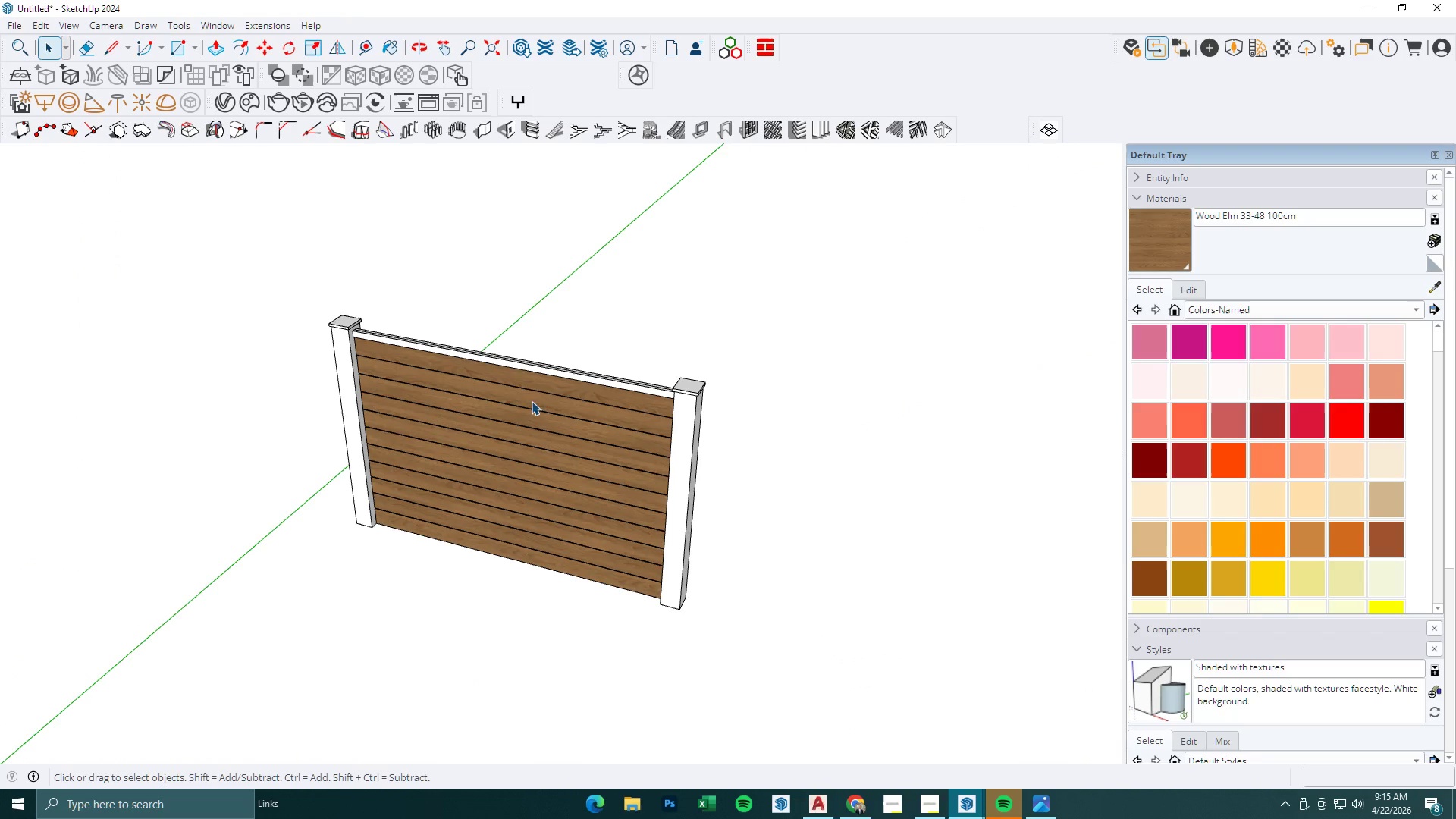 
left_click_drag(start_coordinate=[491, 272], to_coordinate=[248, 558])
 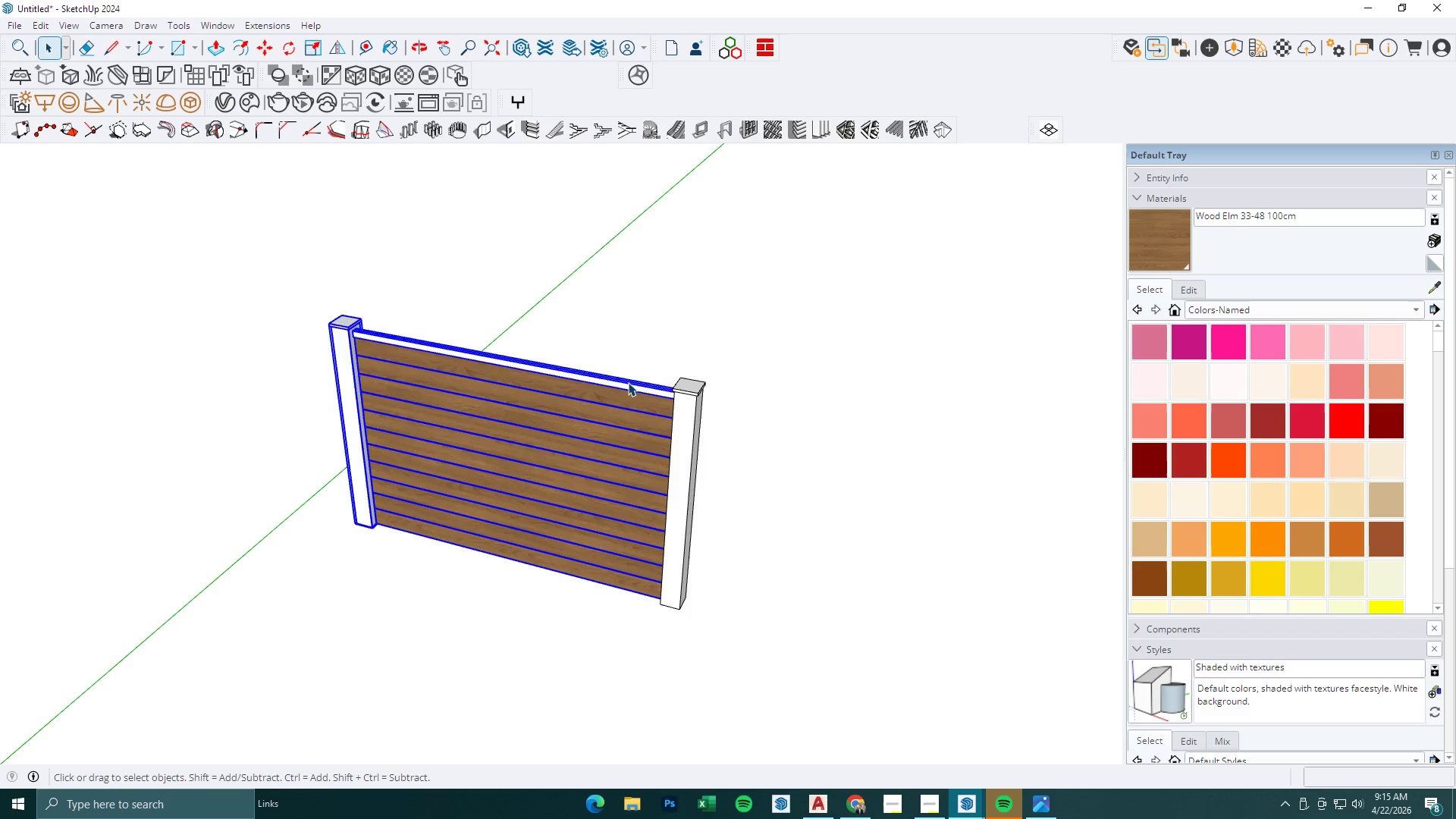 
scroll: coordinate [628, 382], scroll_direction: down, amount: 3.0
 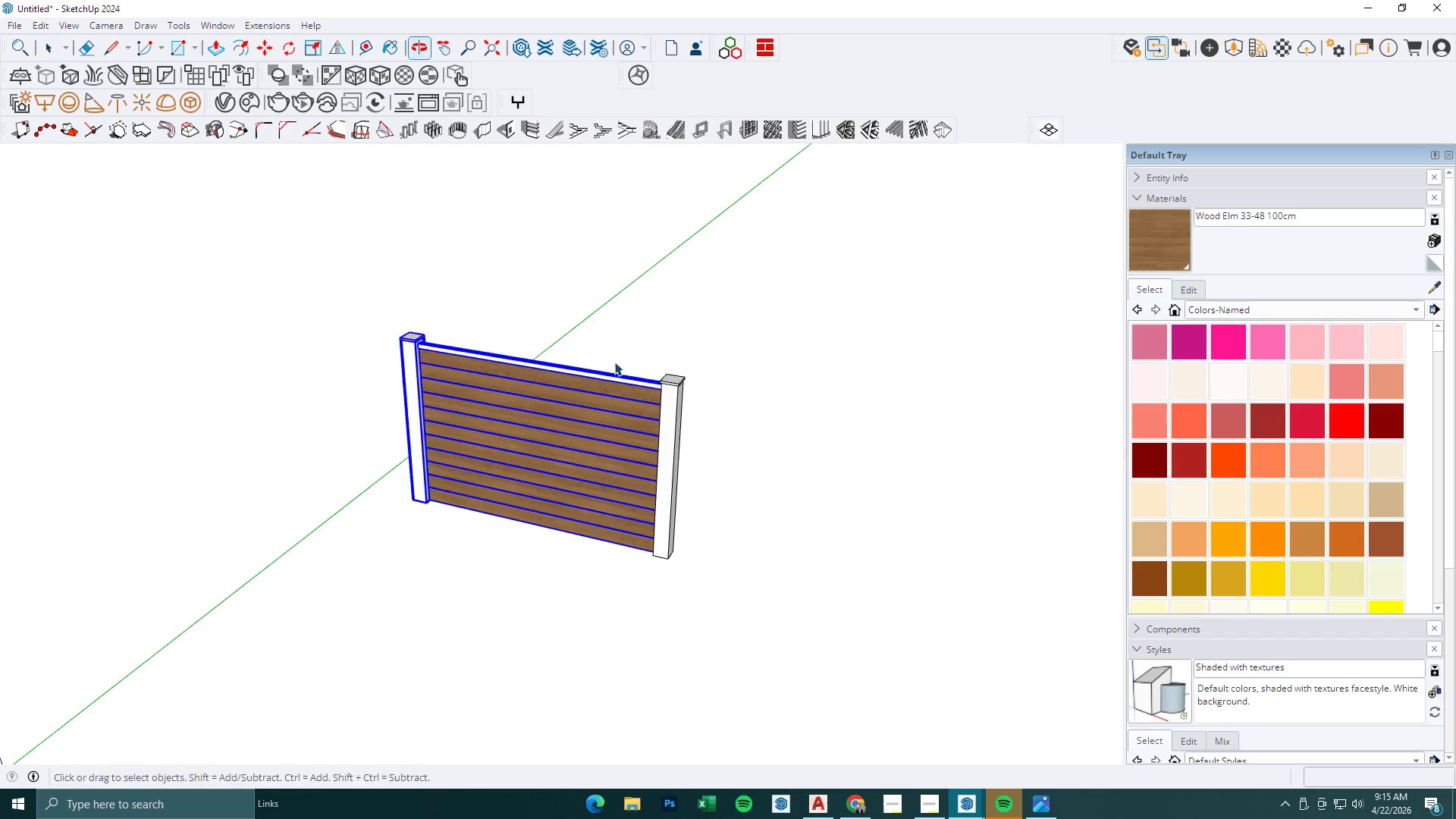 
key(M)
 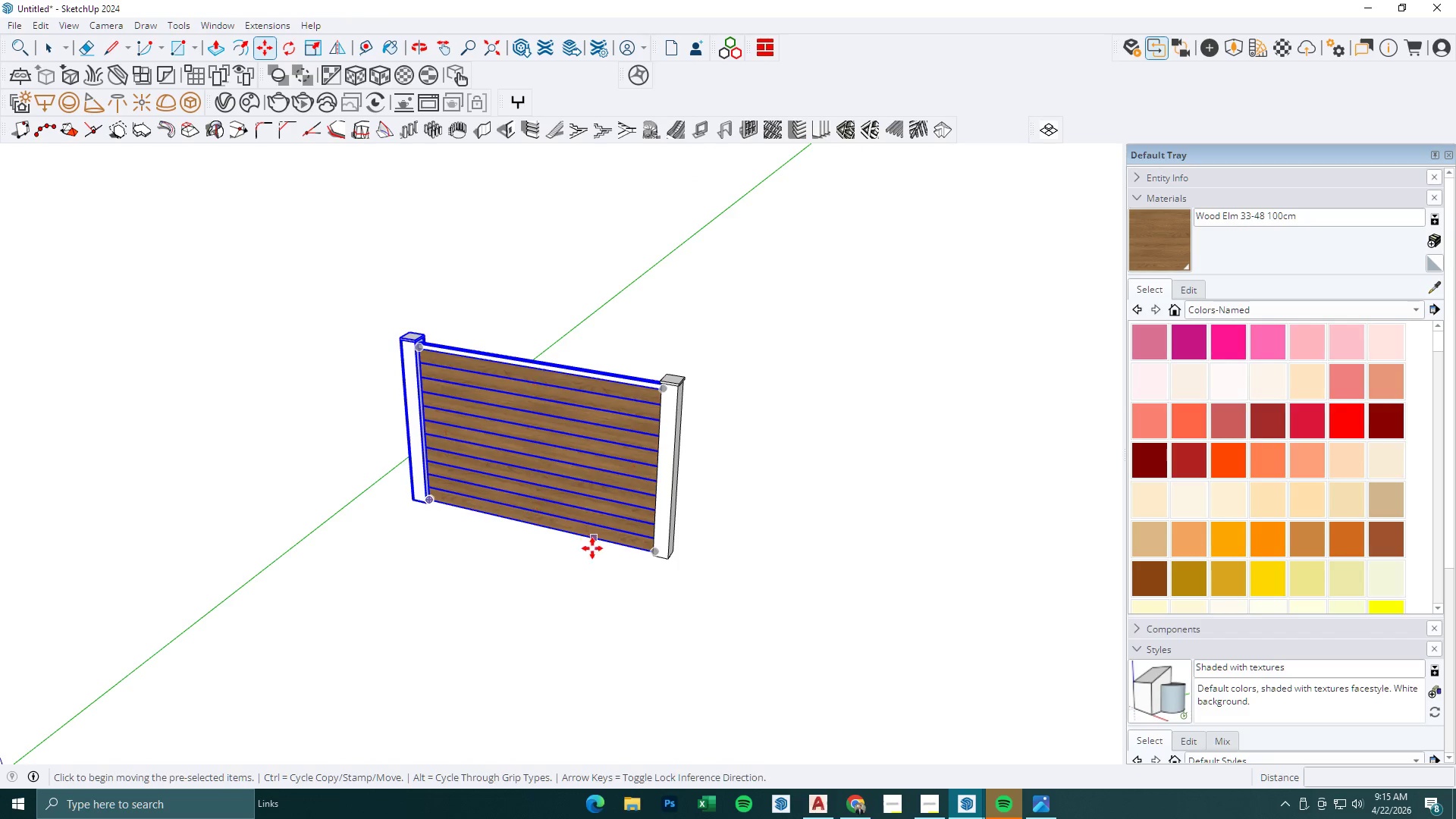 
left_click_drag(start_coordinate=[577, 560], to_coordinate=[566, 565])
 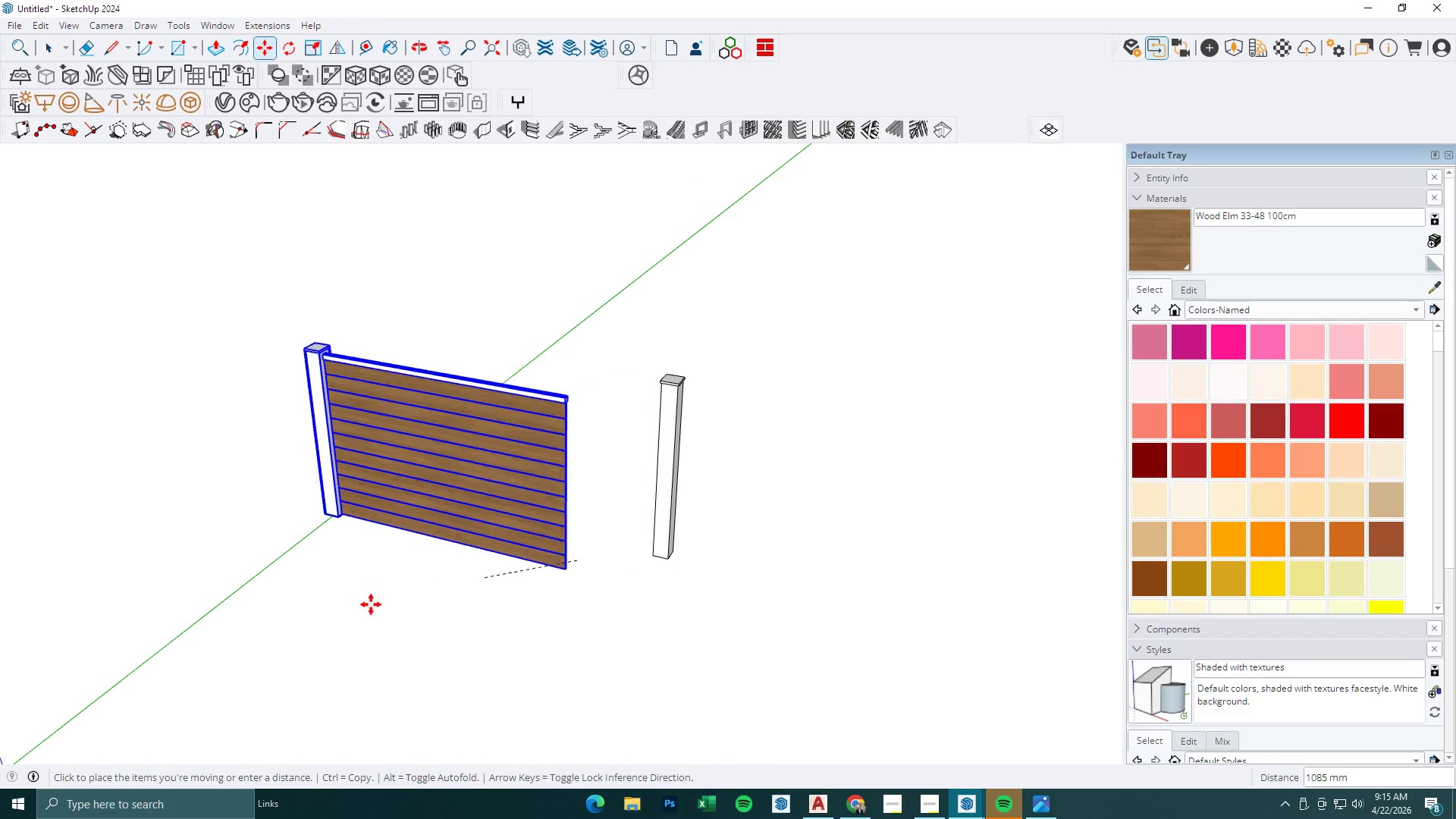 
key(Control+ControlLeft)
 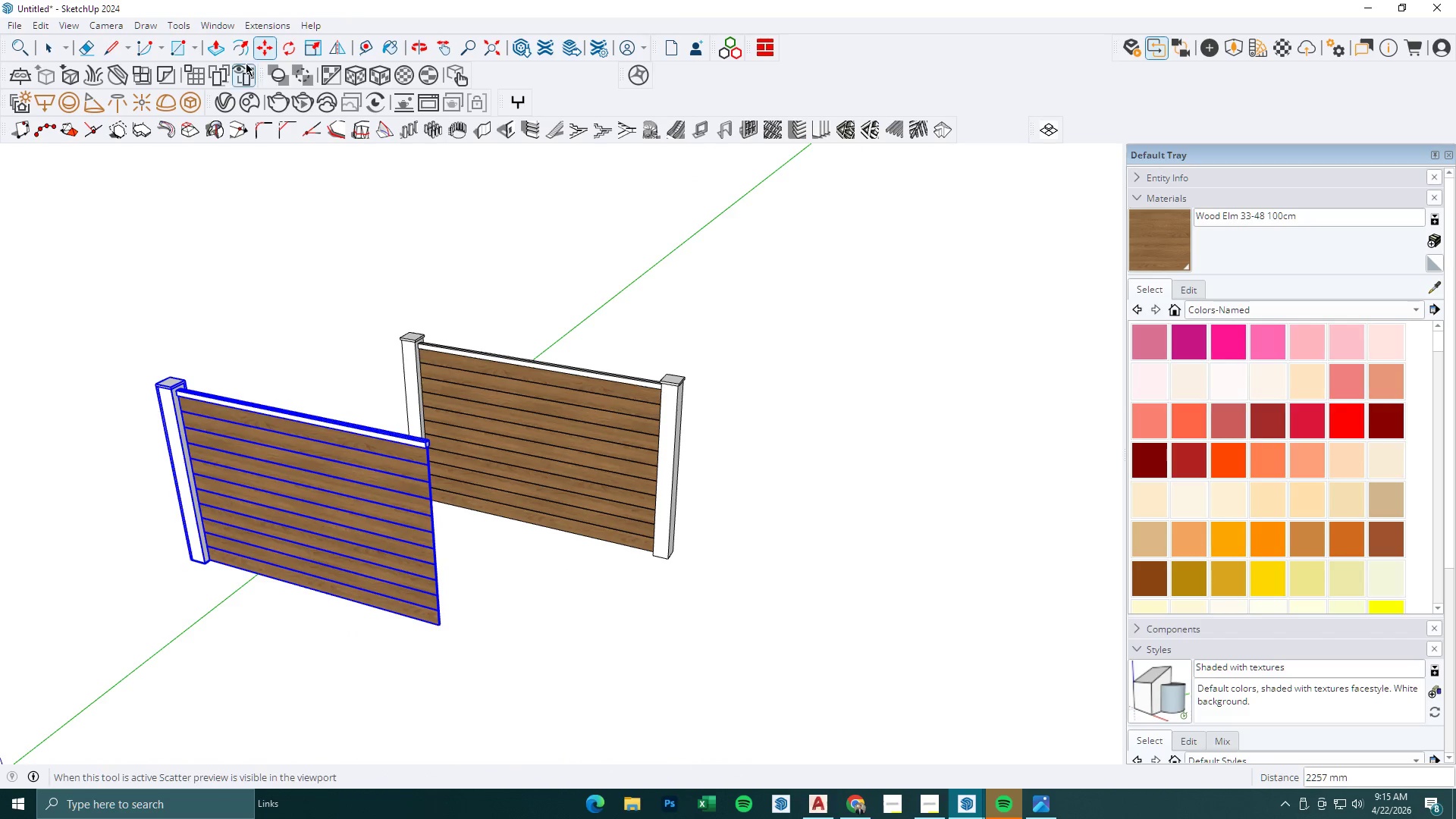 
left_click([281, 48])
 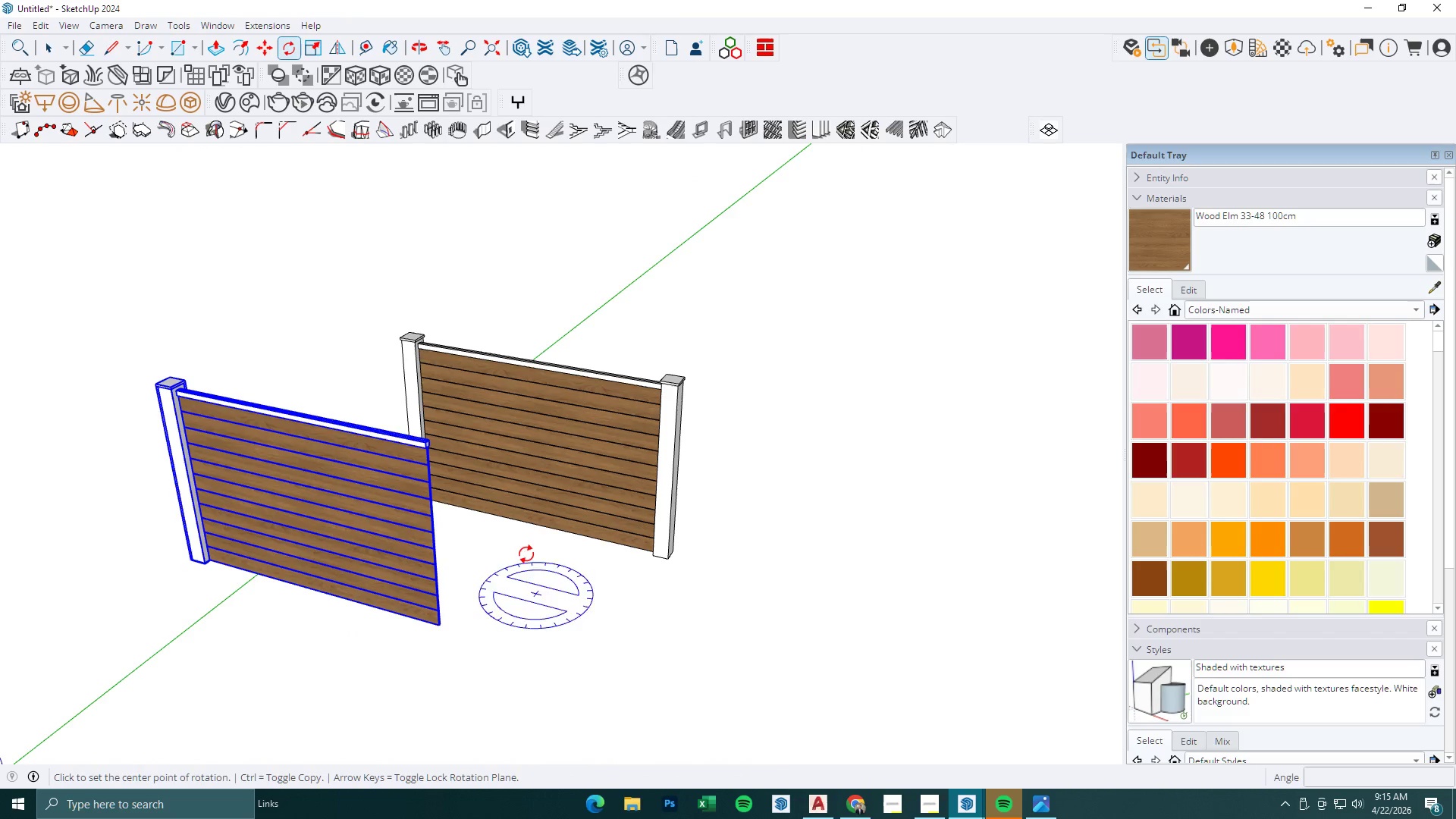 
key(Escape)
 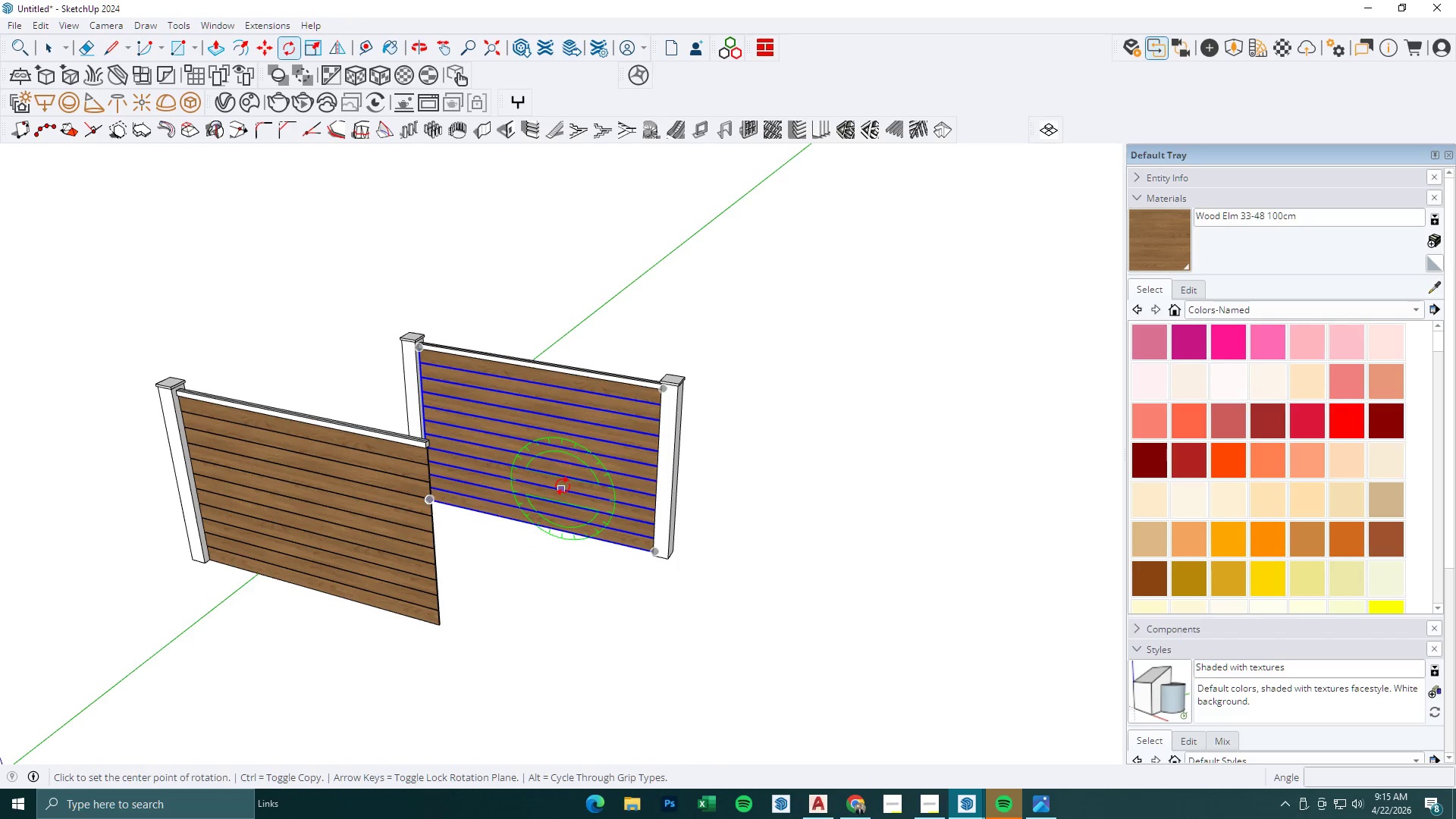 
key(Space)
 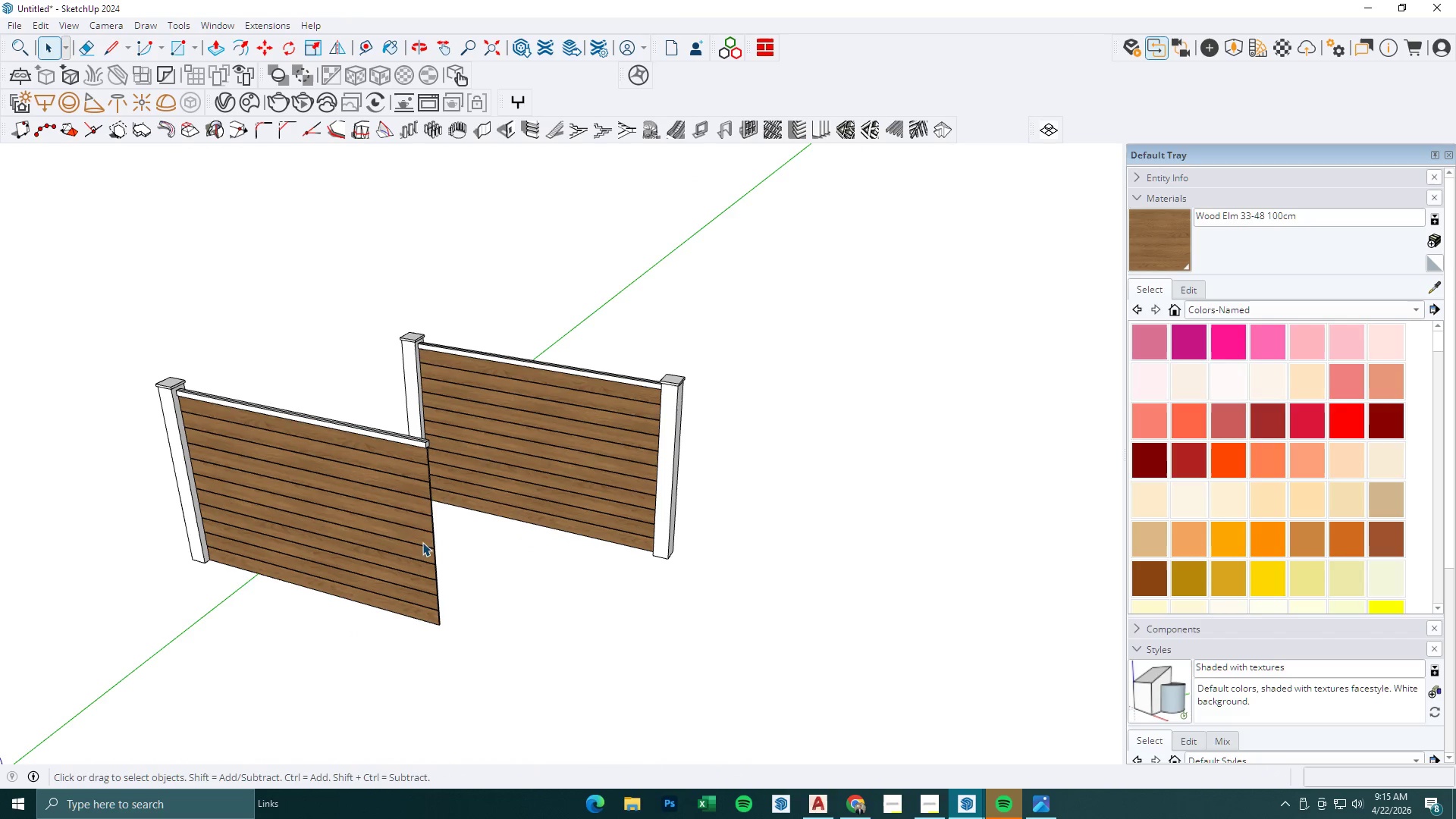 
left_click_drag(start_coordinate=[293, 388], to_coordinate=[157, 628])
 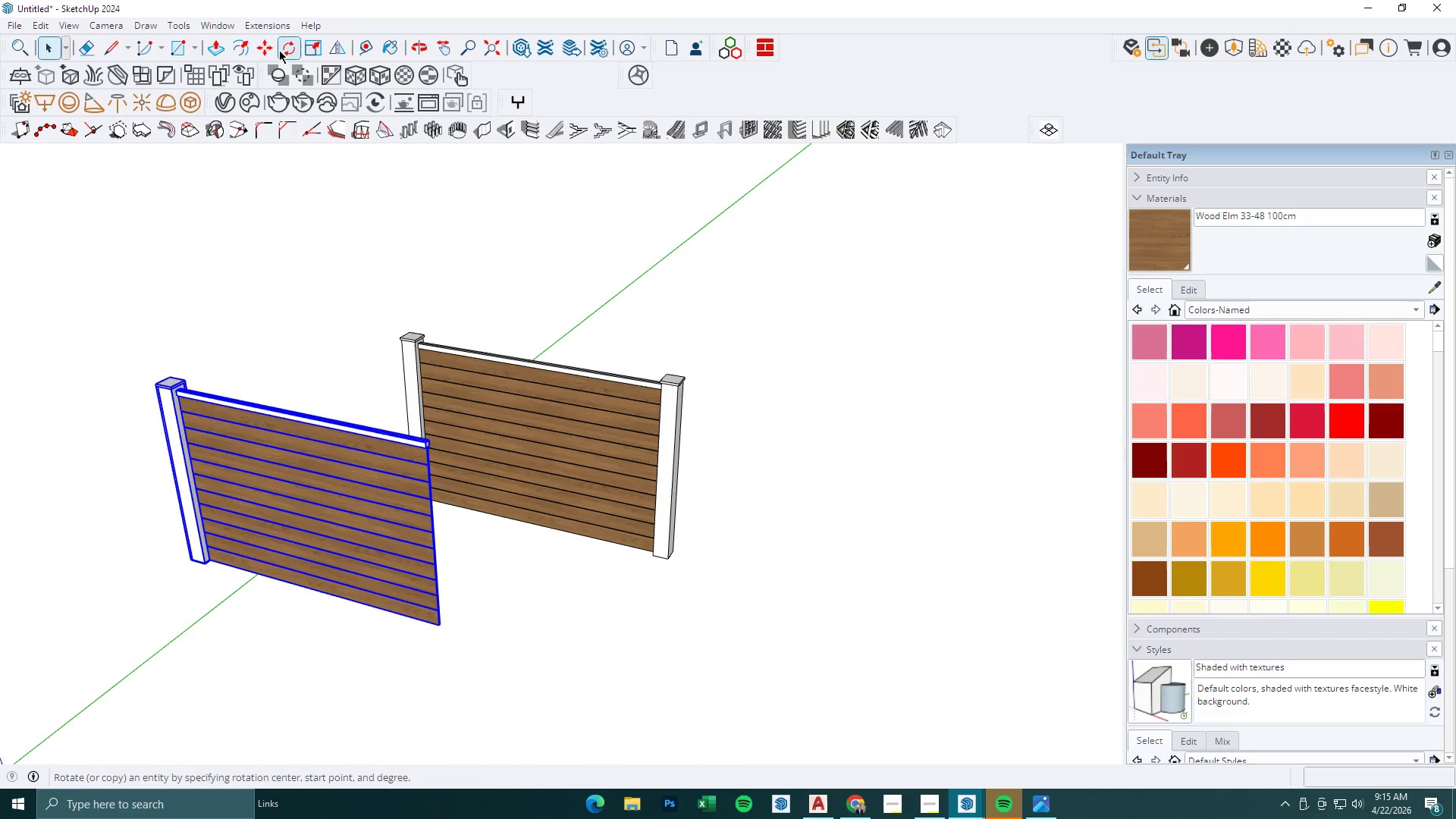 
left_click([284, 47])
 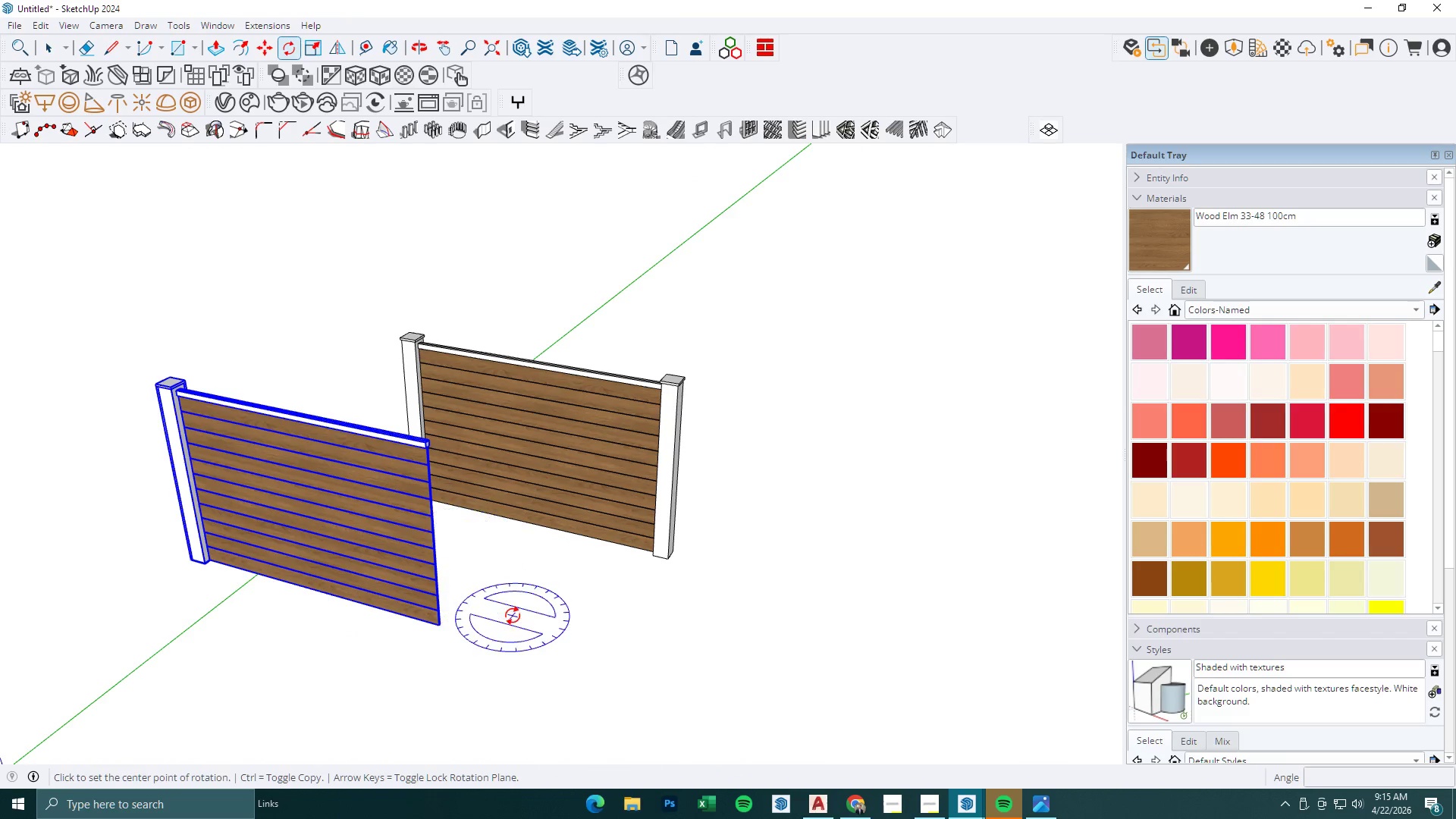 
double_click([530, 624])
 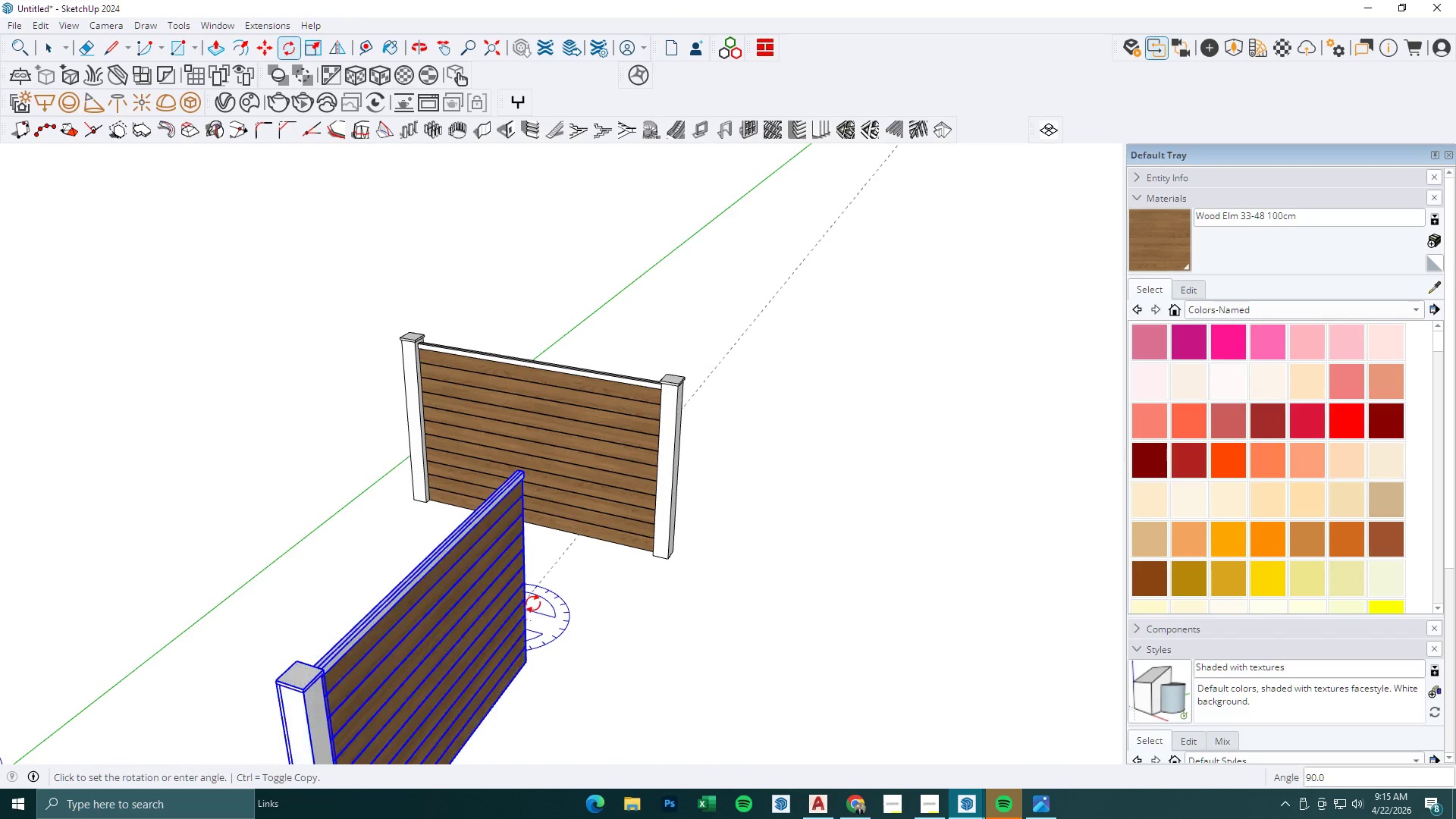 
left_click([533, 604])
 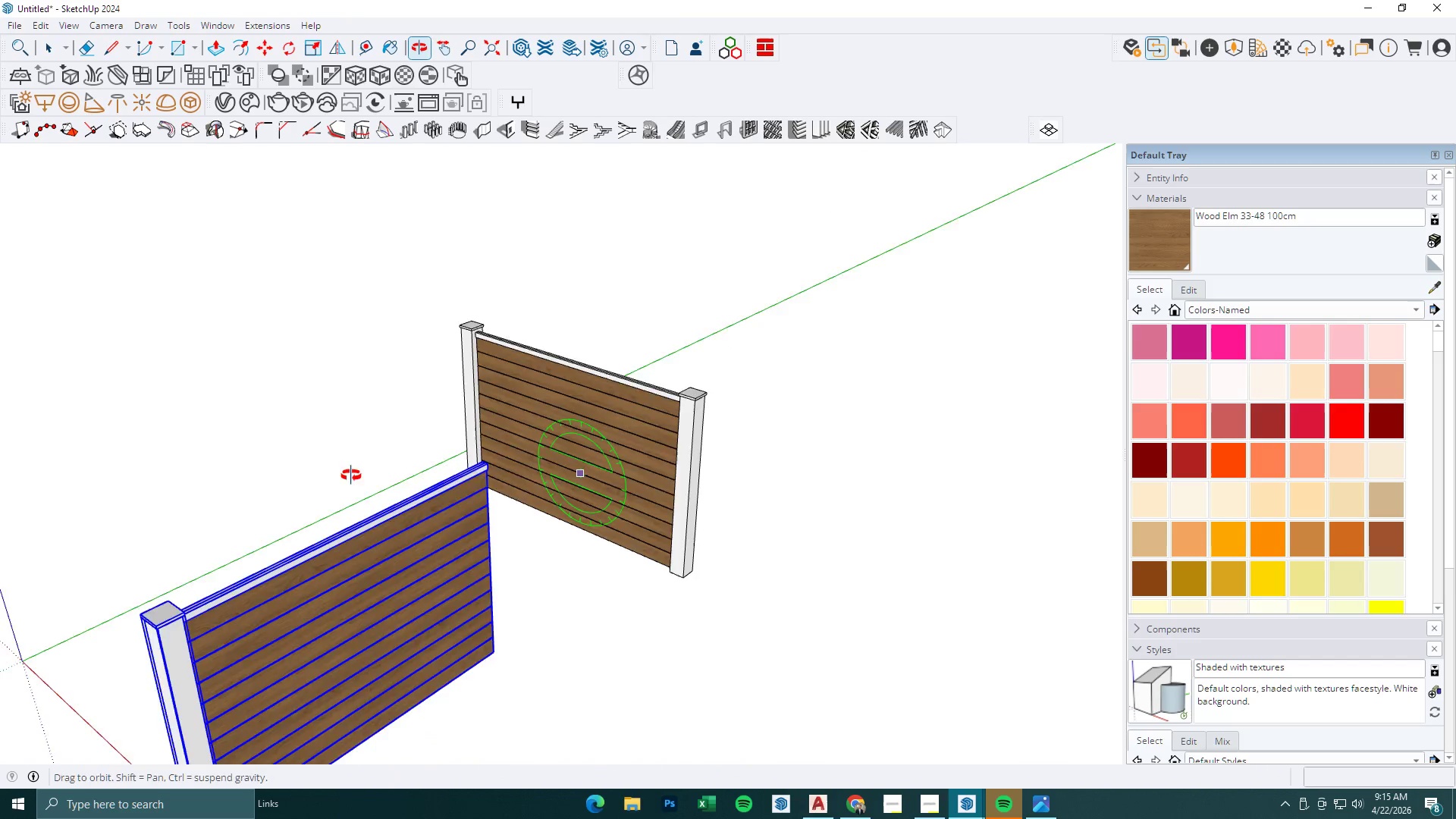 
key(M)
 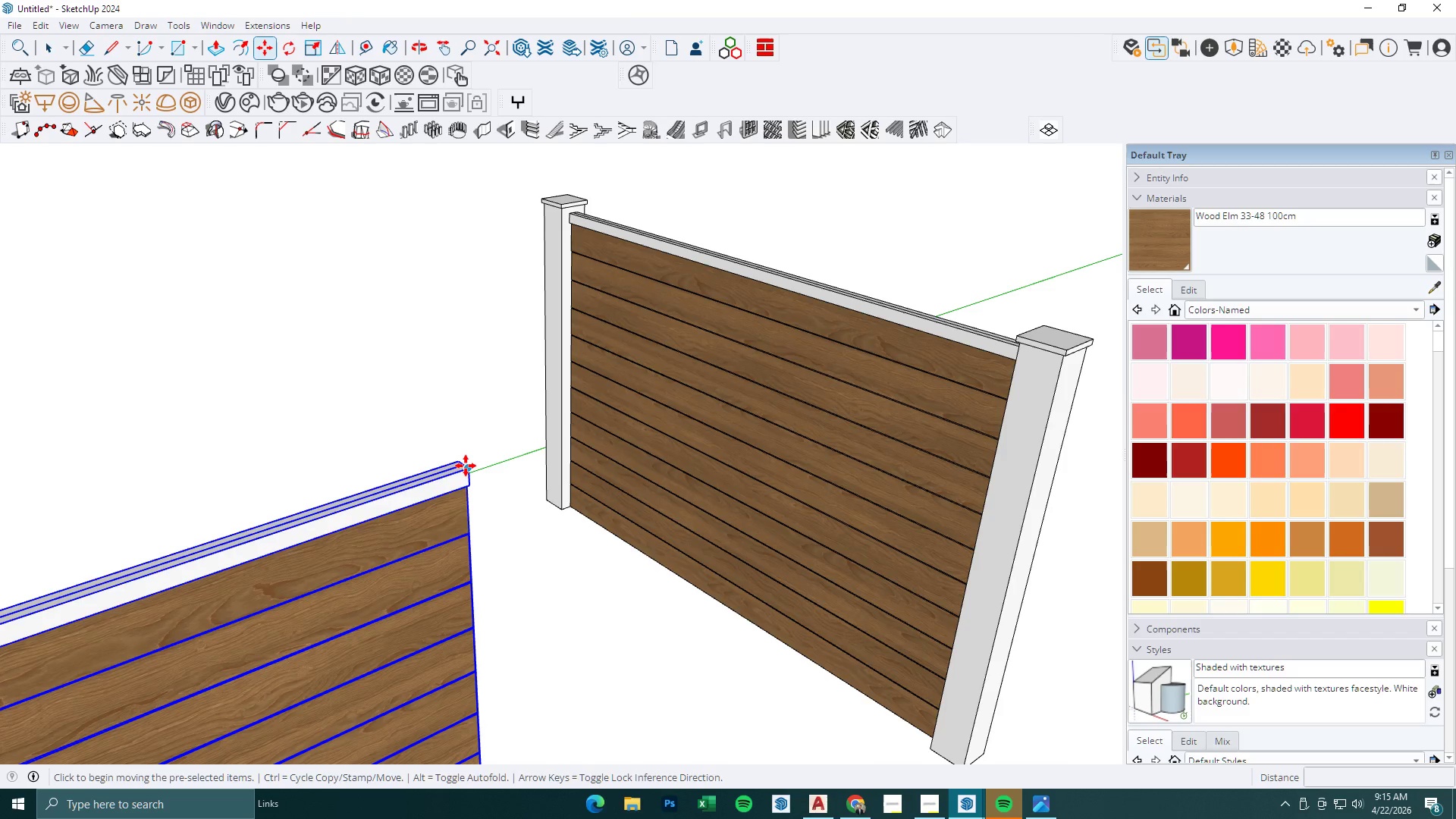 
scroll: coordinate [466, 466], scroll_direction: up, amount: 11.0
 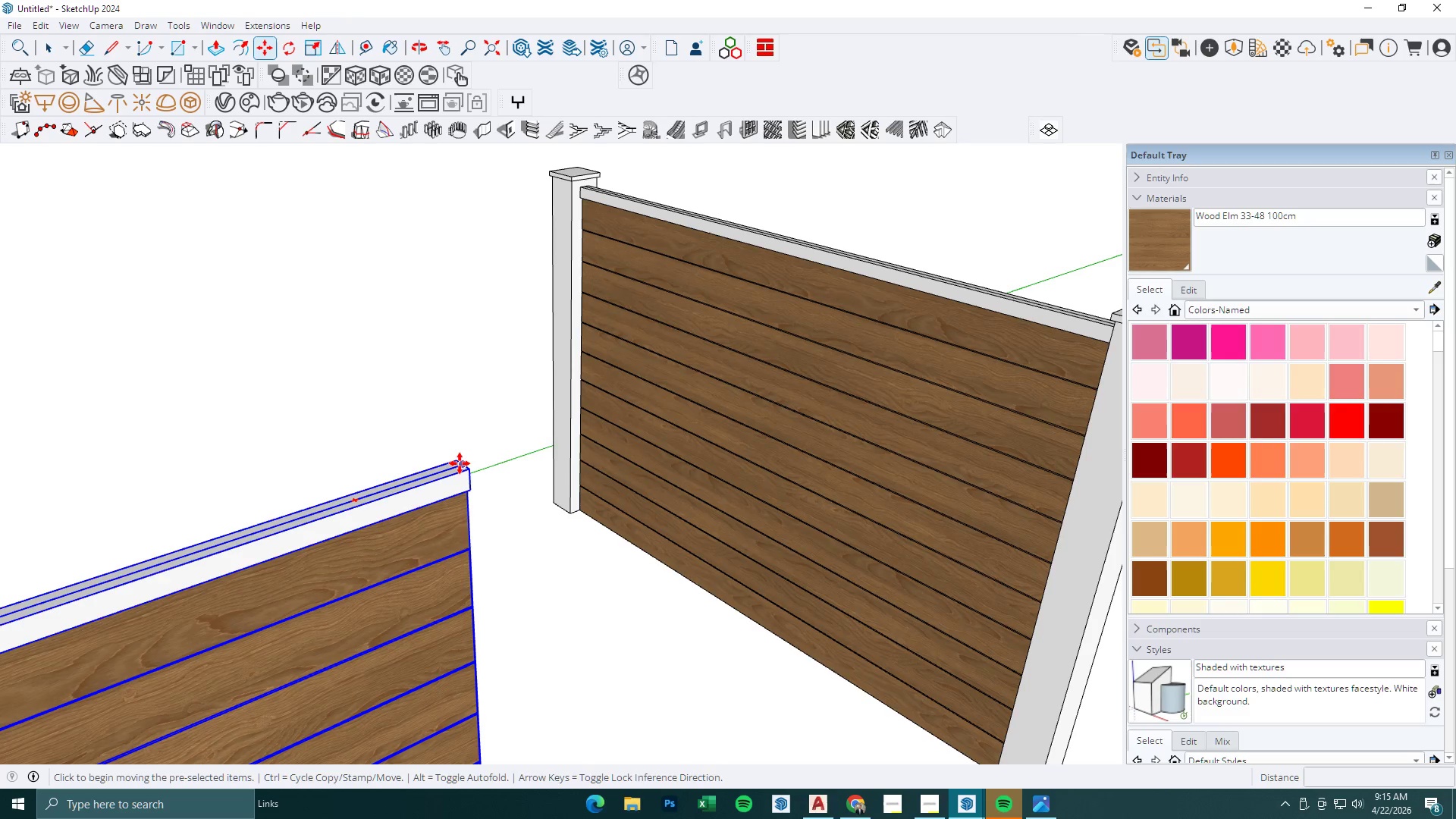 
left_click([460, 463])
 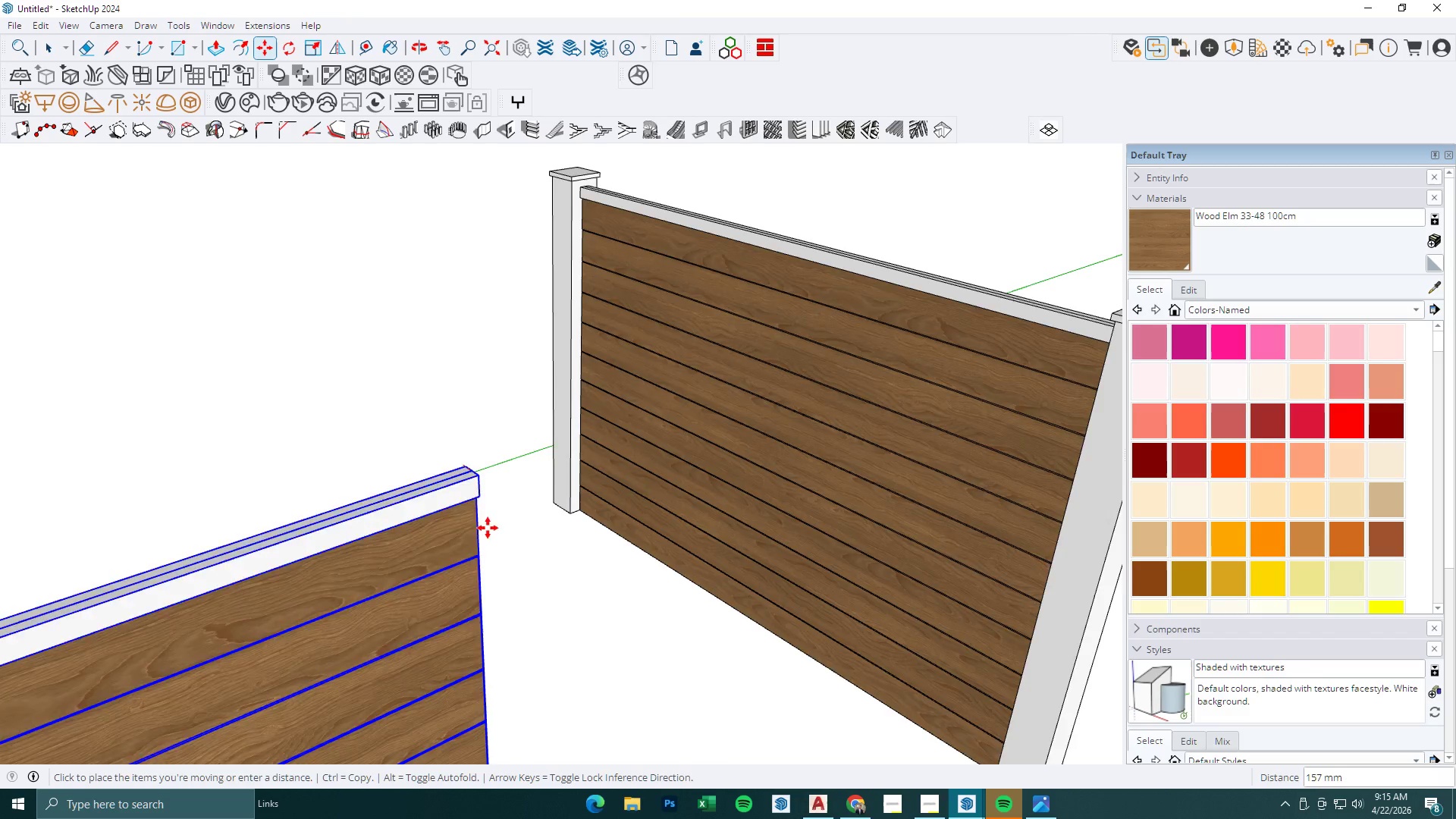 
scroll: coordinate [557, 304], scroll_direction: down, amount: 3.0
 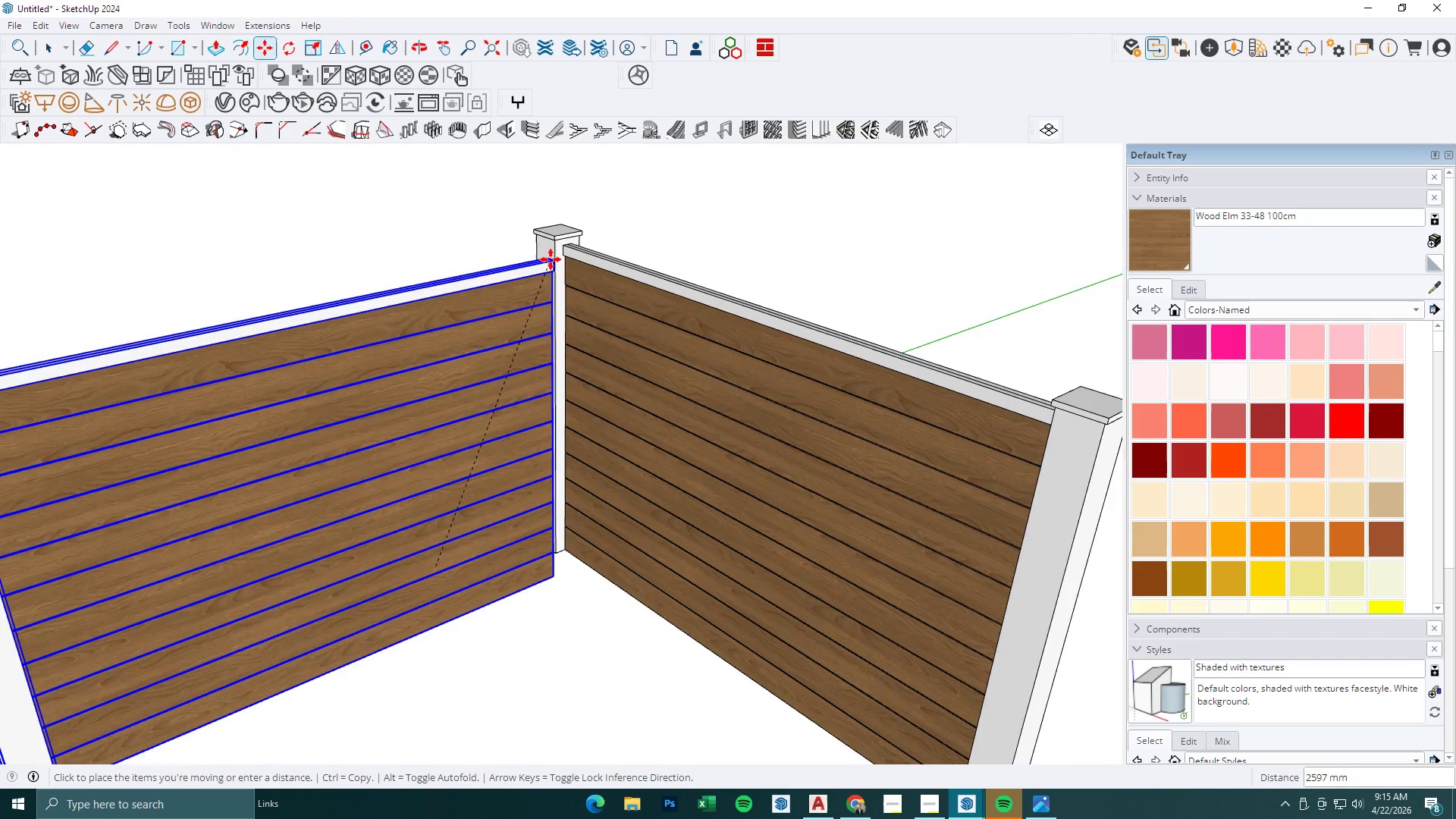 
scroll: coordinate [529, 444], scroll_direction: up, amount: 4.0
 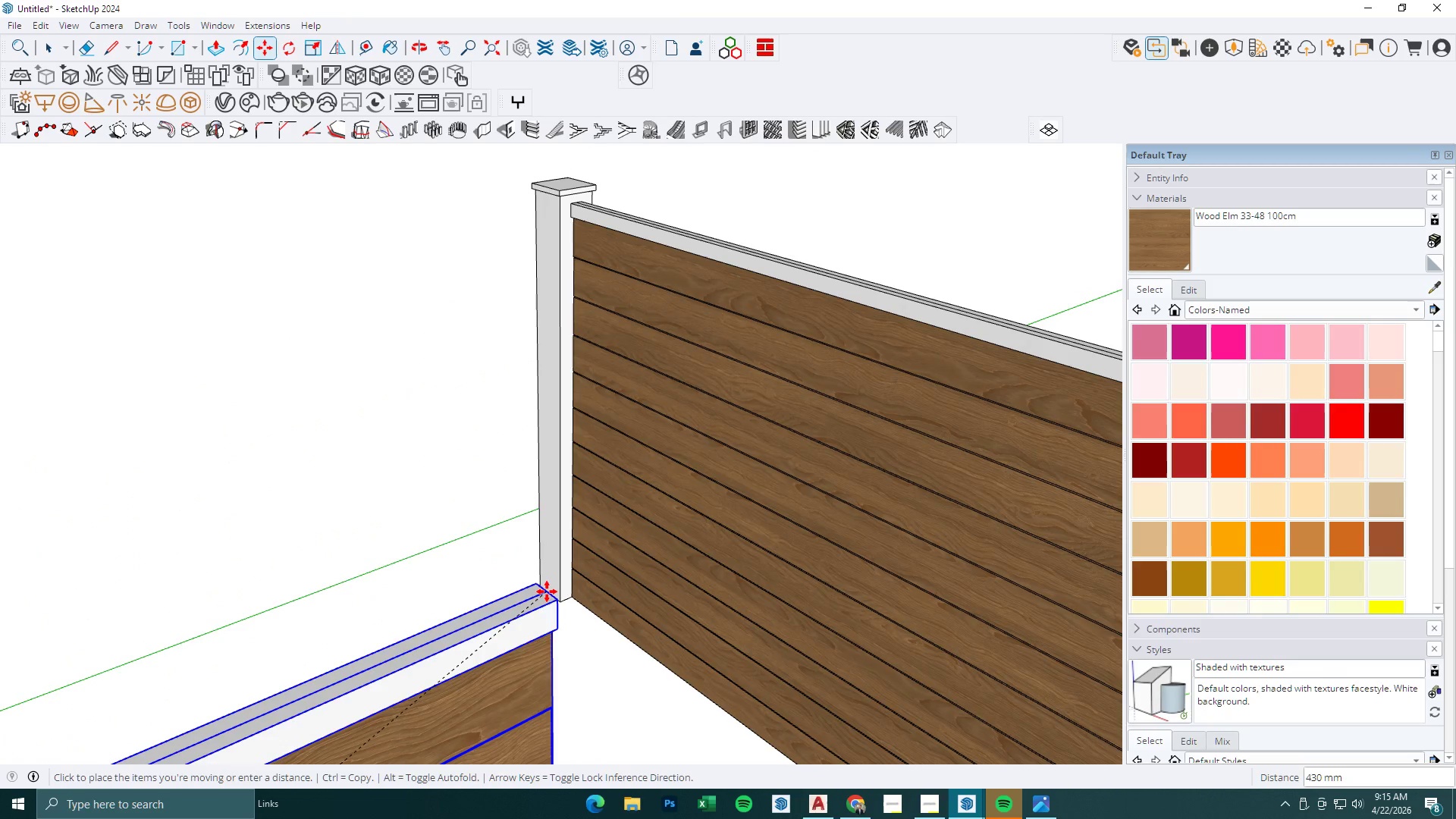 
key(K)
 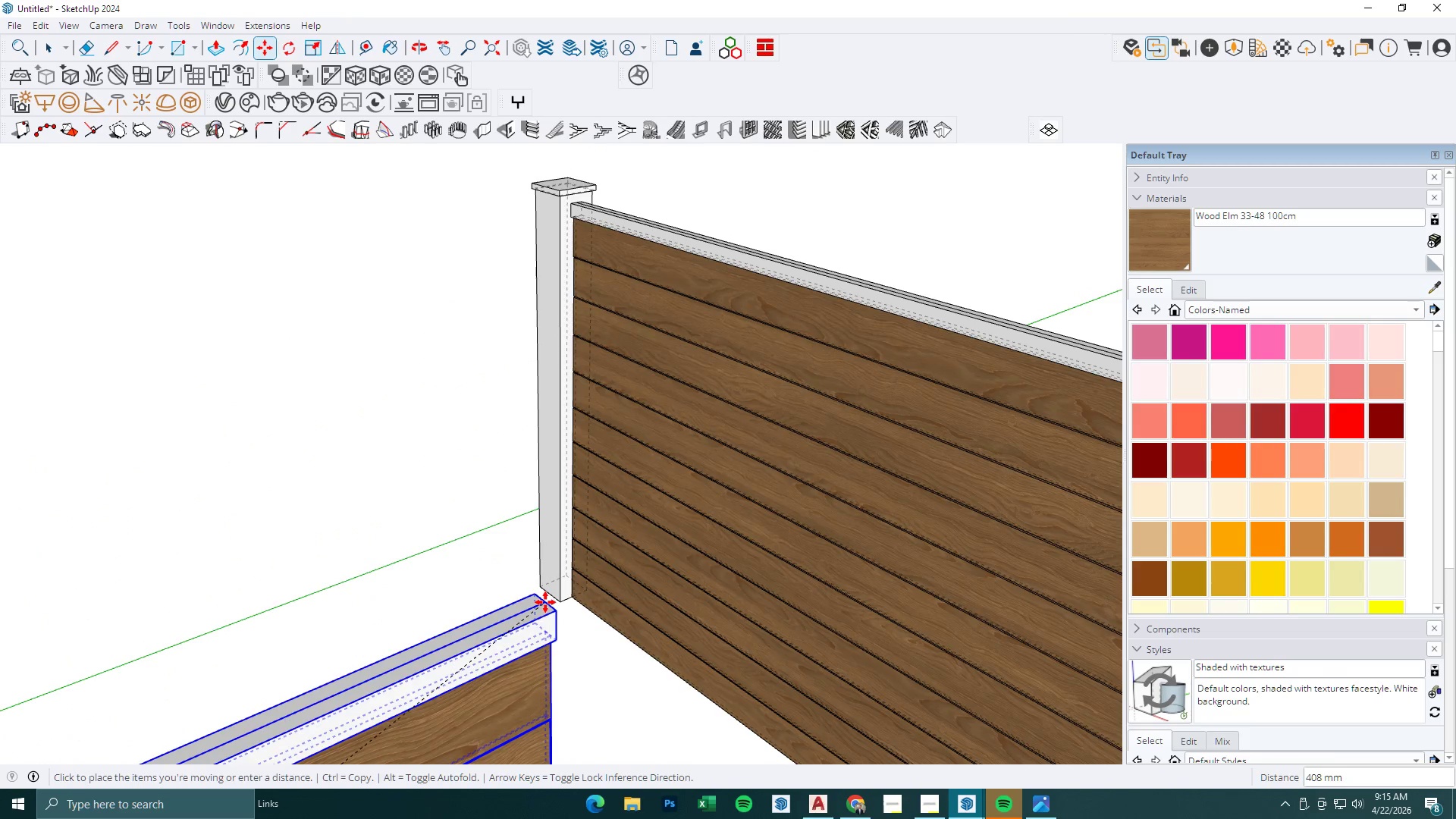 
left_click([547, 595])
 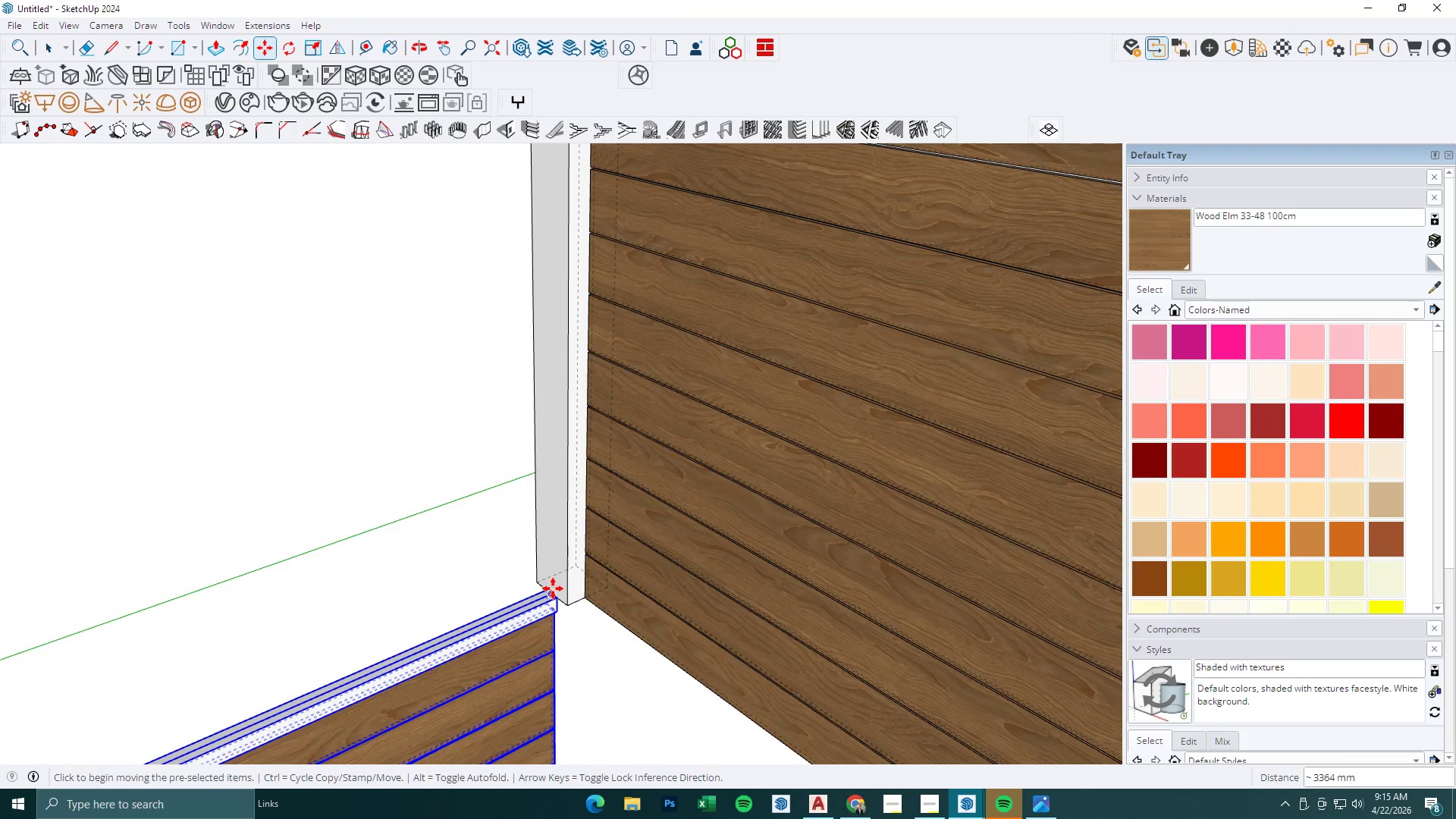 
scroll: coordinate [547, 595], scroll_direction: up, amount: 4.0
 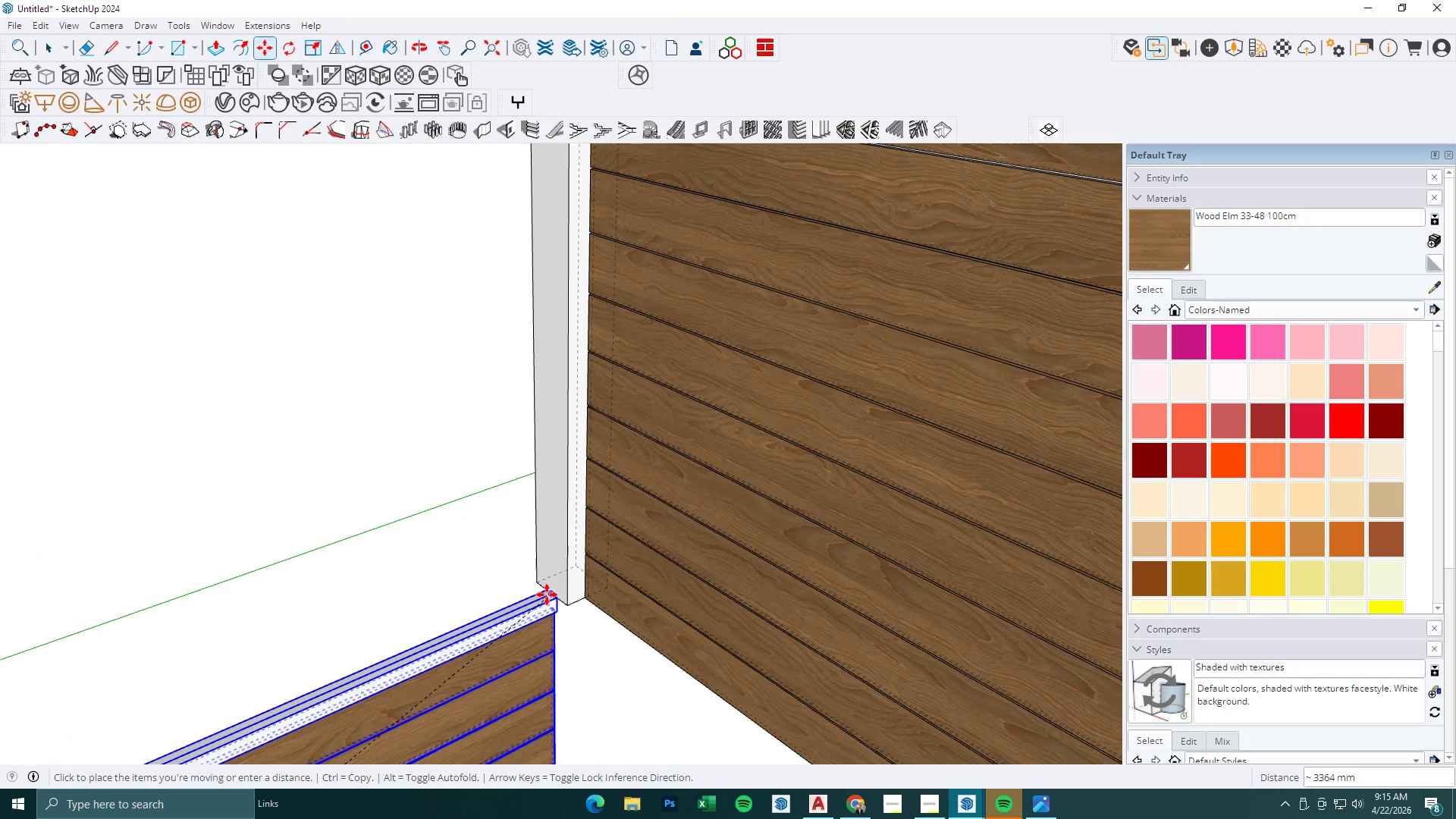 
left_click([553, 588])
 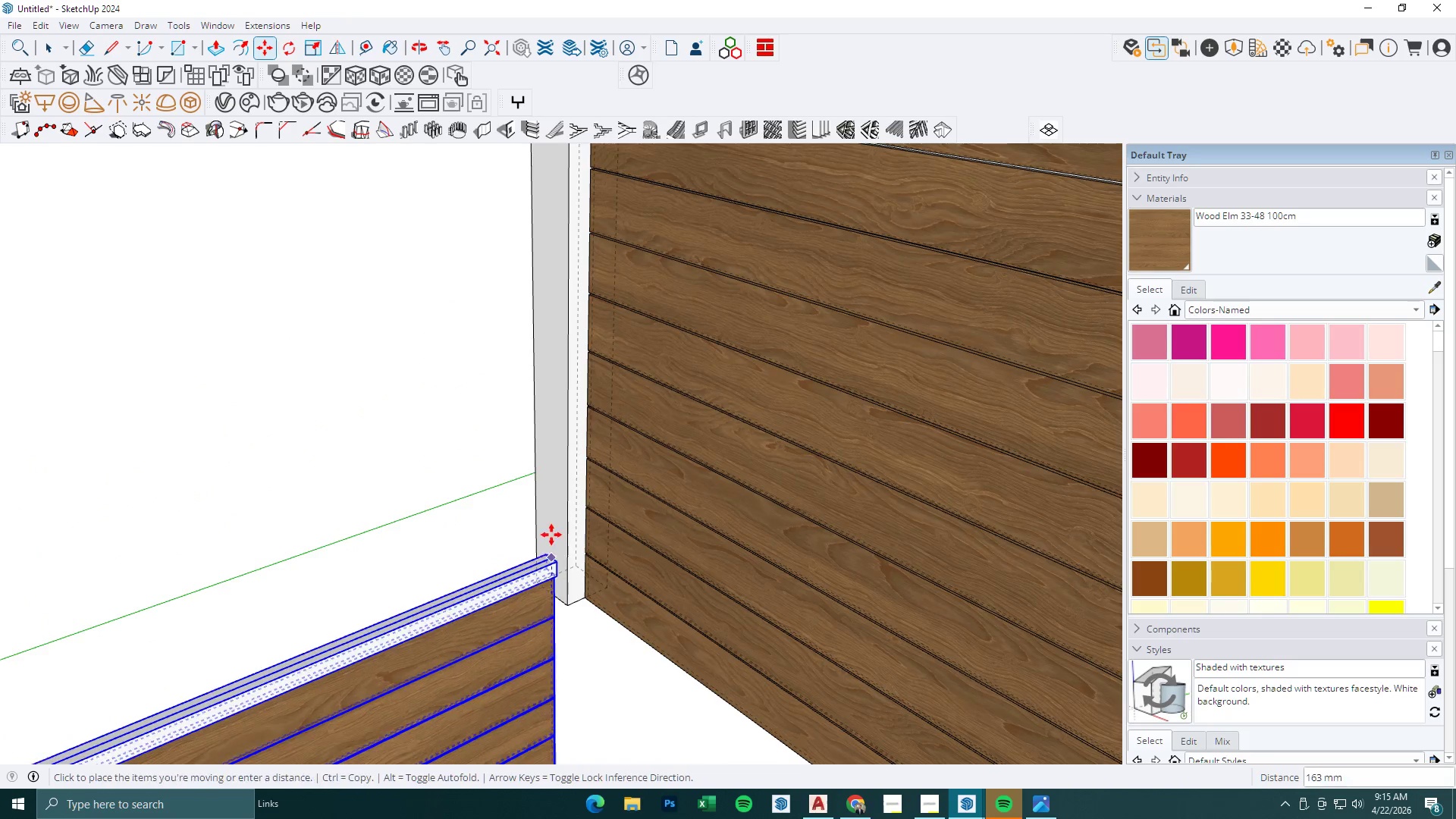 
key(K)
 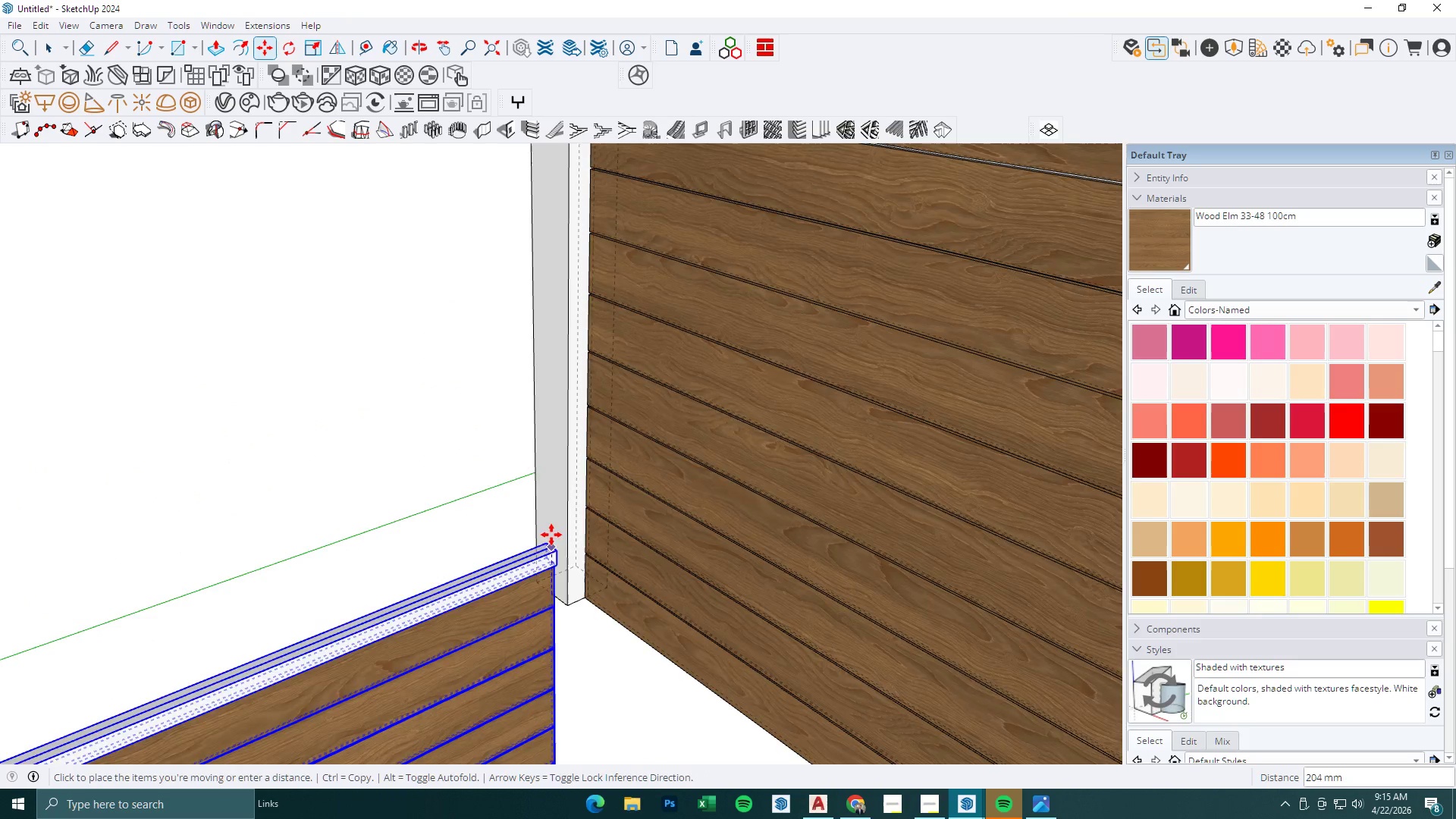 
scroll: coordinate [543, 507], scroll_direction: down, amount: 8.0
 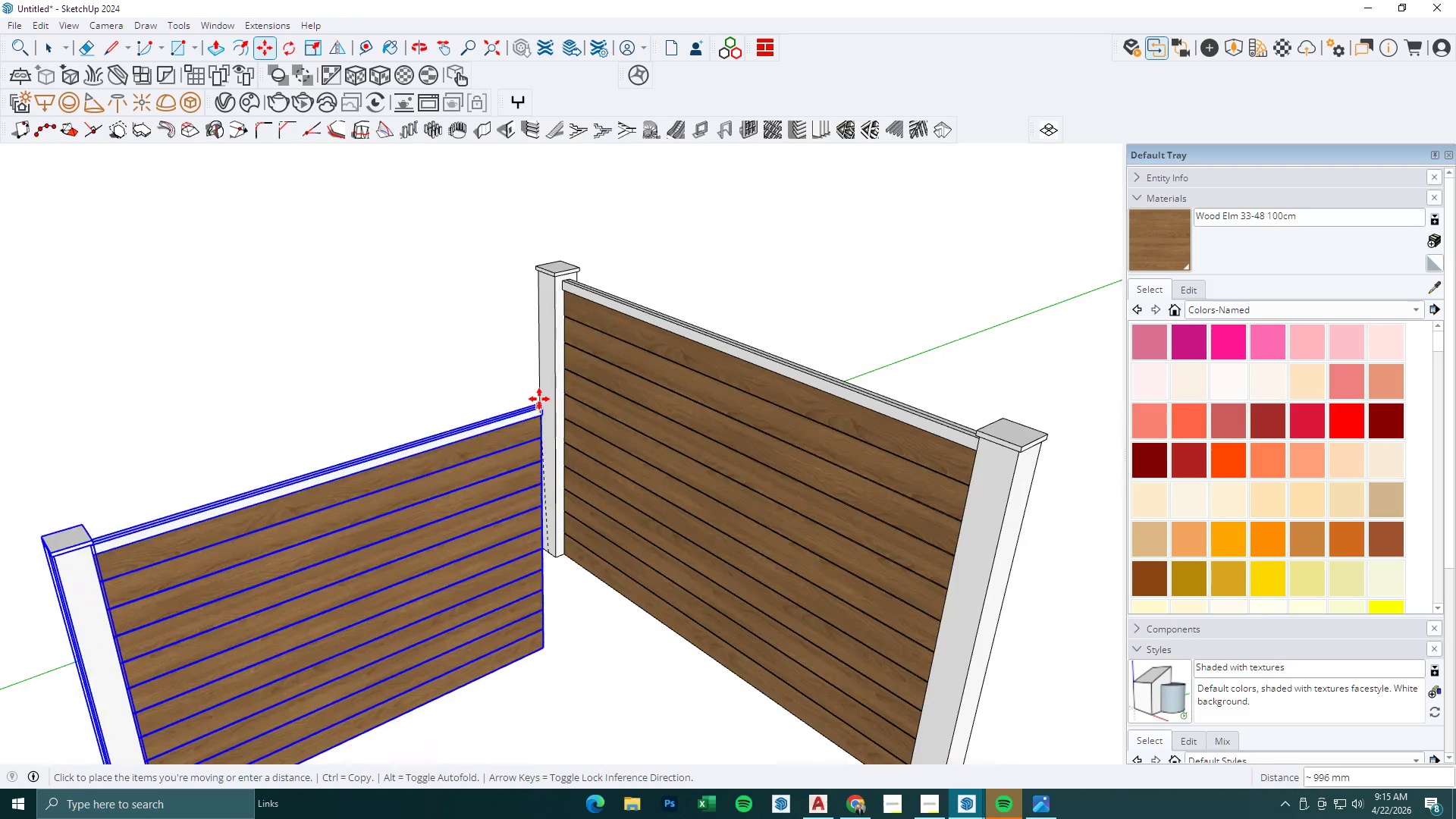 
scroll: coordinate [546, 384], scroll_direction: up, amount: 3.0
 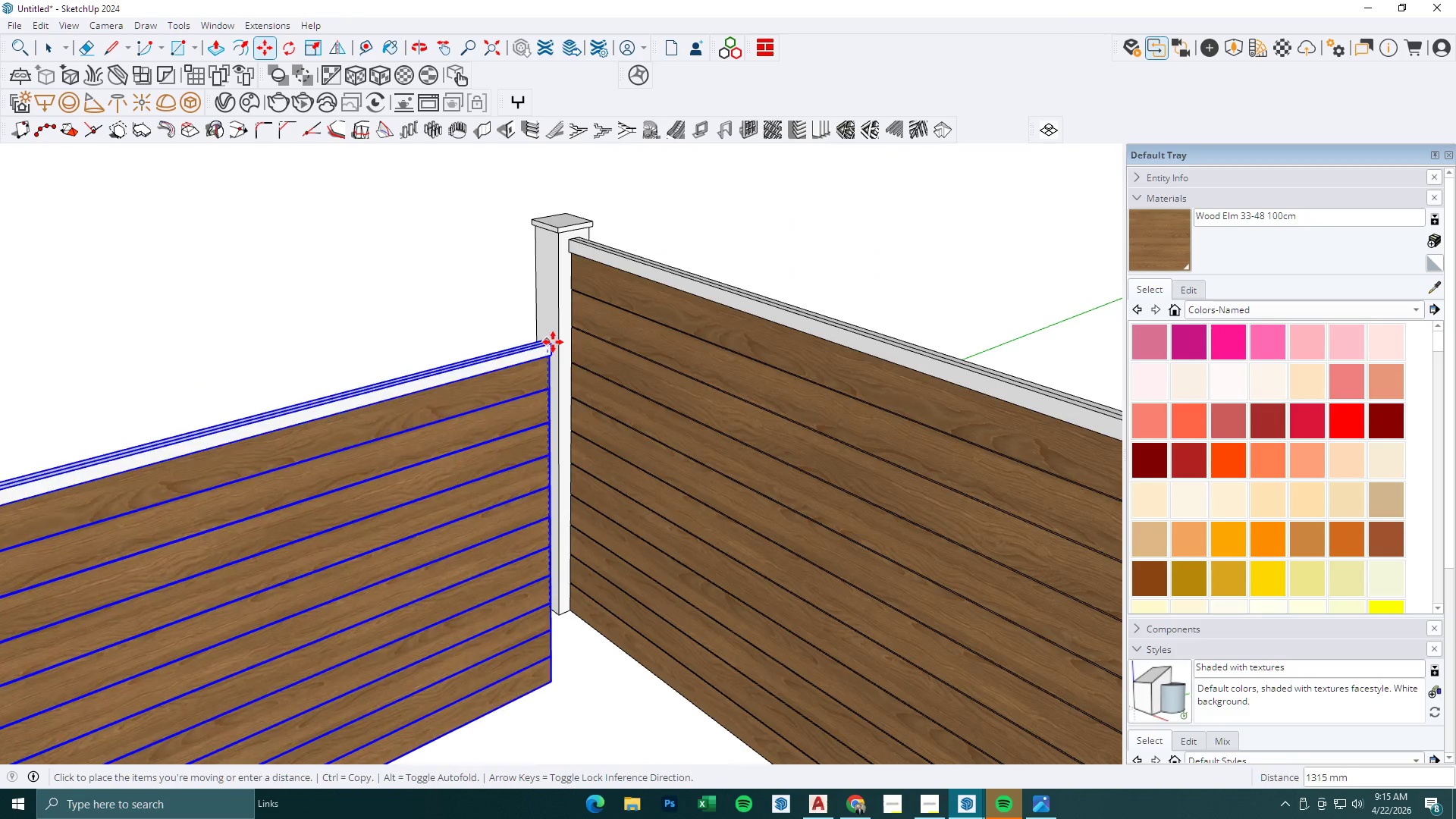 
hold_key(key=ShiftLeft, duration=1.36)
scroll: coordinate [569, 256], scroll_direction: up, amount: 2.0
 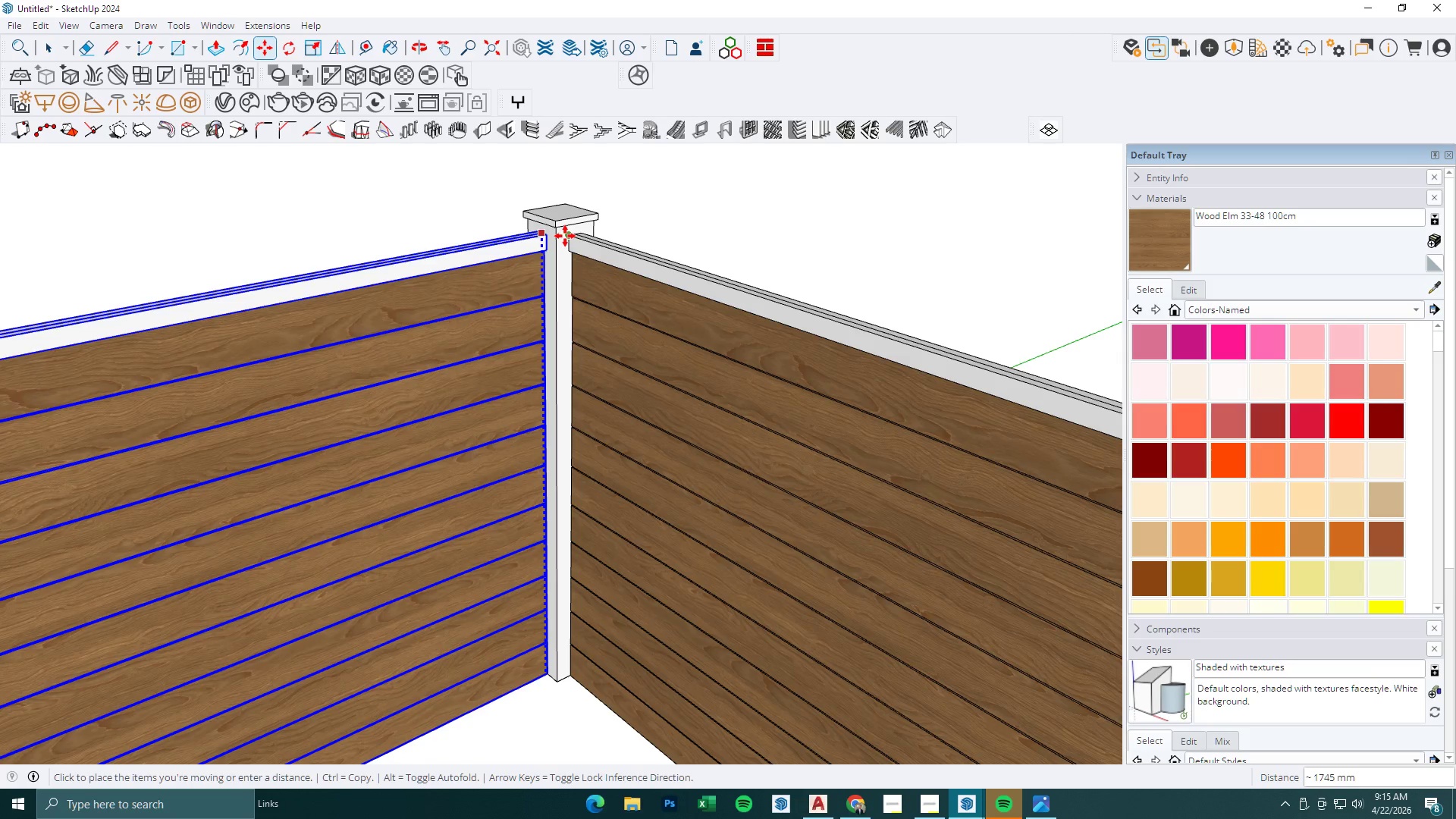 
left_click([565, 236])
 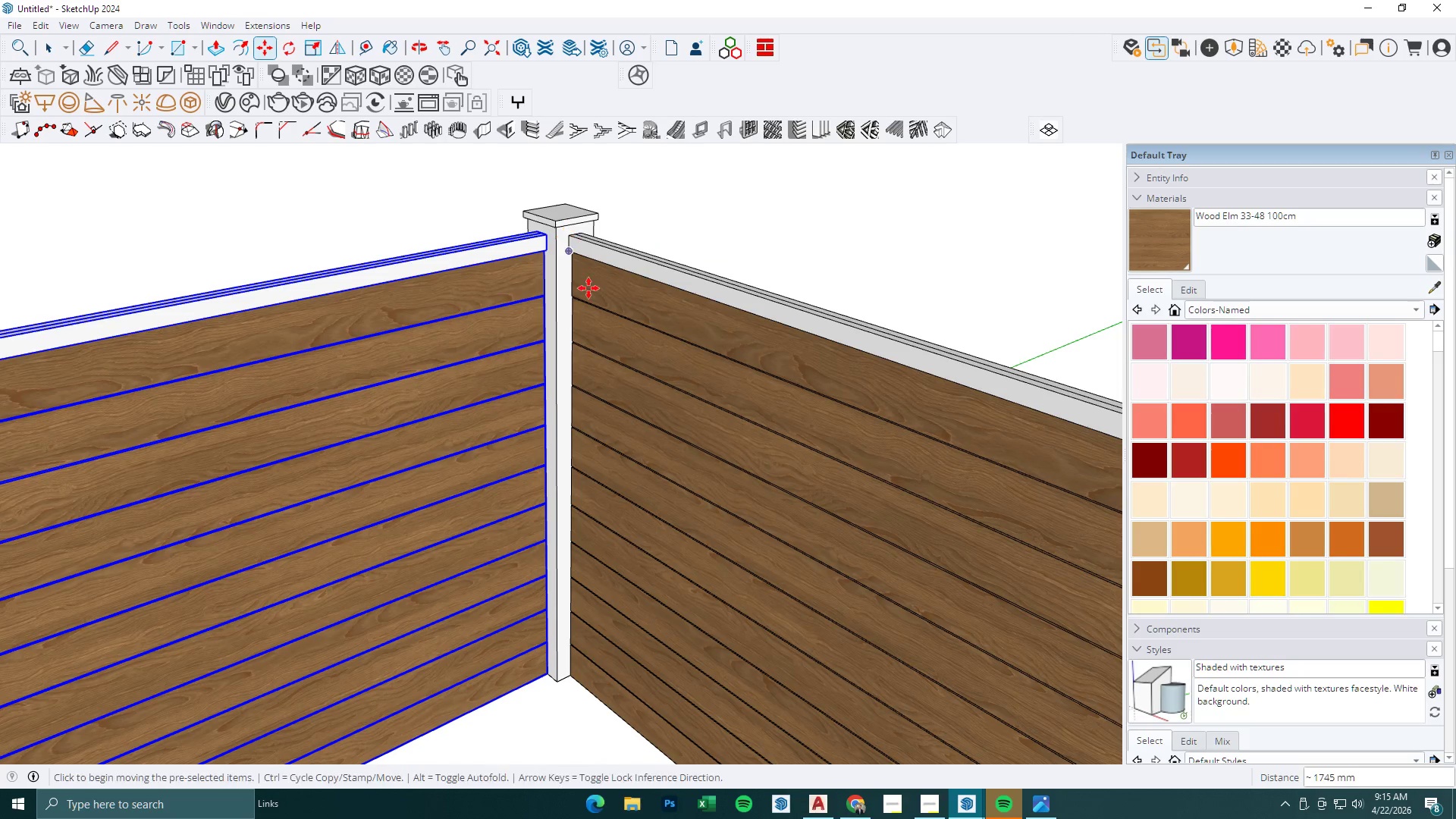 
key(Space)
 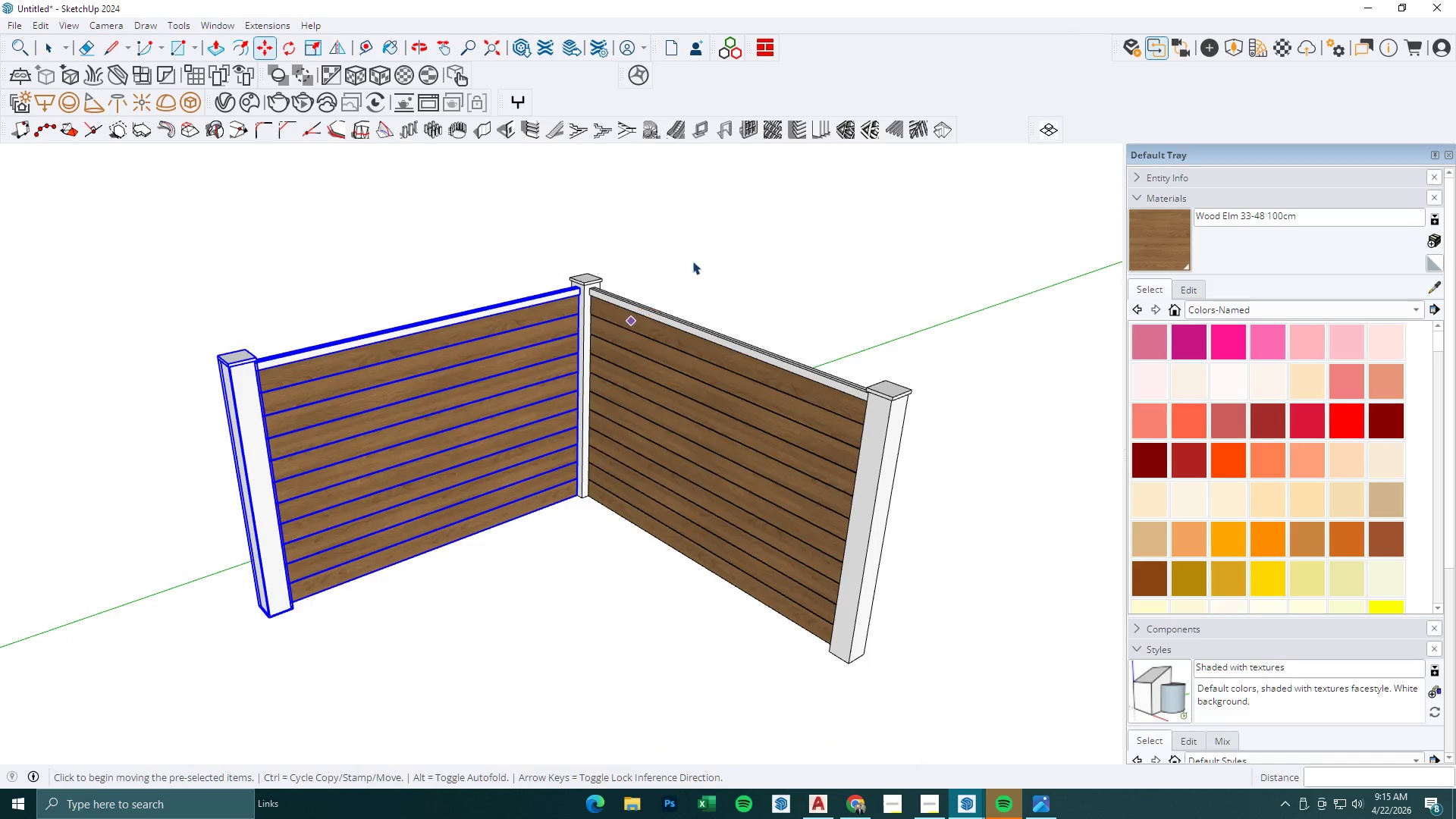 
key(Escape)
 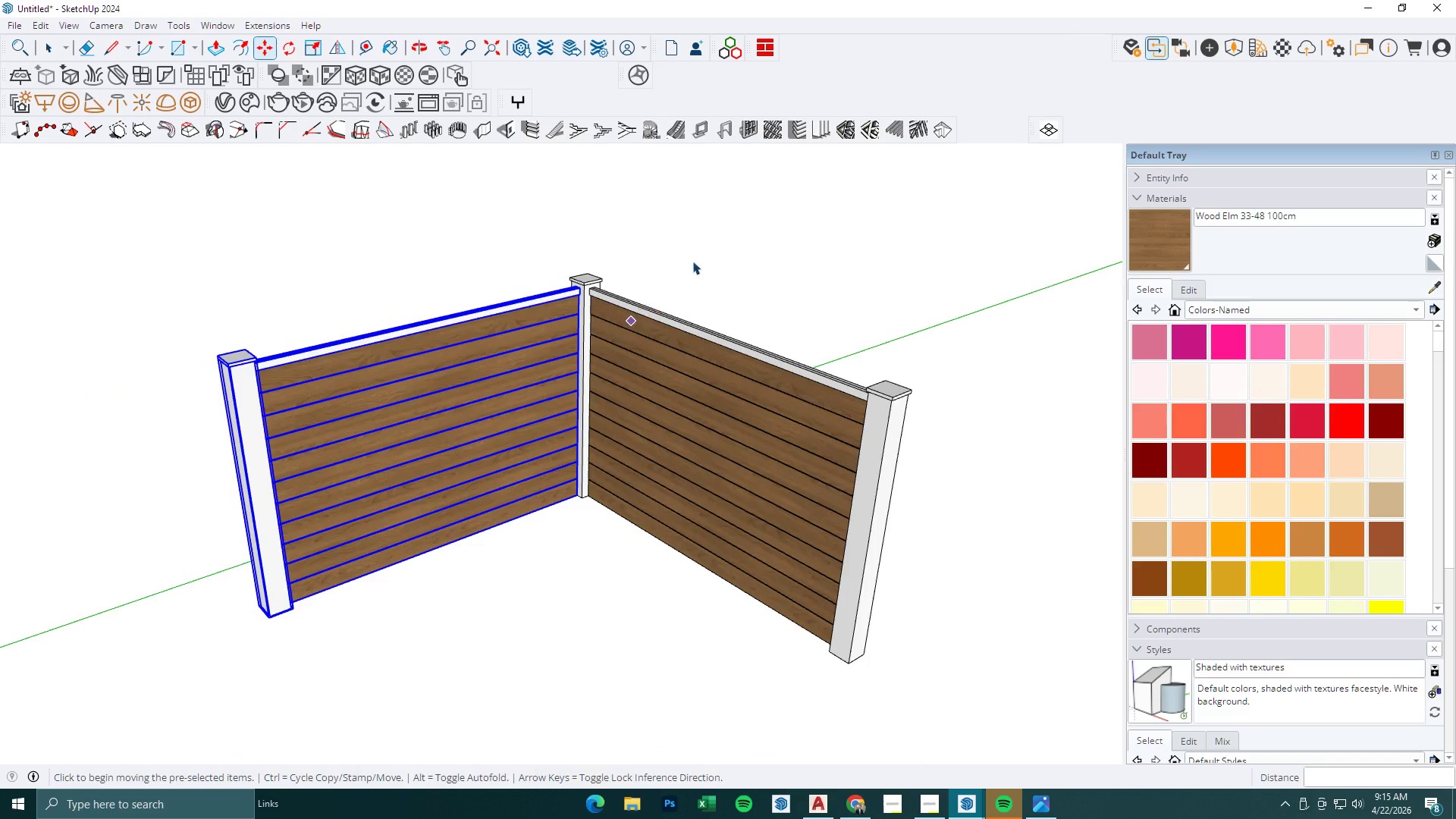 
left_click([707, 250])
 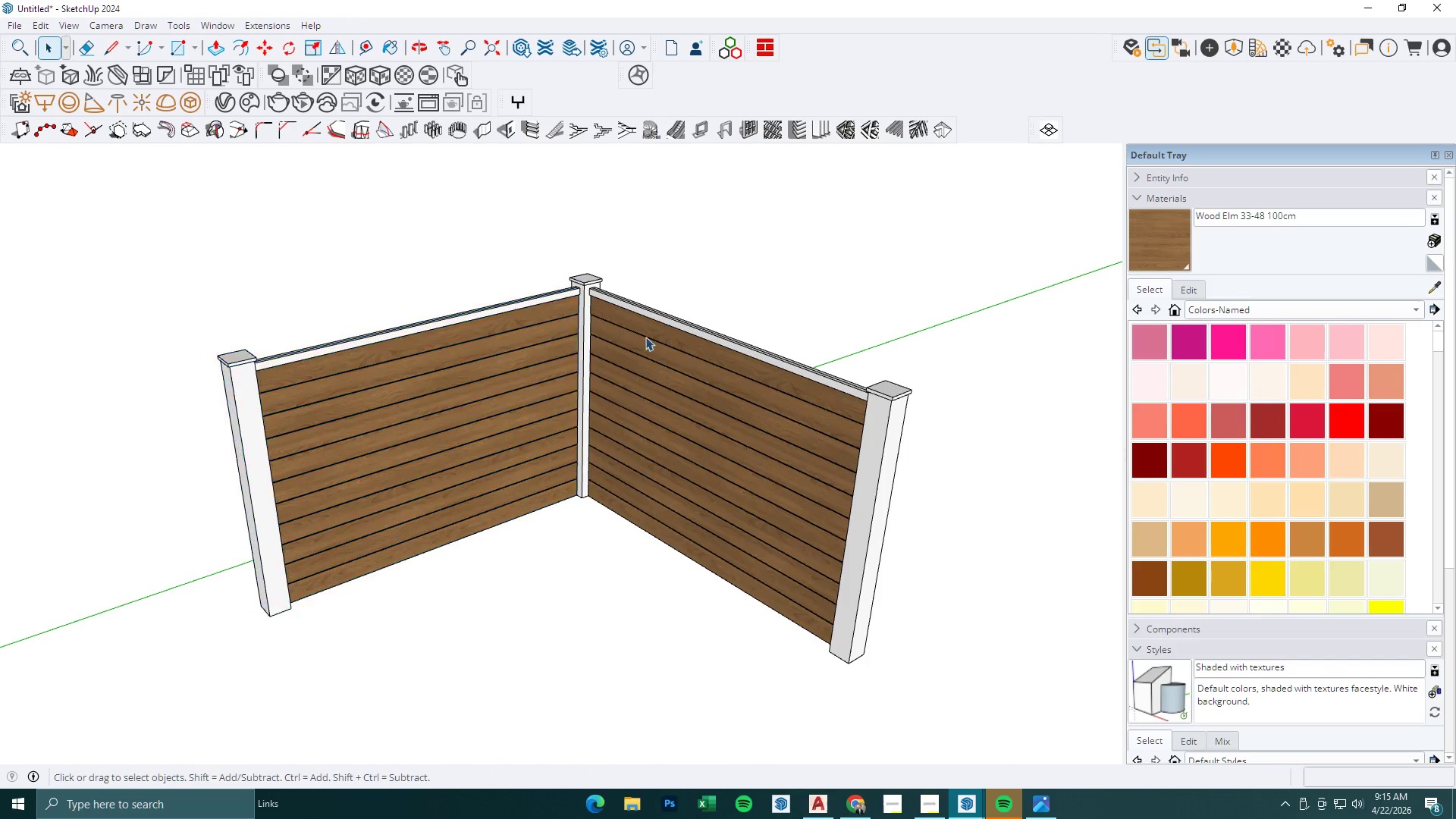 
scroll: coordinate [633, 375], scroll_direction: down, amount: 14.0
 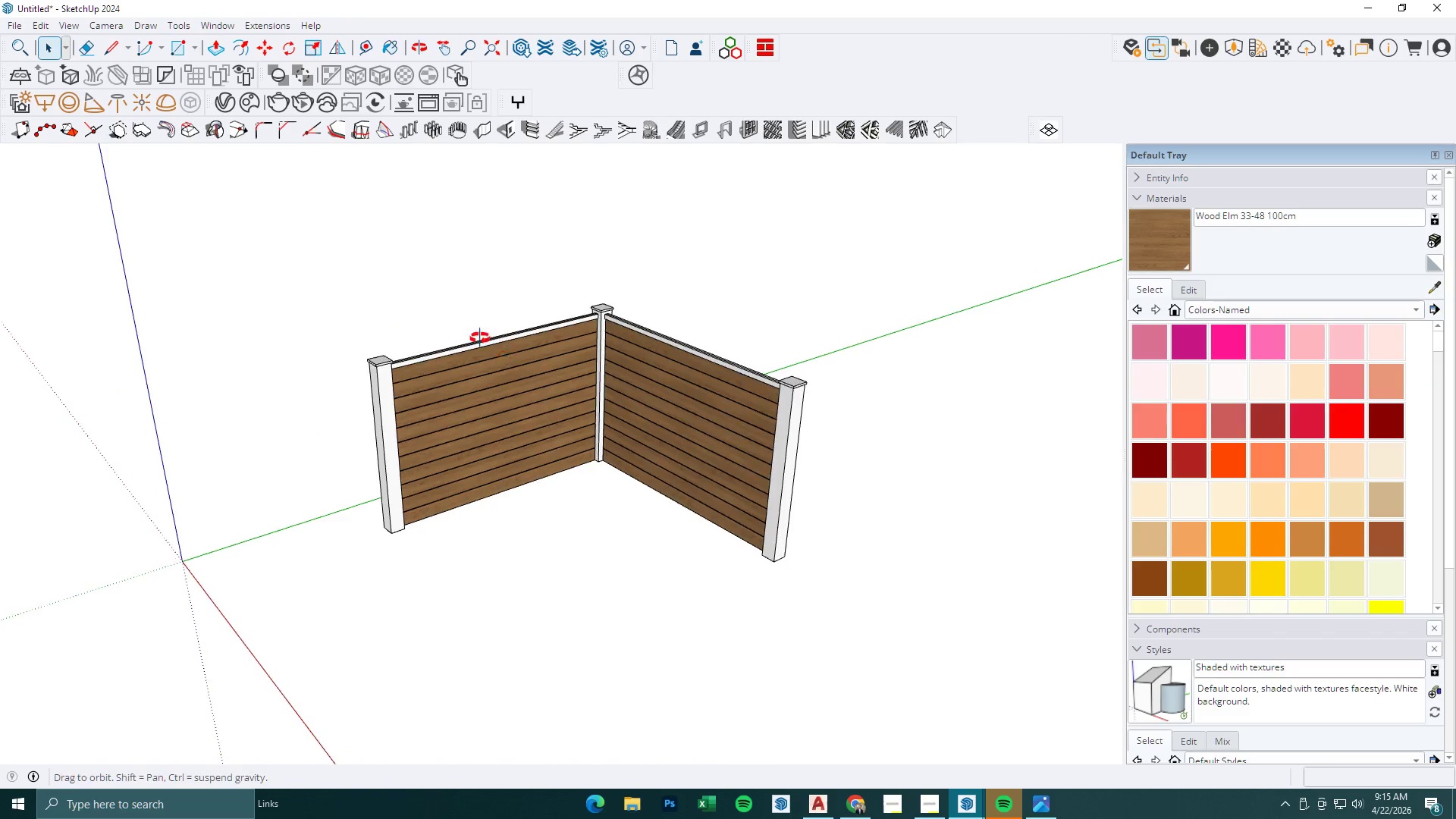 
left_click_drag(start_coordinate=[442, 295], to_coordinate=[372, 550])
 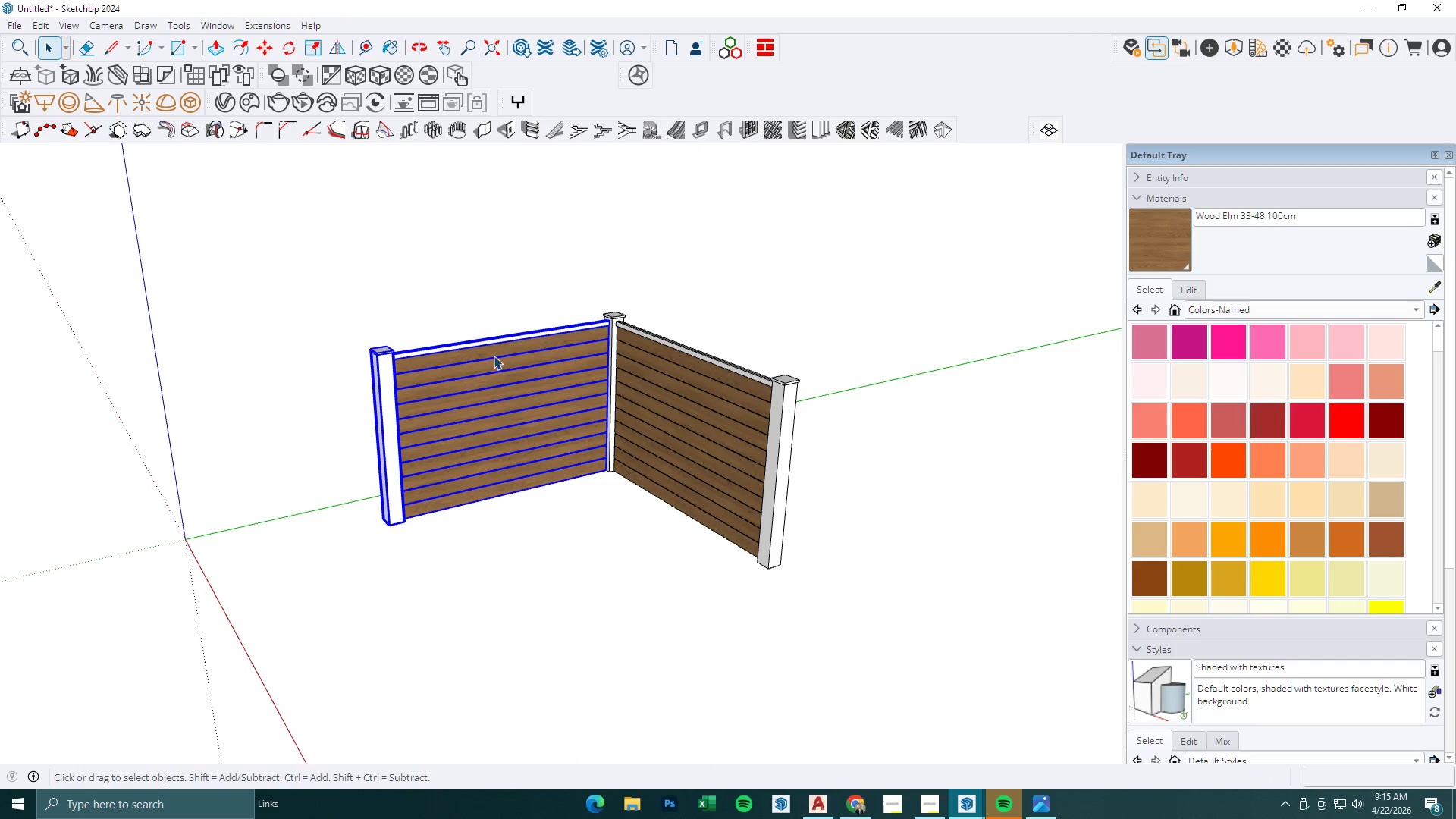 
scroll: coordinate [494, 355], scroll_direction: up, amount: 2.0
 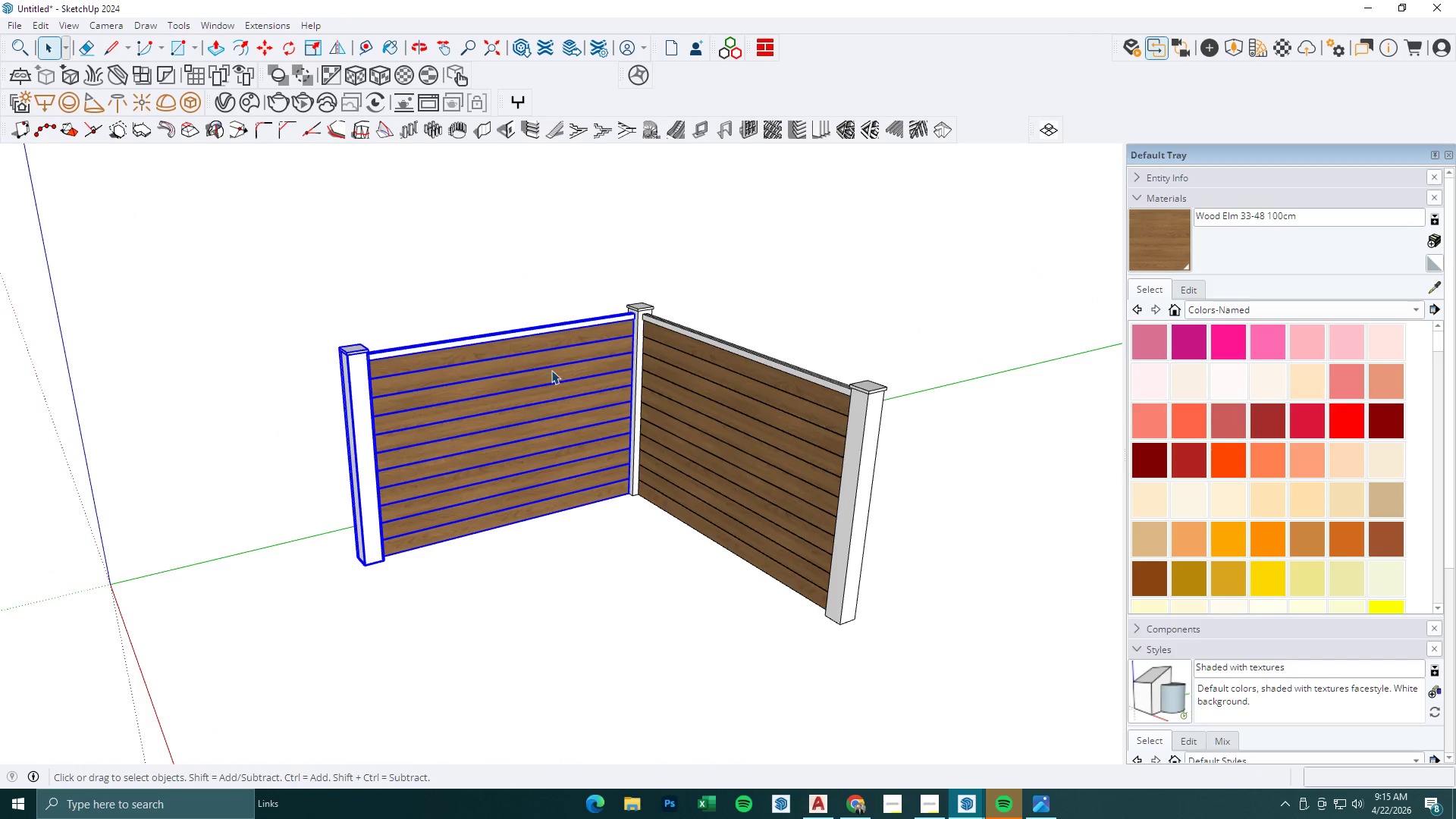 
key(M)
 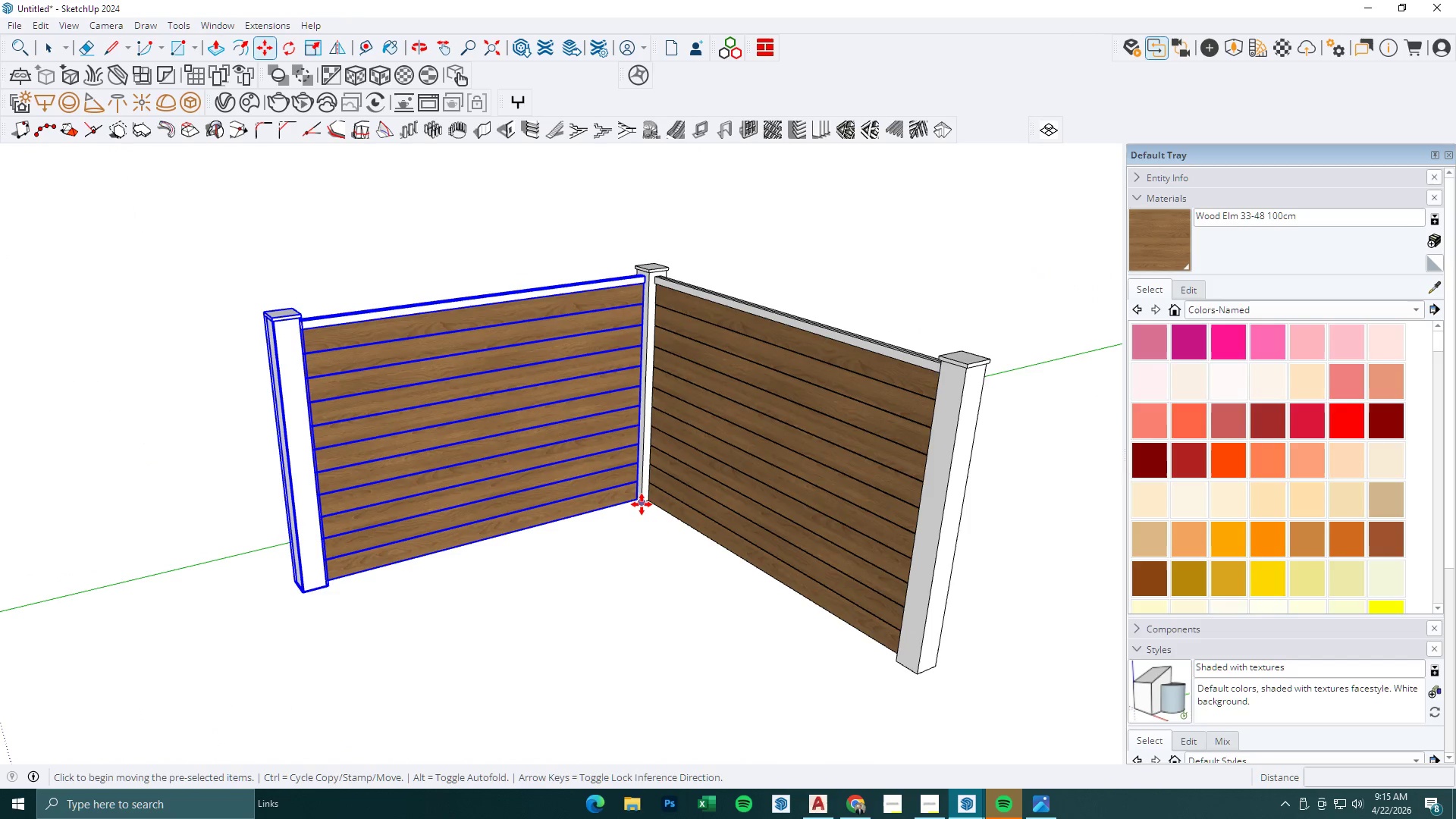 
scroll: coordinate [597, 470], scroll_direction: up, amount: 2.0
 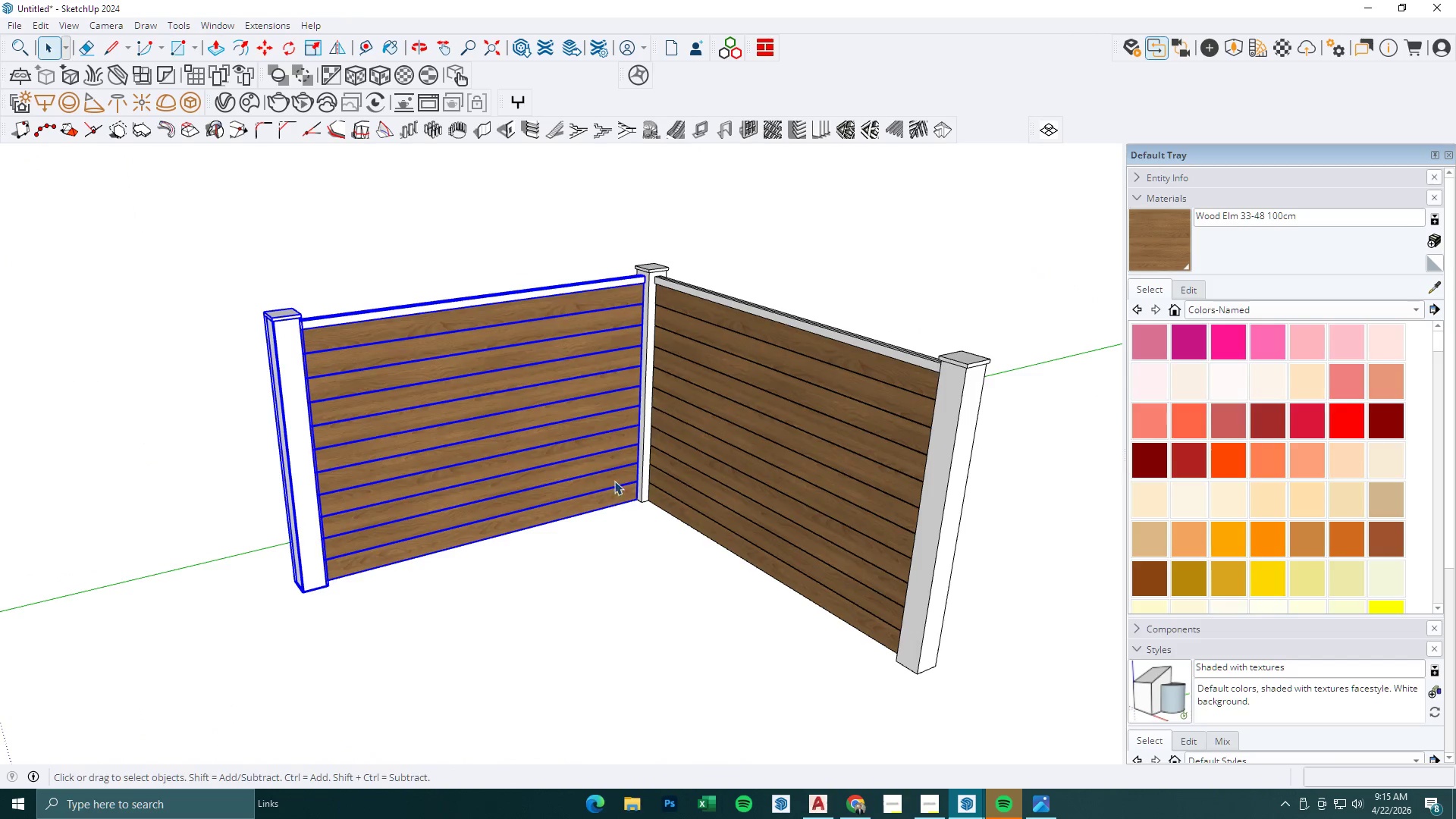 
left_click([642, 505])
 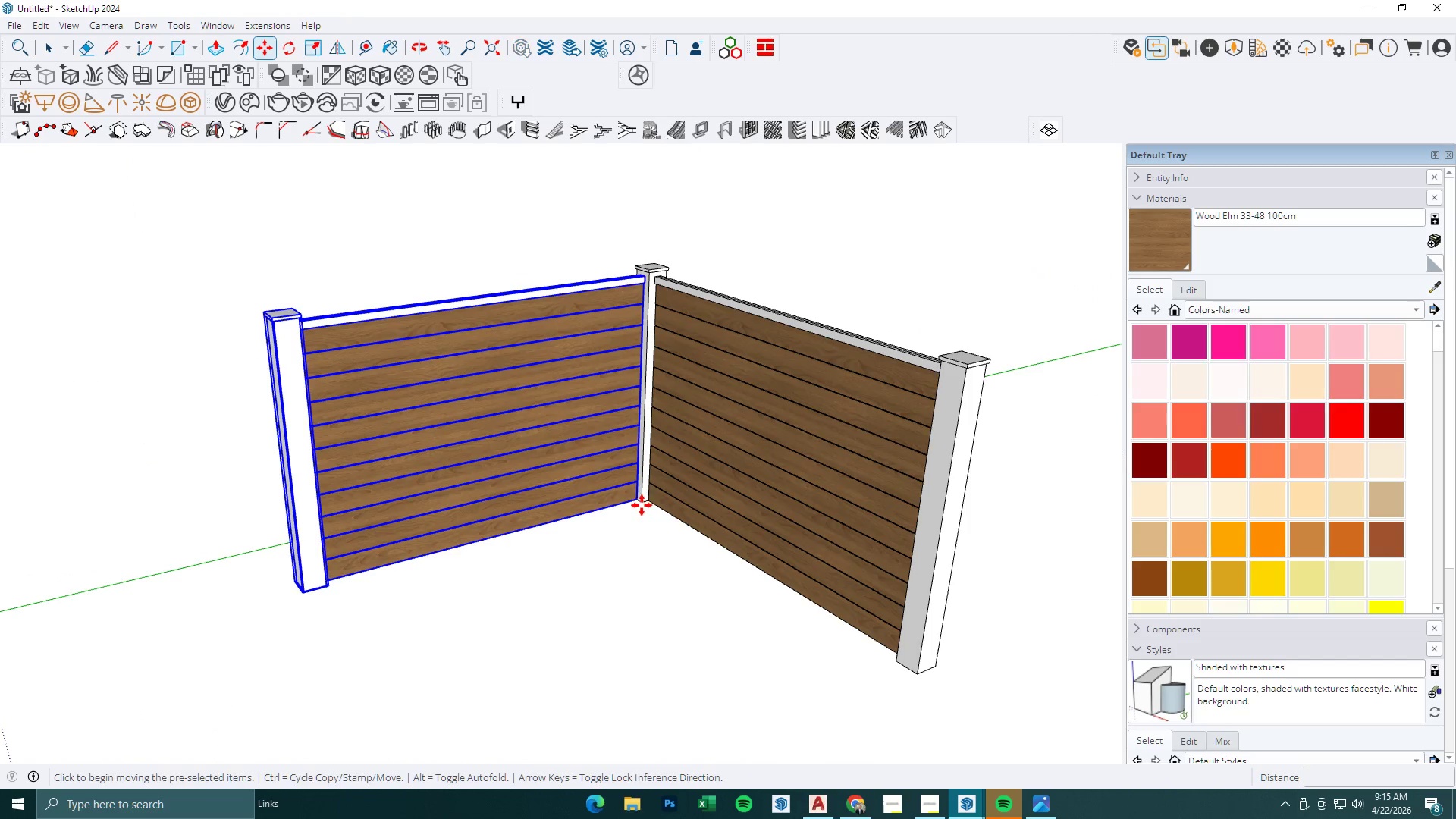 
key(Control+ControlLeft)
 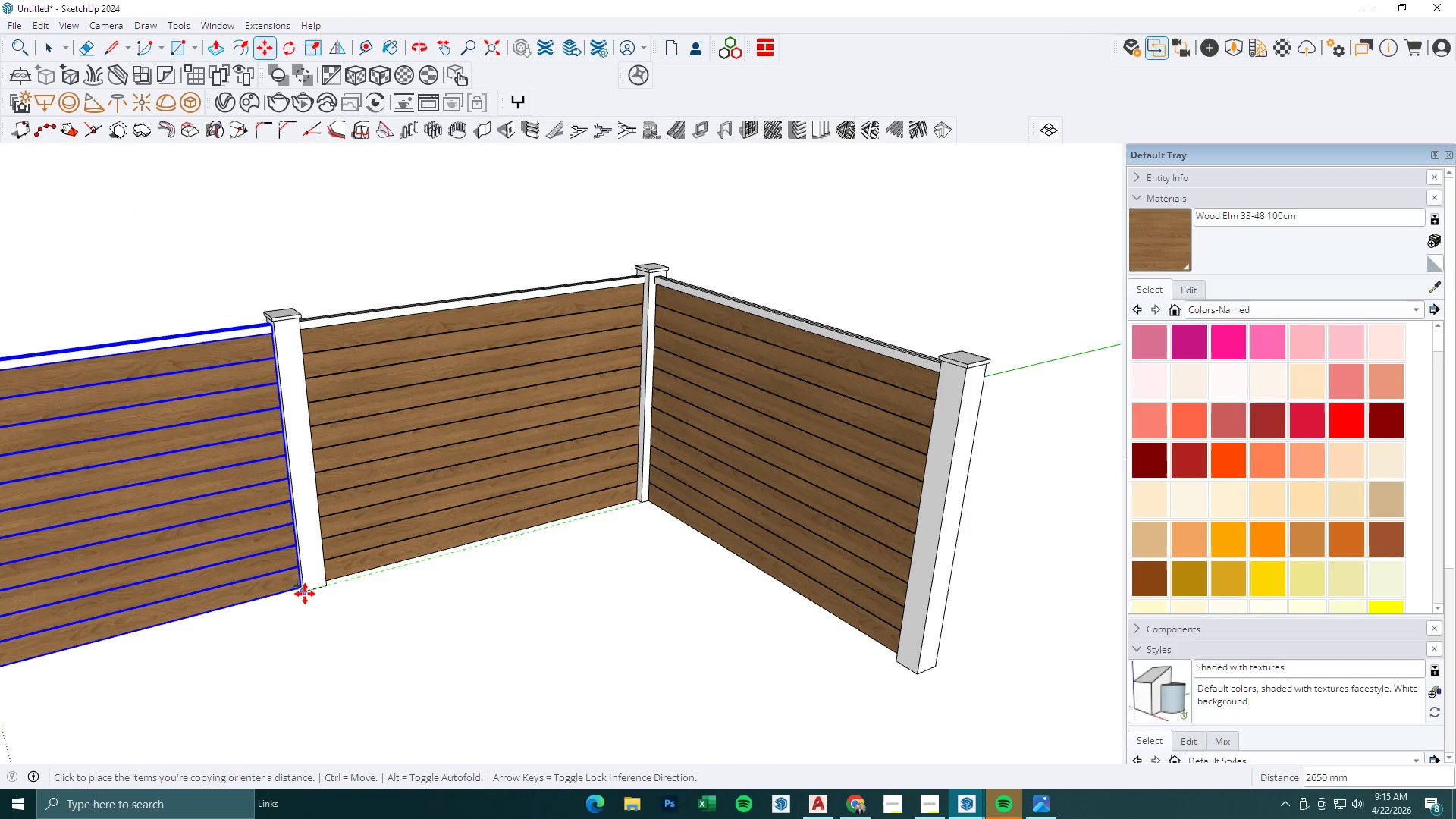 
left_click([304, 592])
 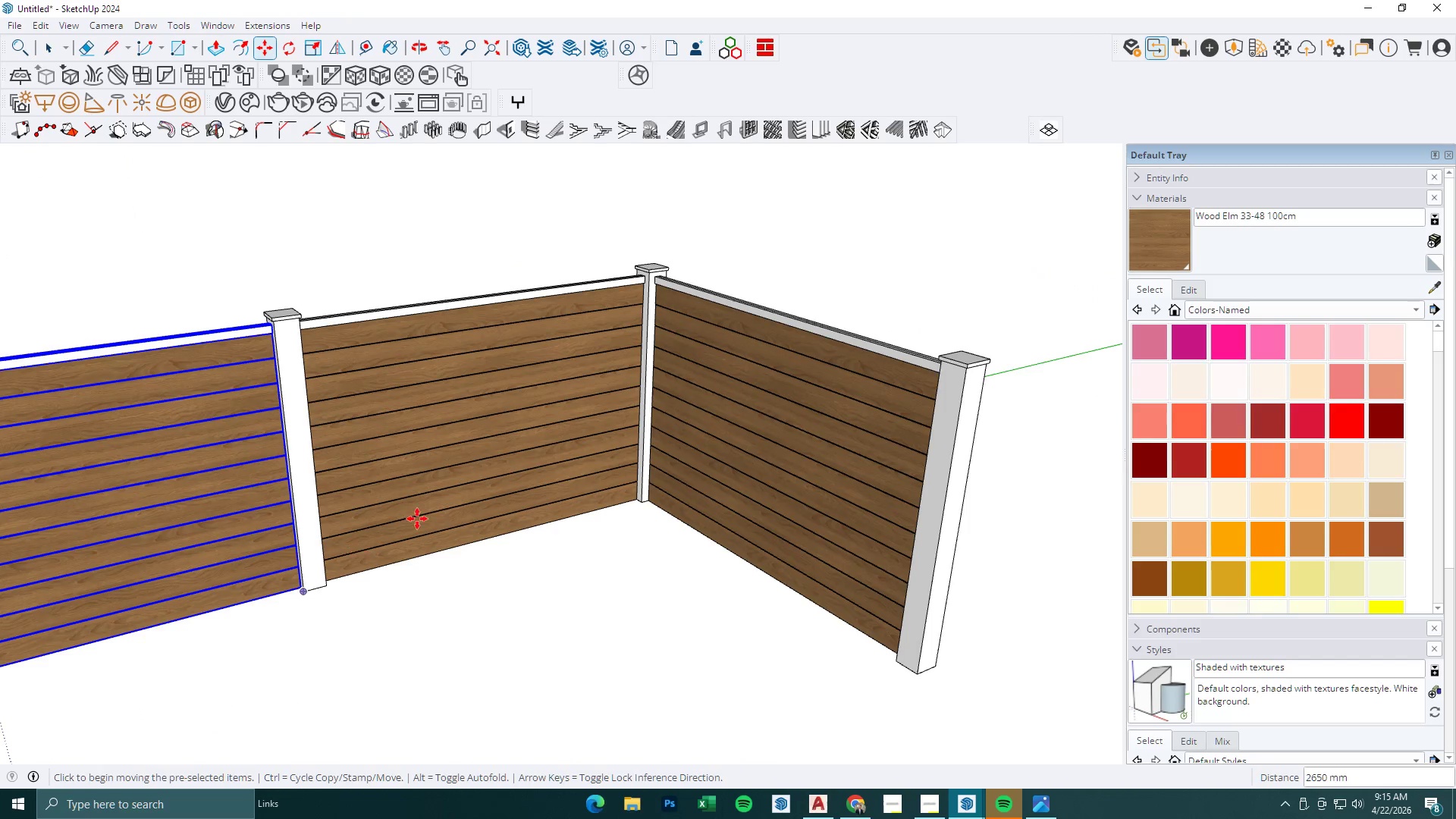 
scroll: coordinate [445, 571], scroll_direction: down, amount: 11.0
 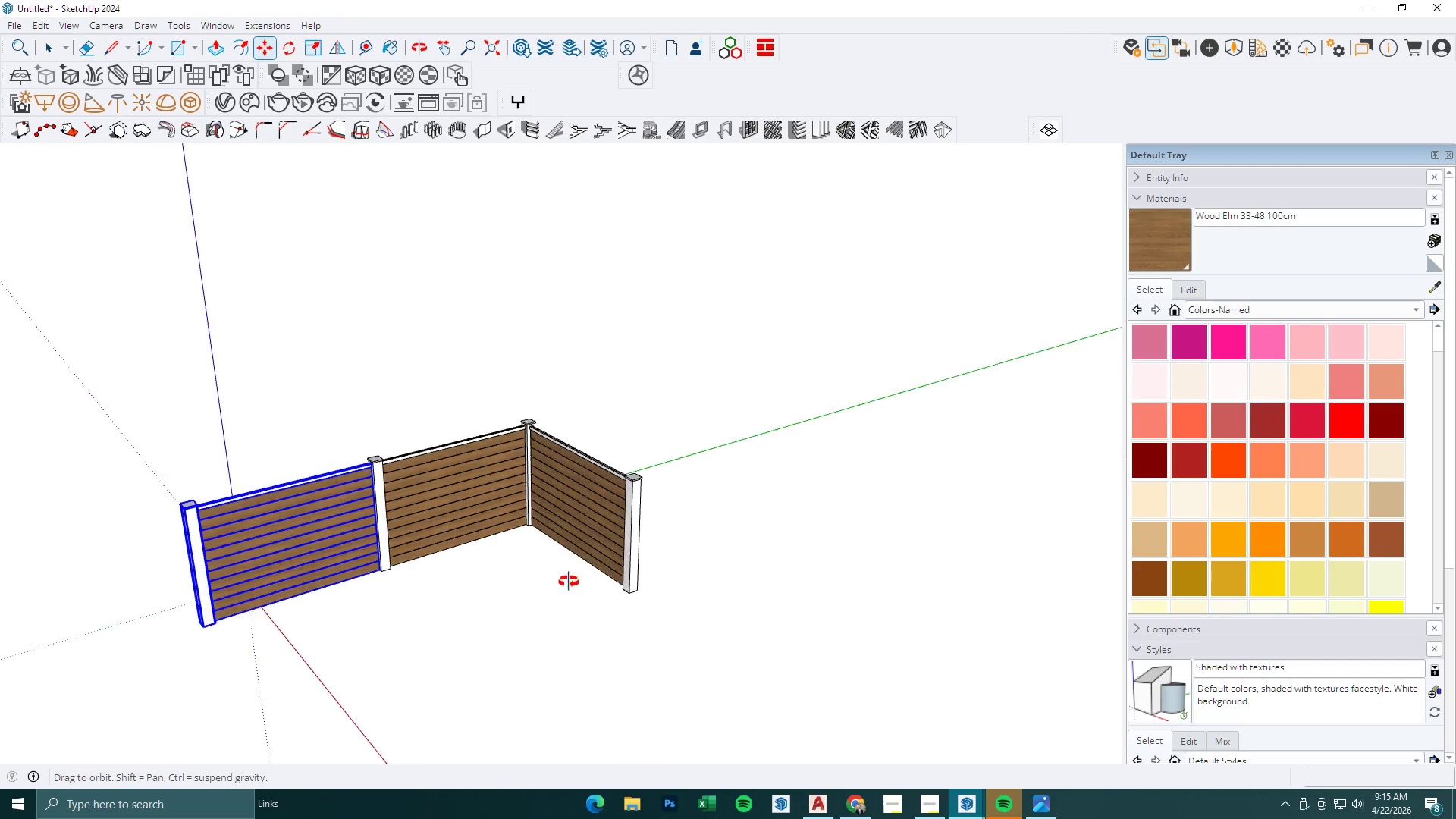 
key(Space)
 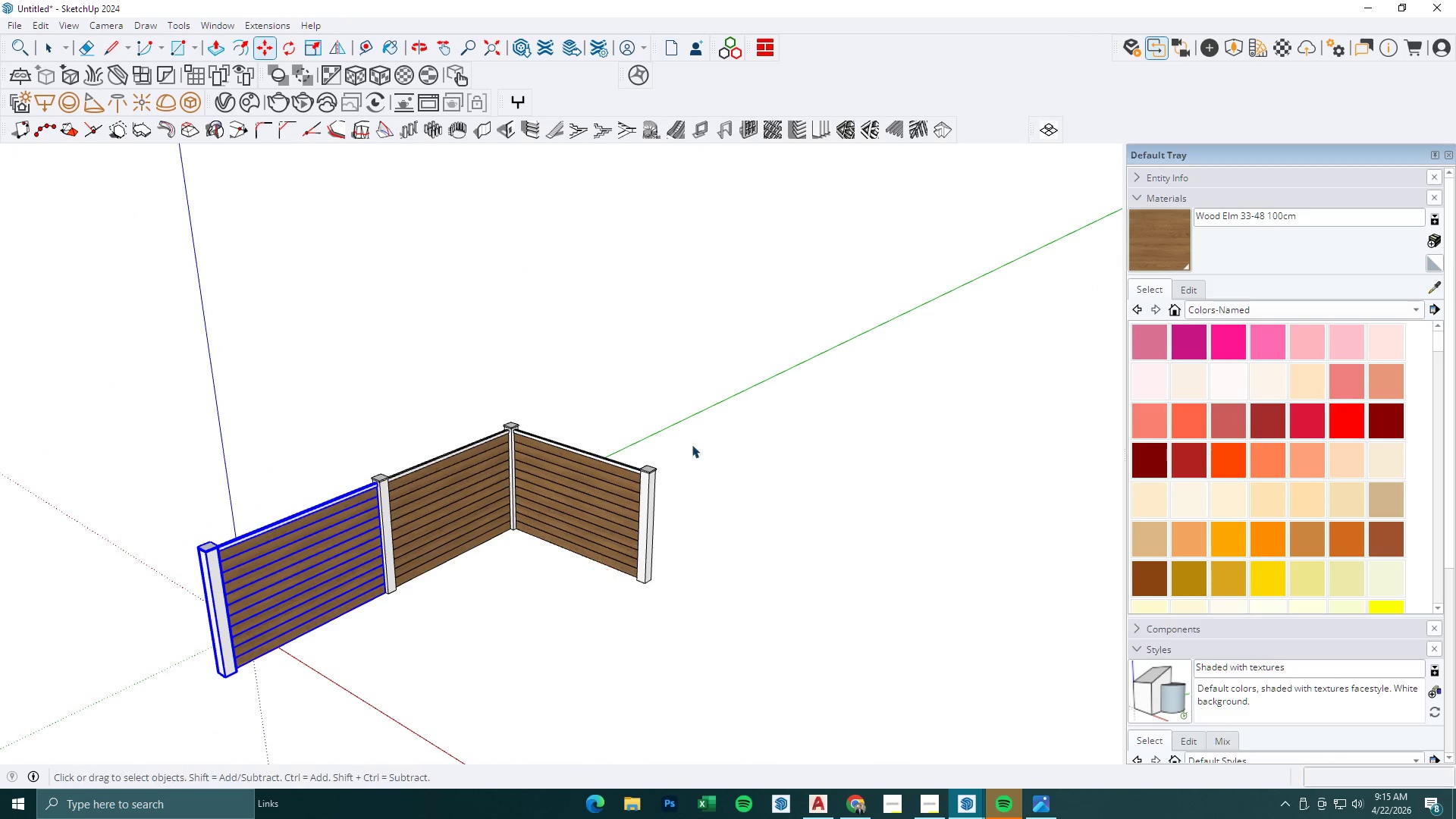 
key(Escape)
 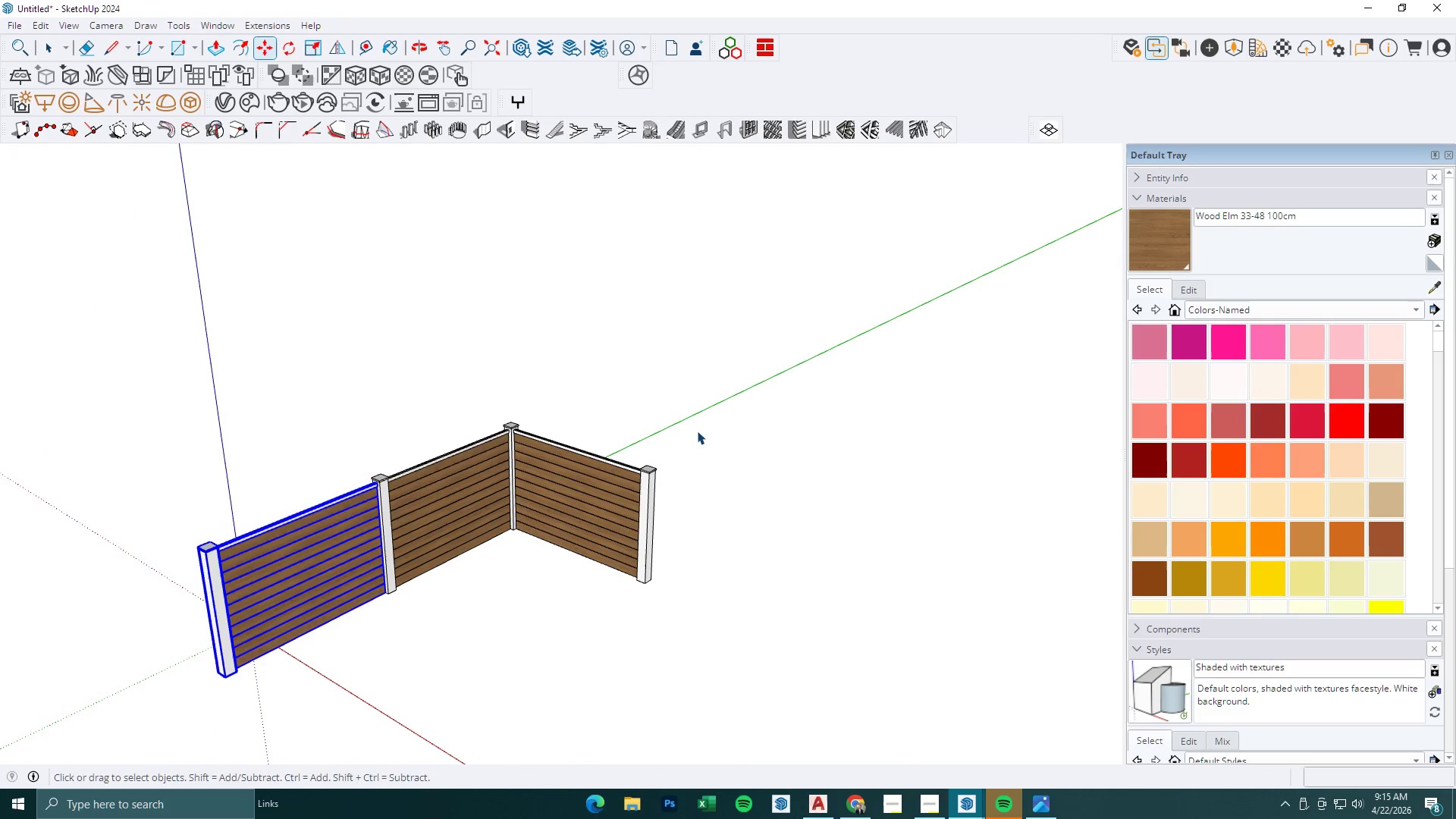 
left_click_drag(start_coordinate=[697, 431], to_coordinate=[564, 664])
 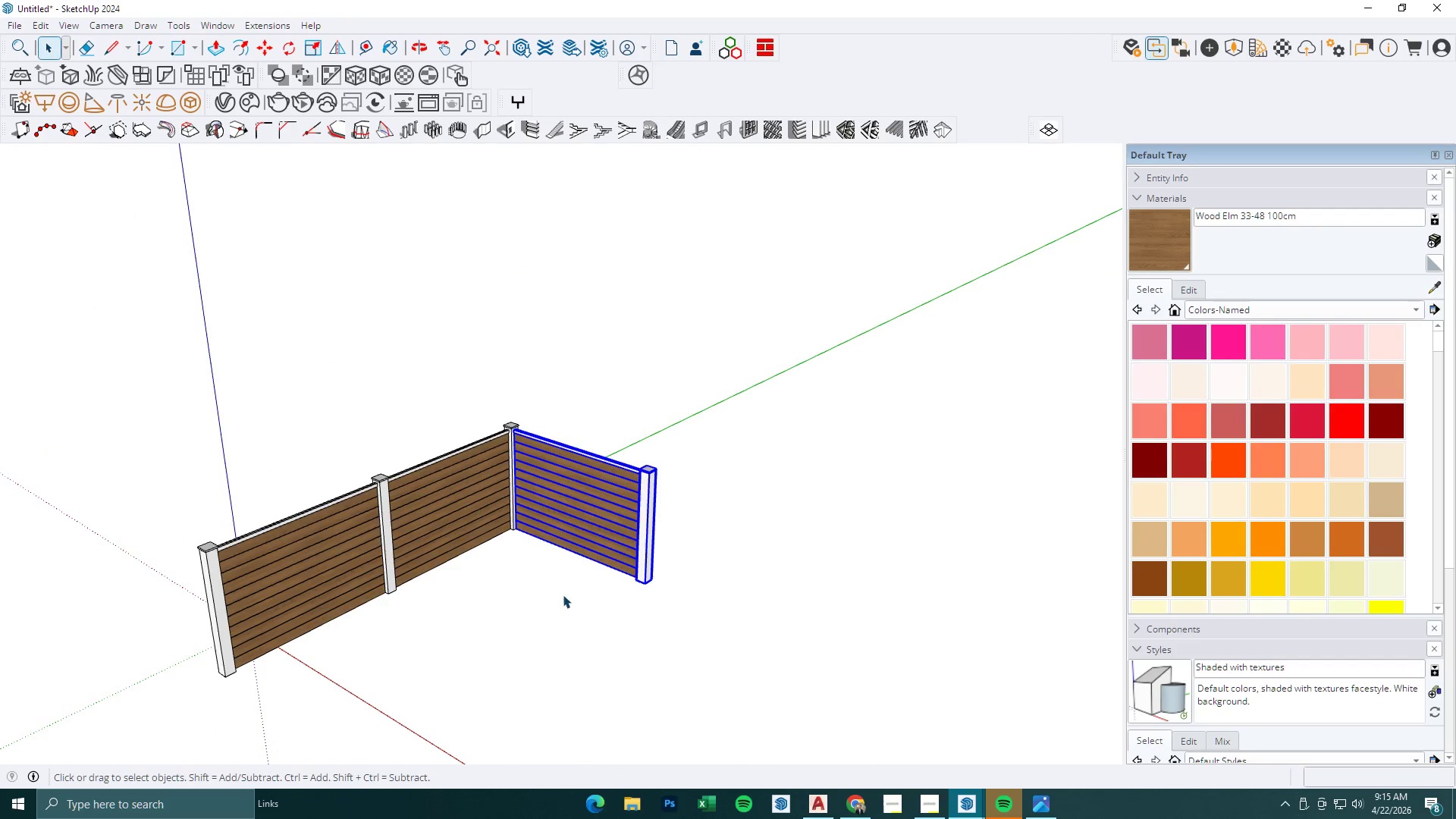 
key(M)
 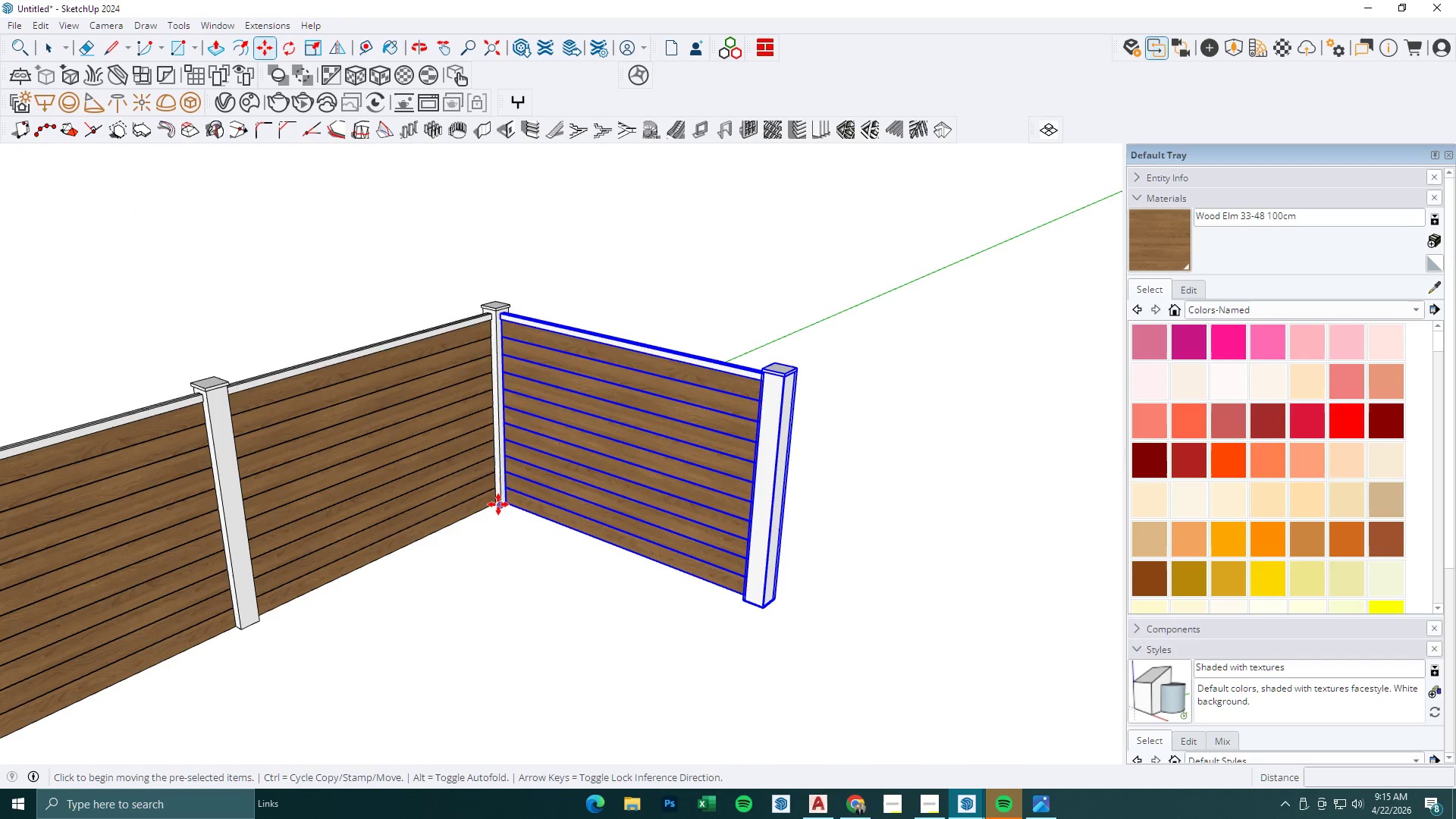 
scroll: coordinate [496, 502], scroll_direction: up, amount: 8.0
 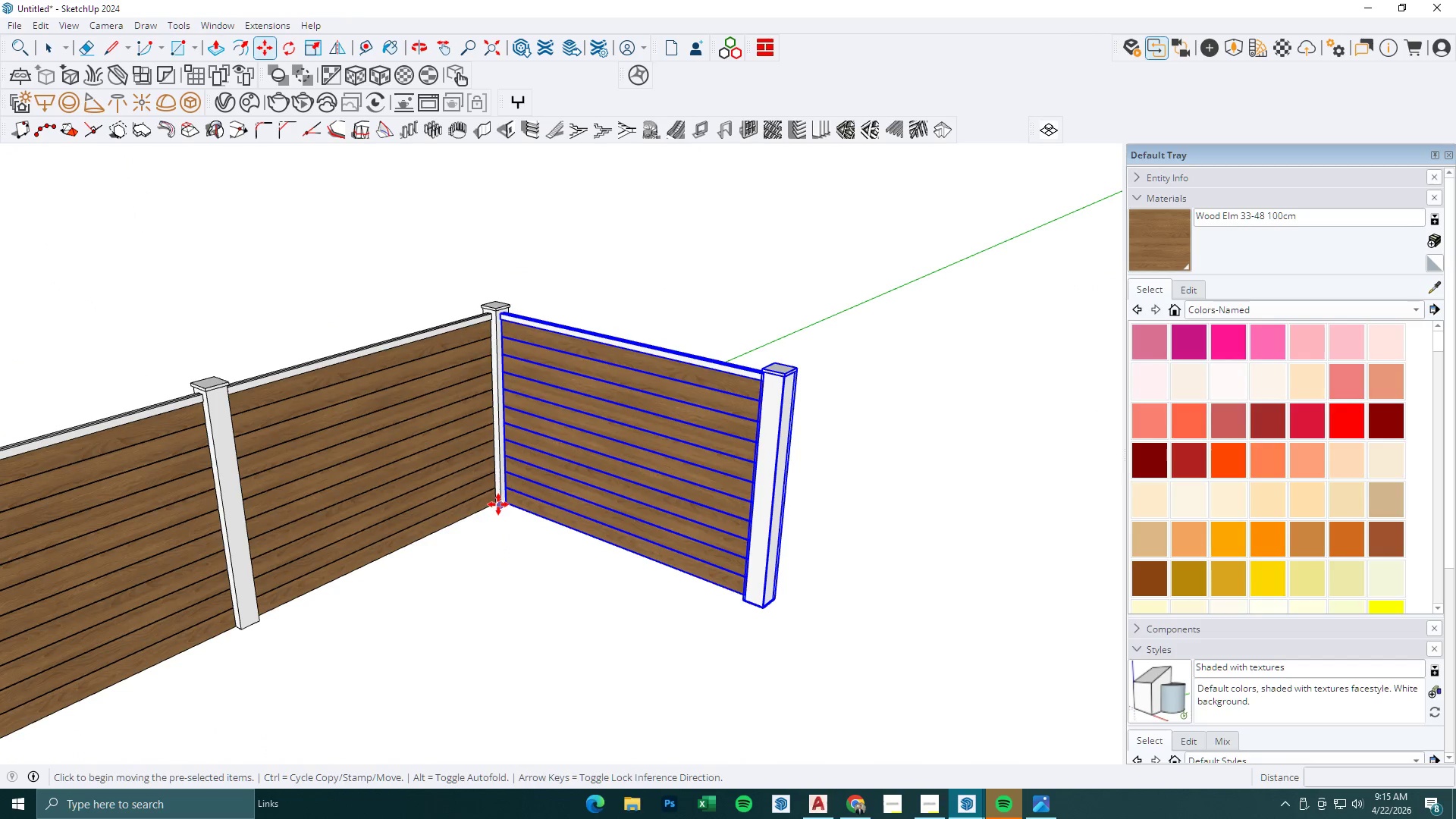 
left_click([499, 506])
 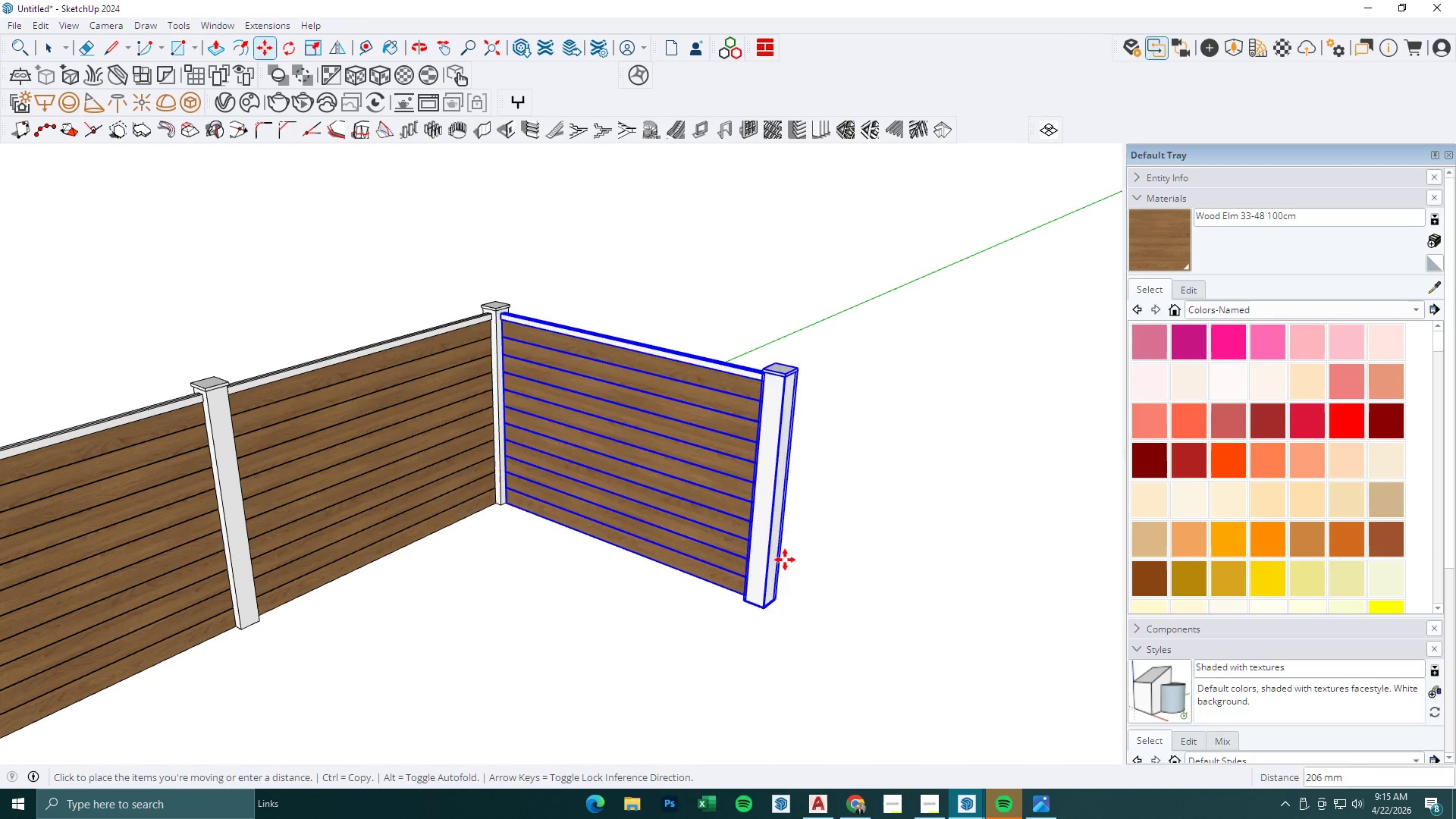 
key(Control+ControlLeft)
 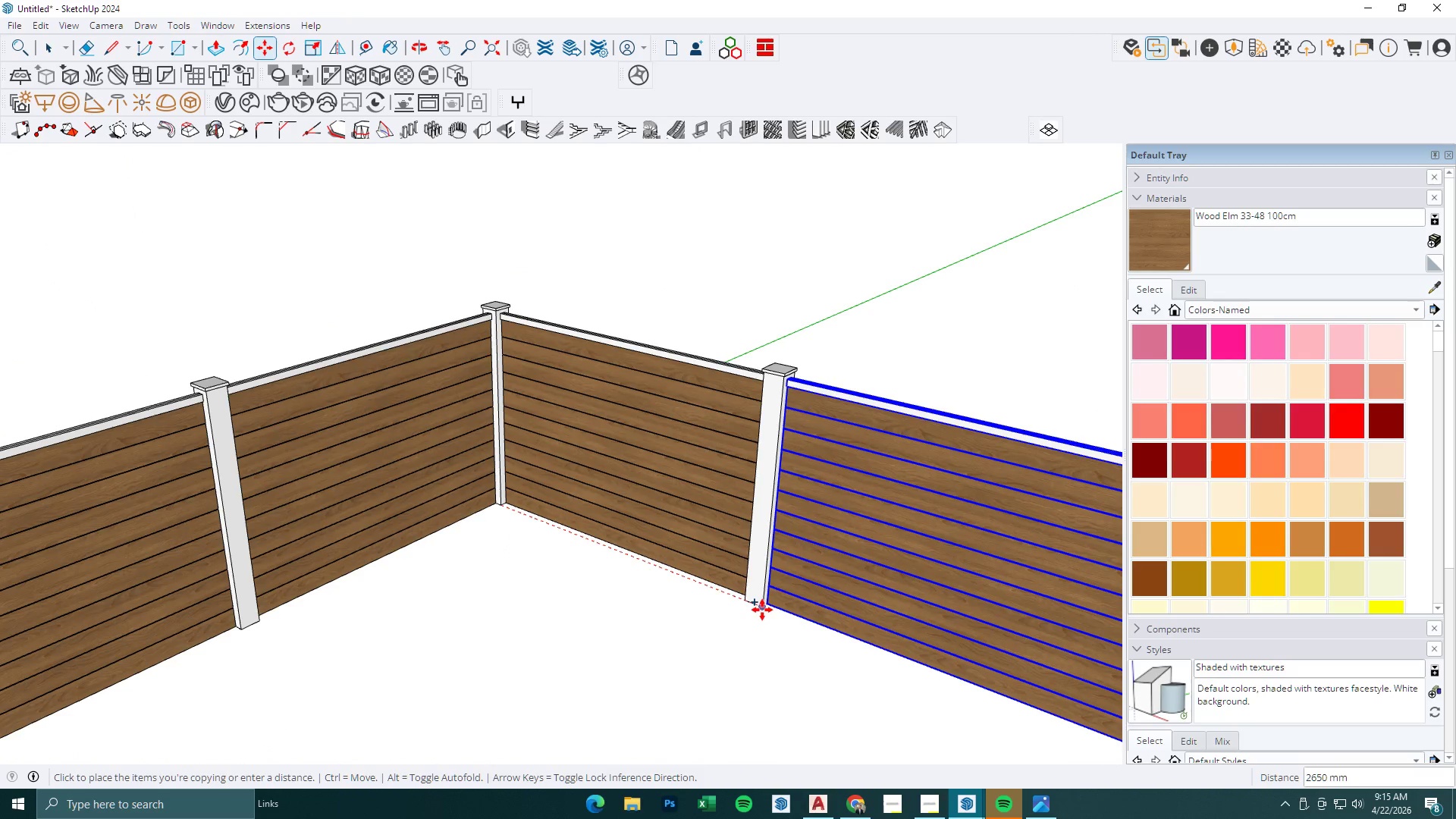 
left_click([762, 608])
 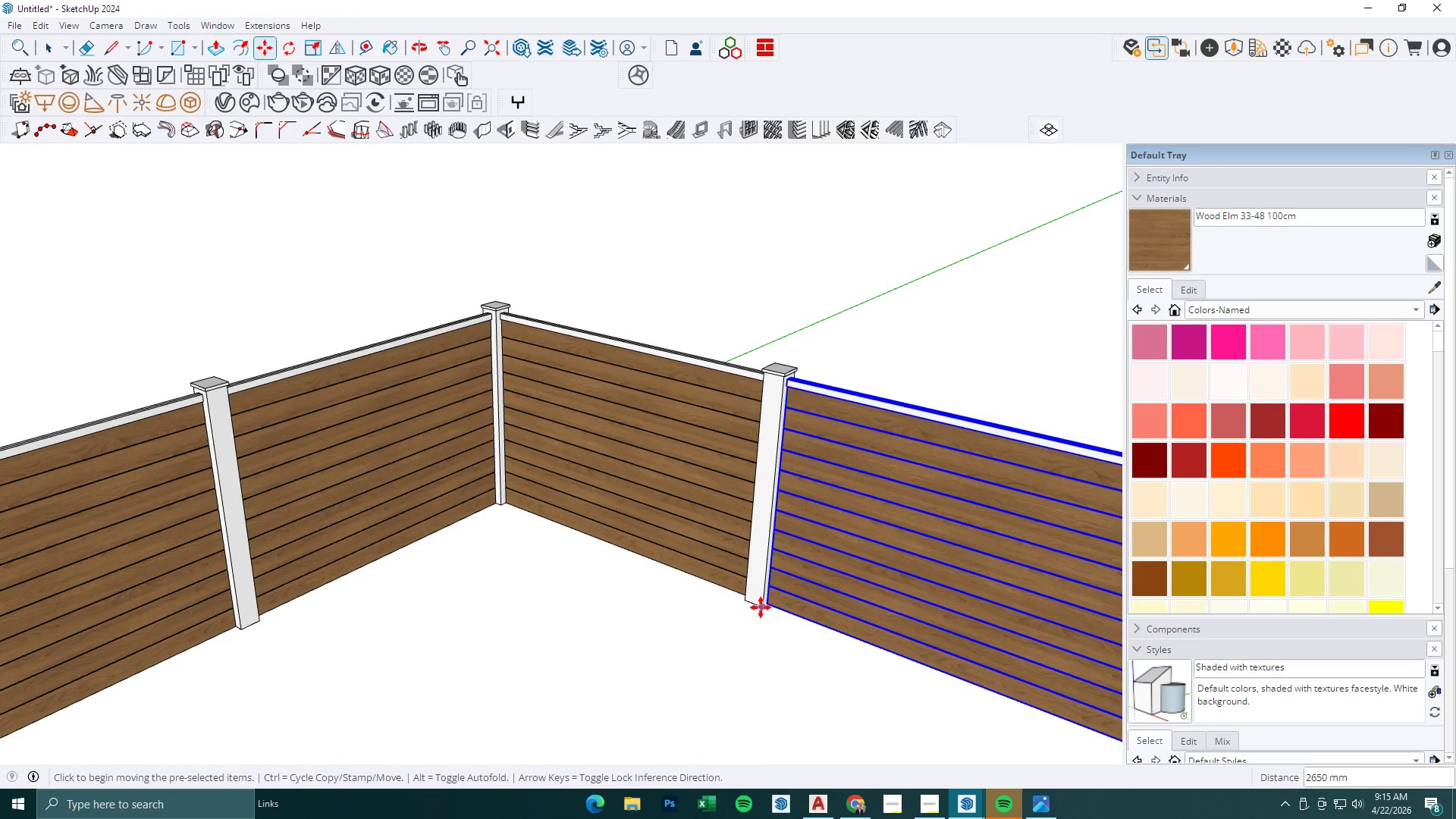 
left_click([761, 607])
 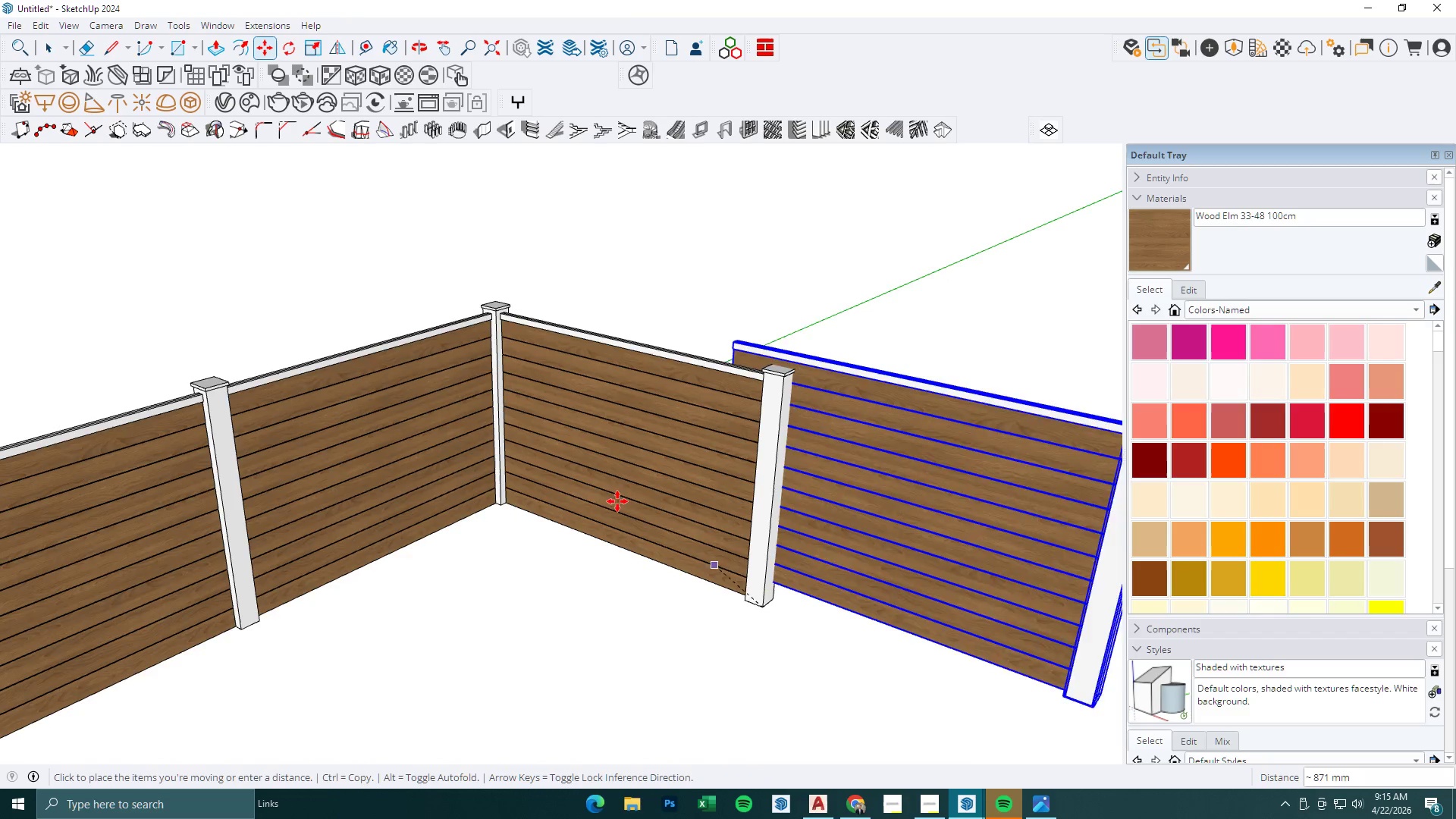 
key(Control+ControlLeft)
 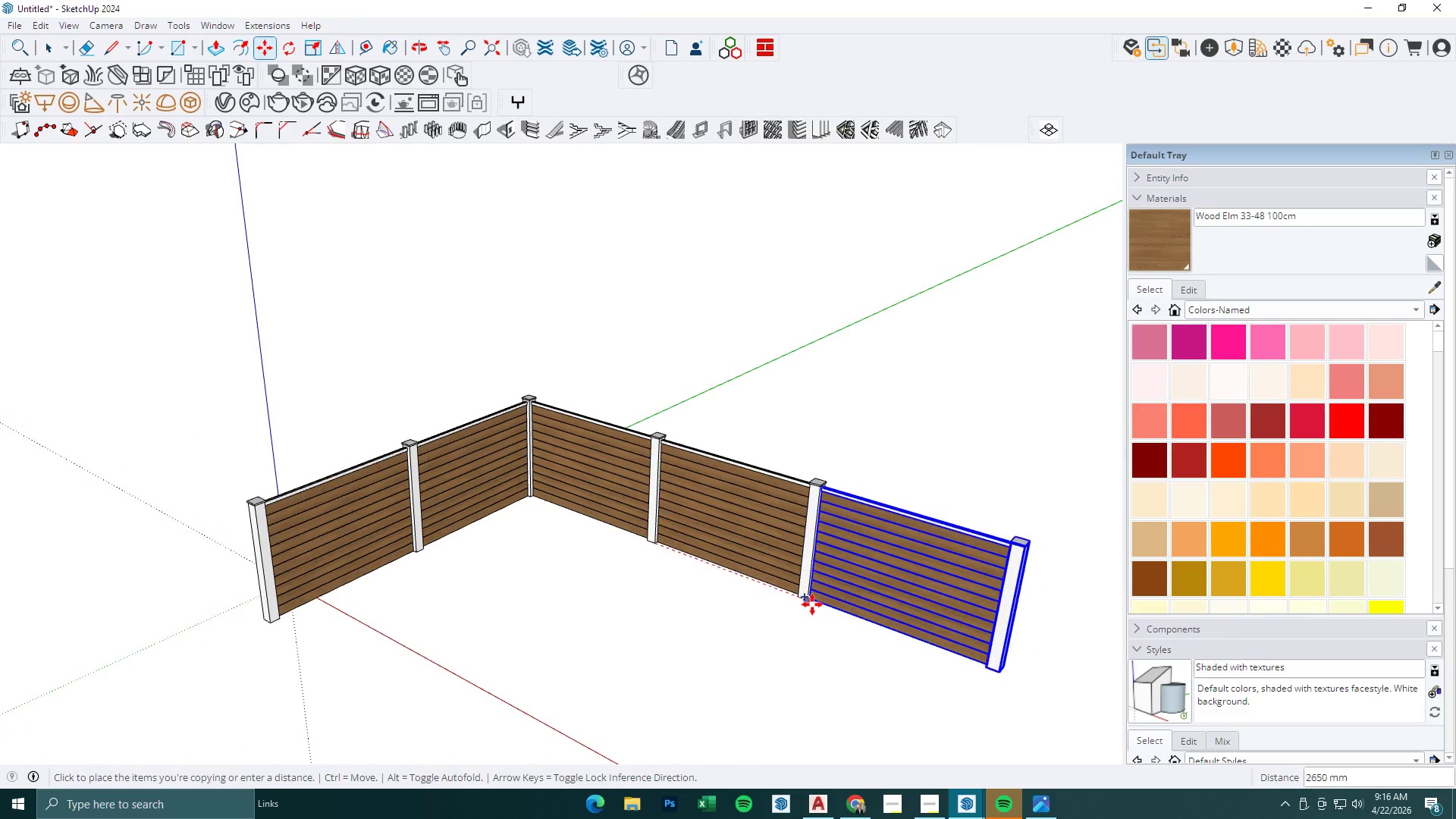 
scroll: coordinate [869, 611], scroll_direction: down, amount: 7.0
 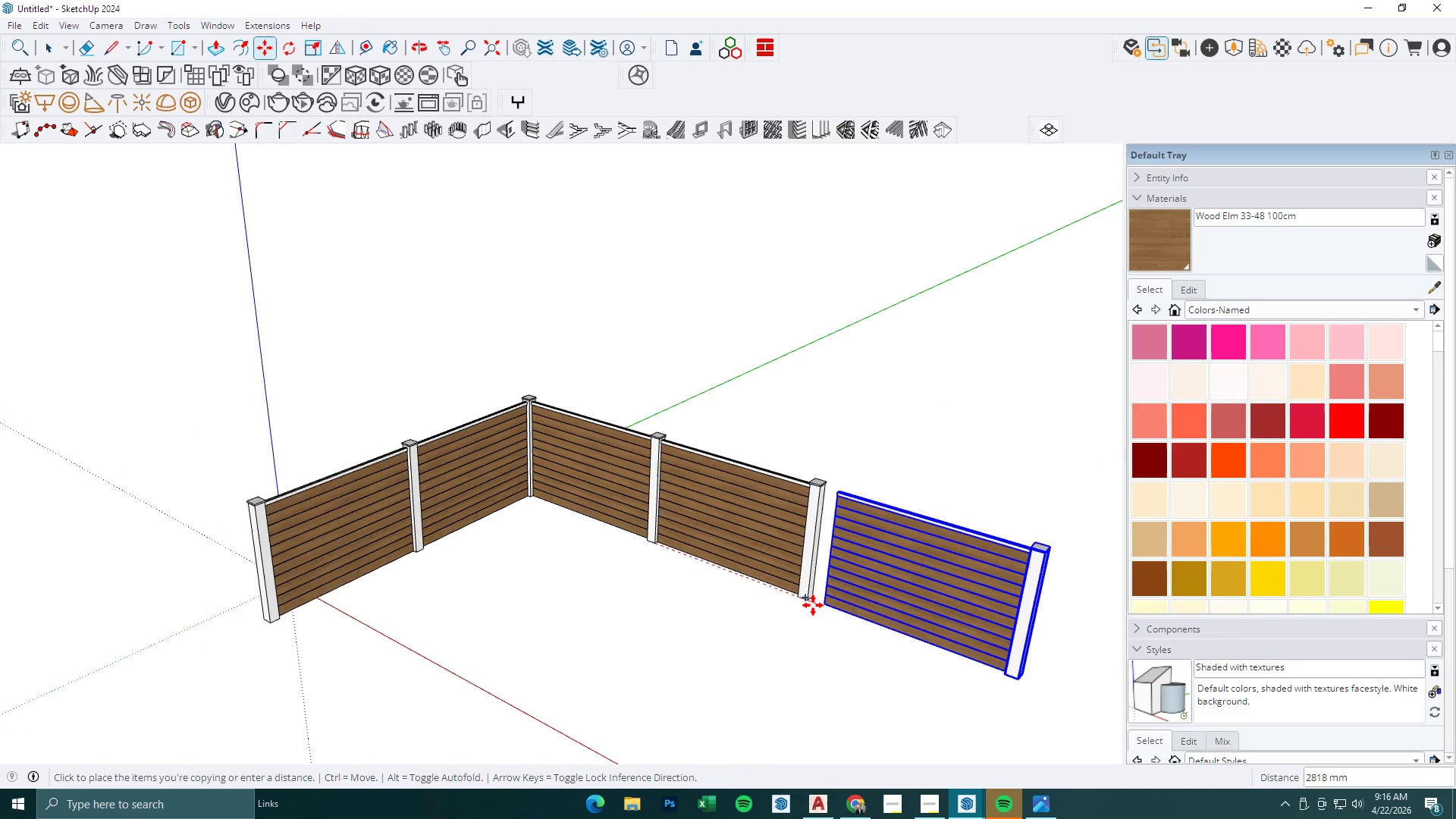 
left_click([812, 604])
 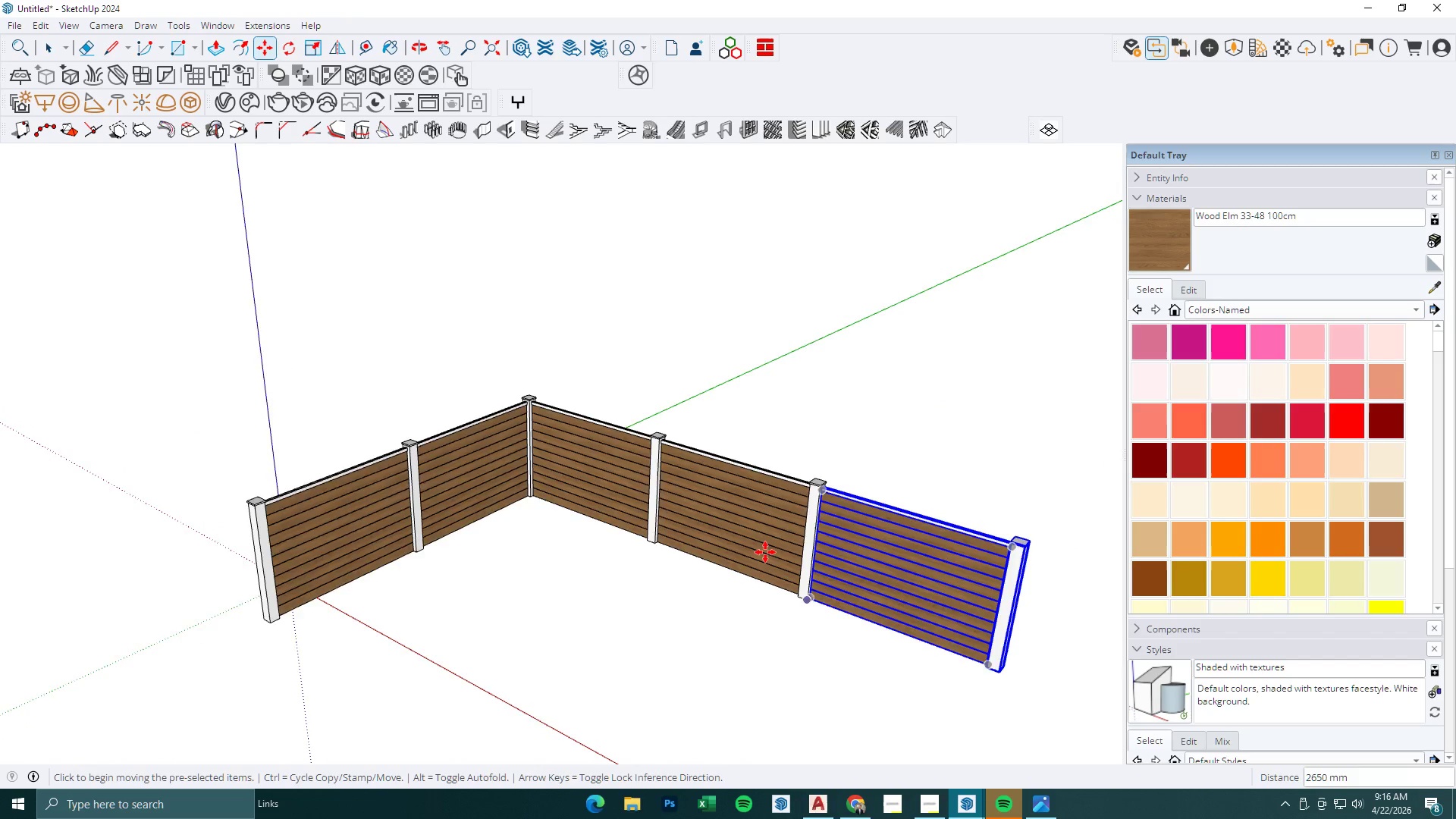 
left_click([797, 591])
 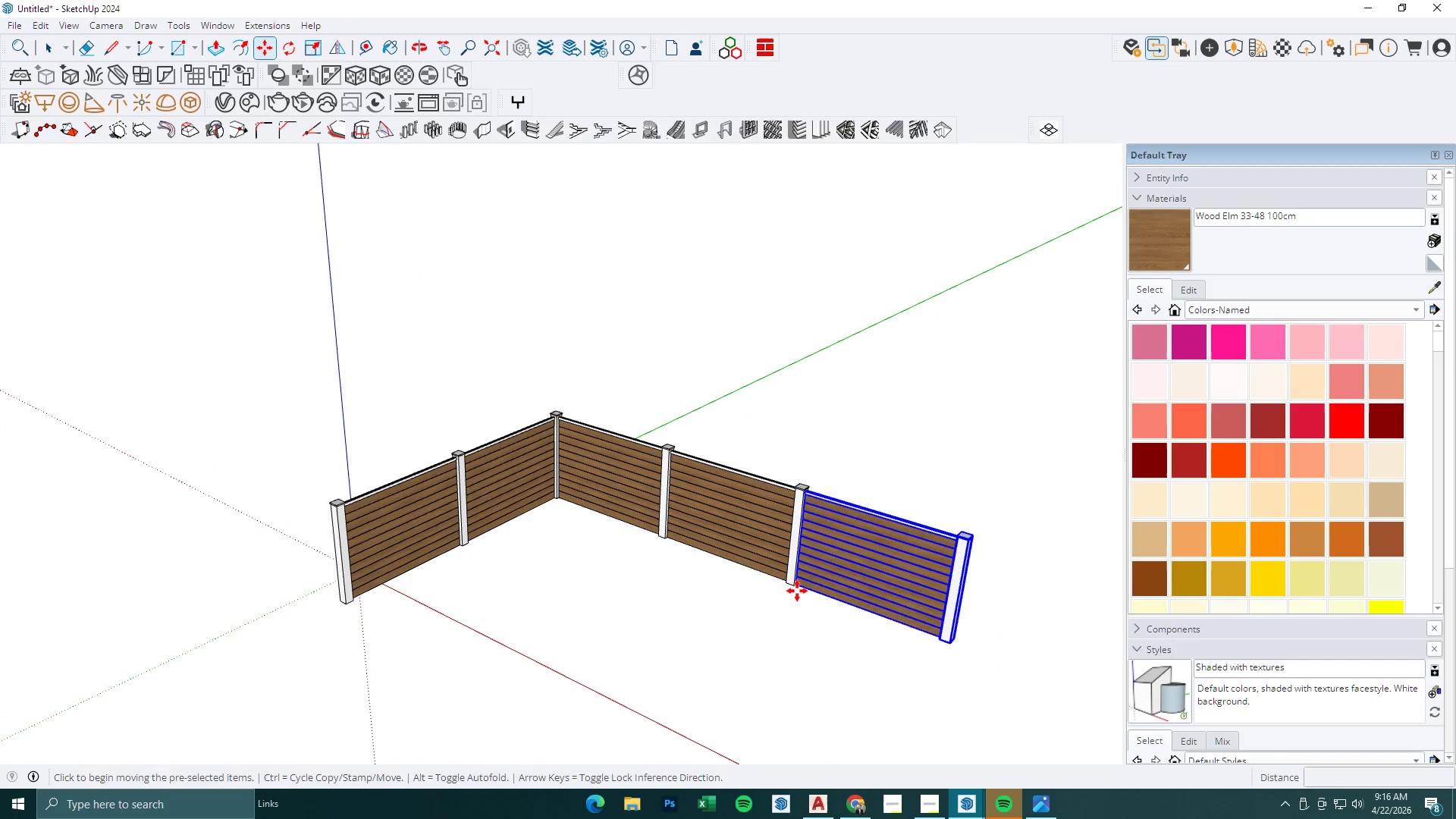 
scroll: coordinate [795, 582], scroll_direction: down, amount: 2.0
 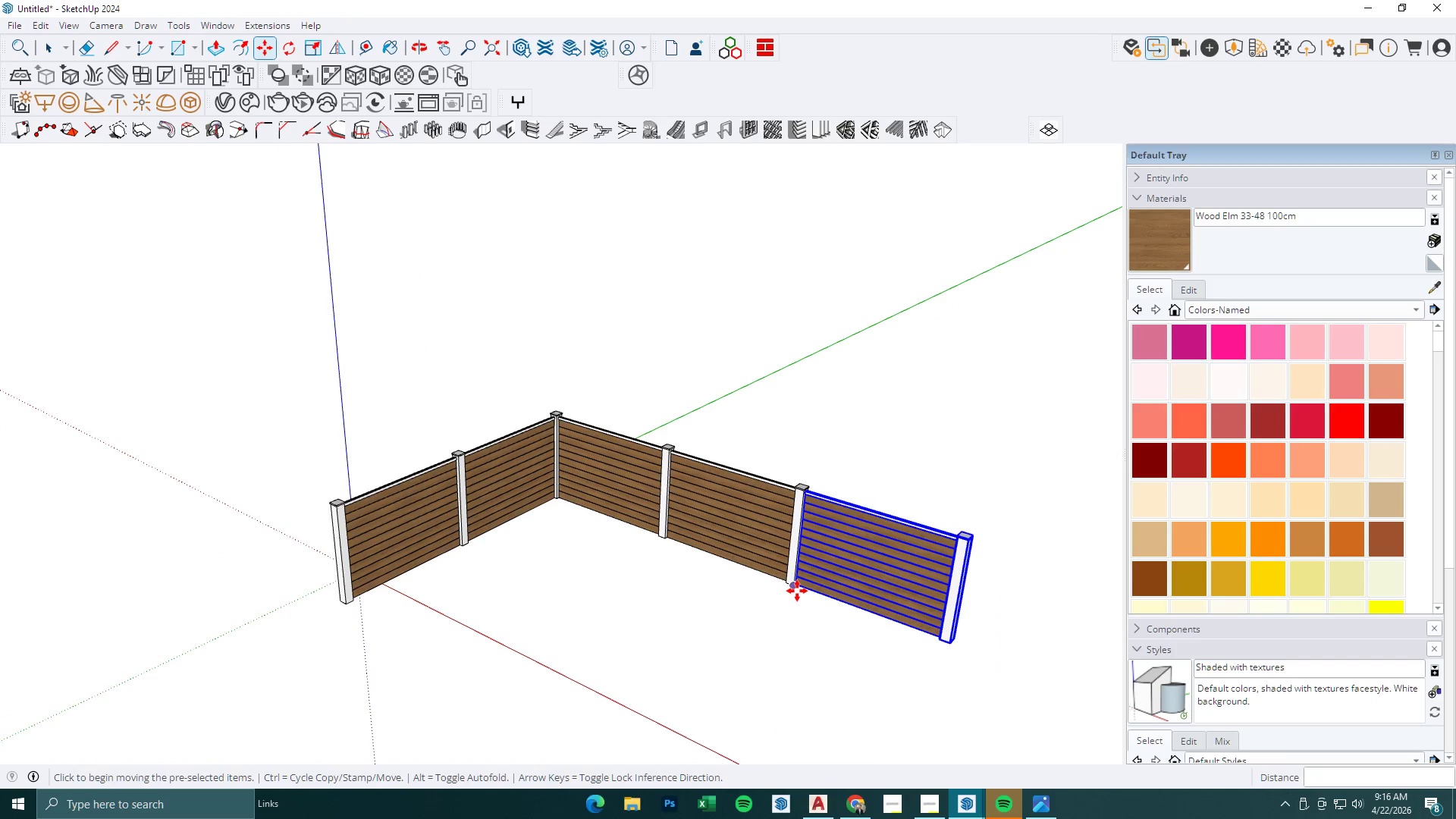 
key(Control+ControlLeft)
 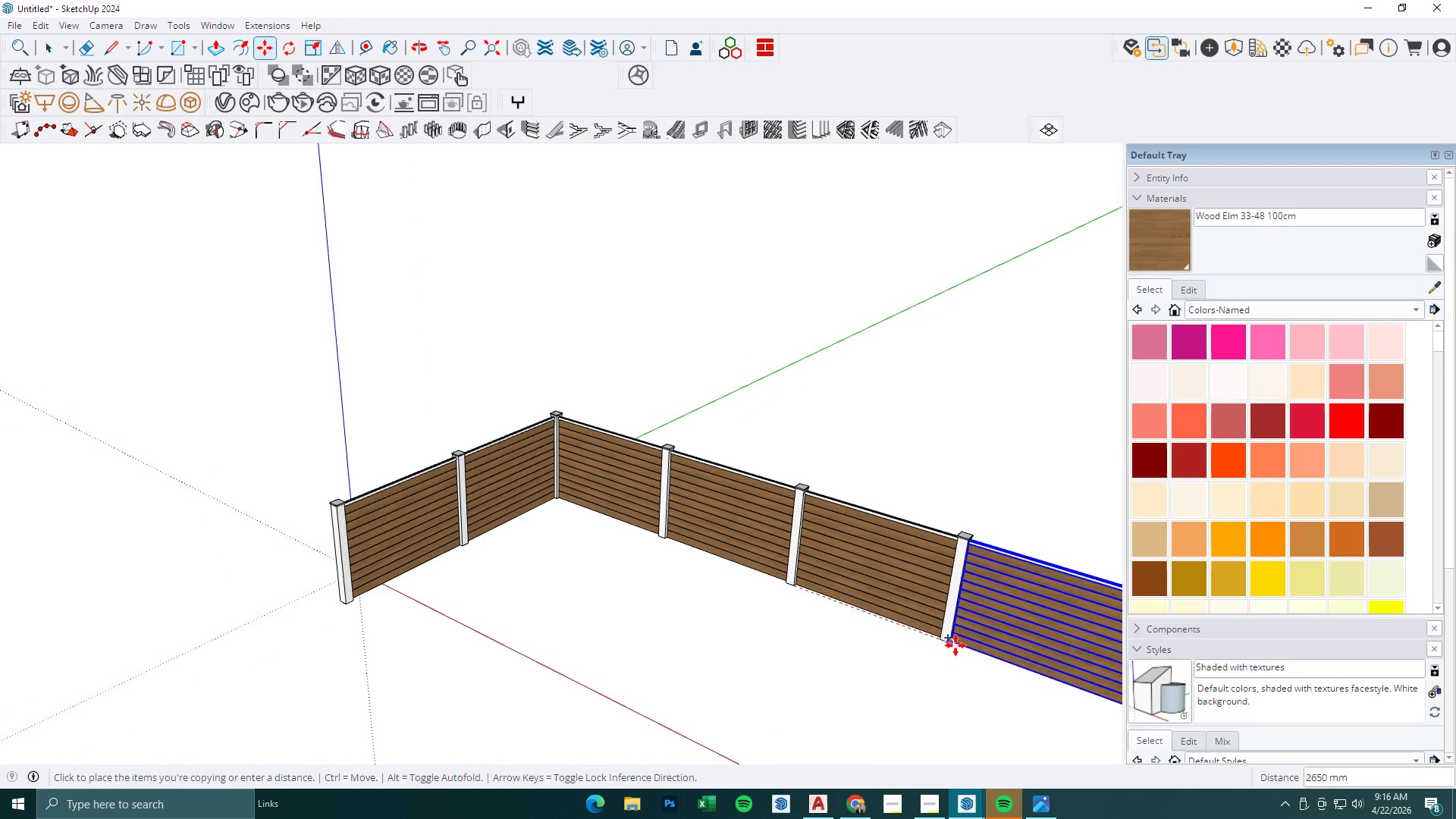 
left_click([956, 645])
 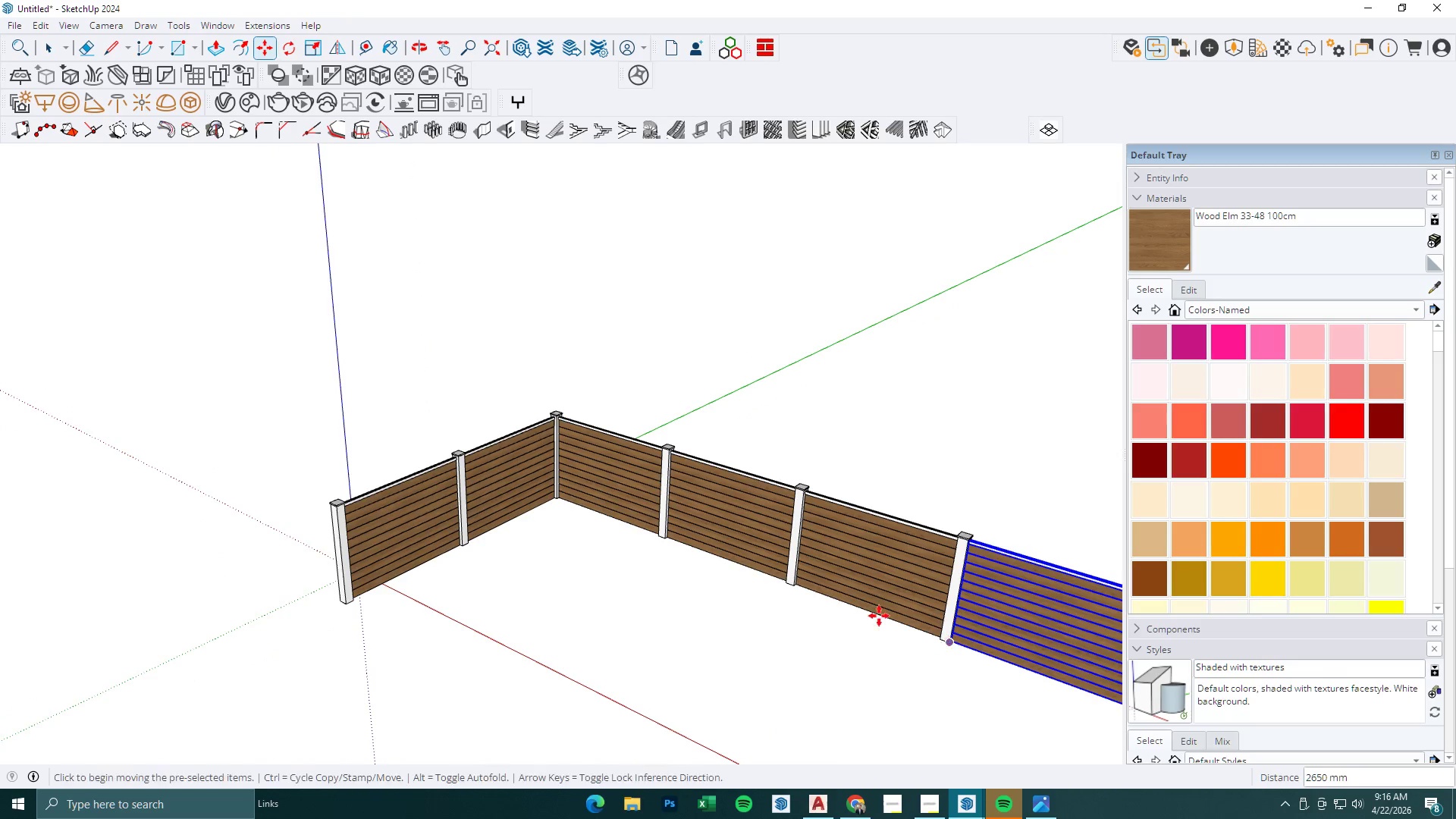 
scroll: coordinate [754, 594], scroll_direction: down, amount: 4.0
 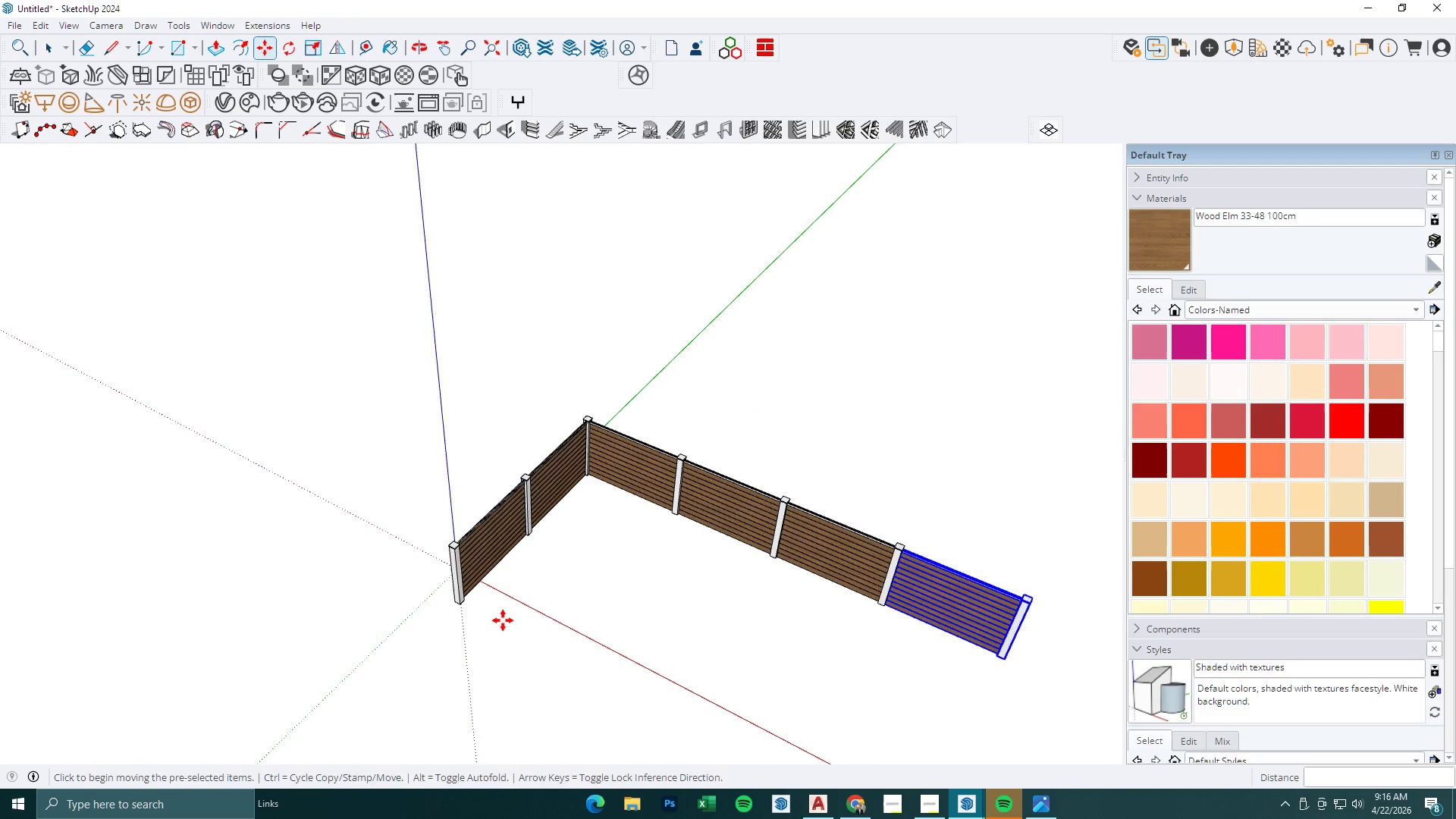 
key(Space)
 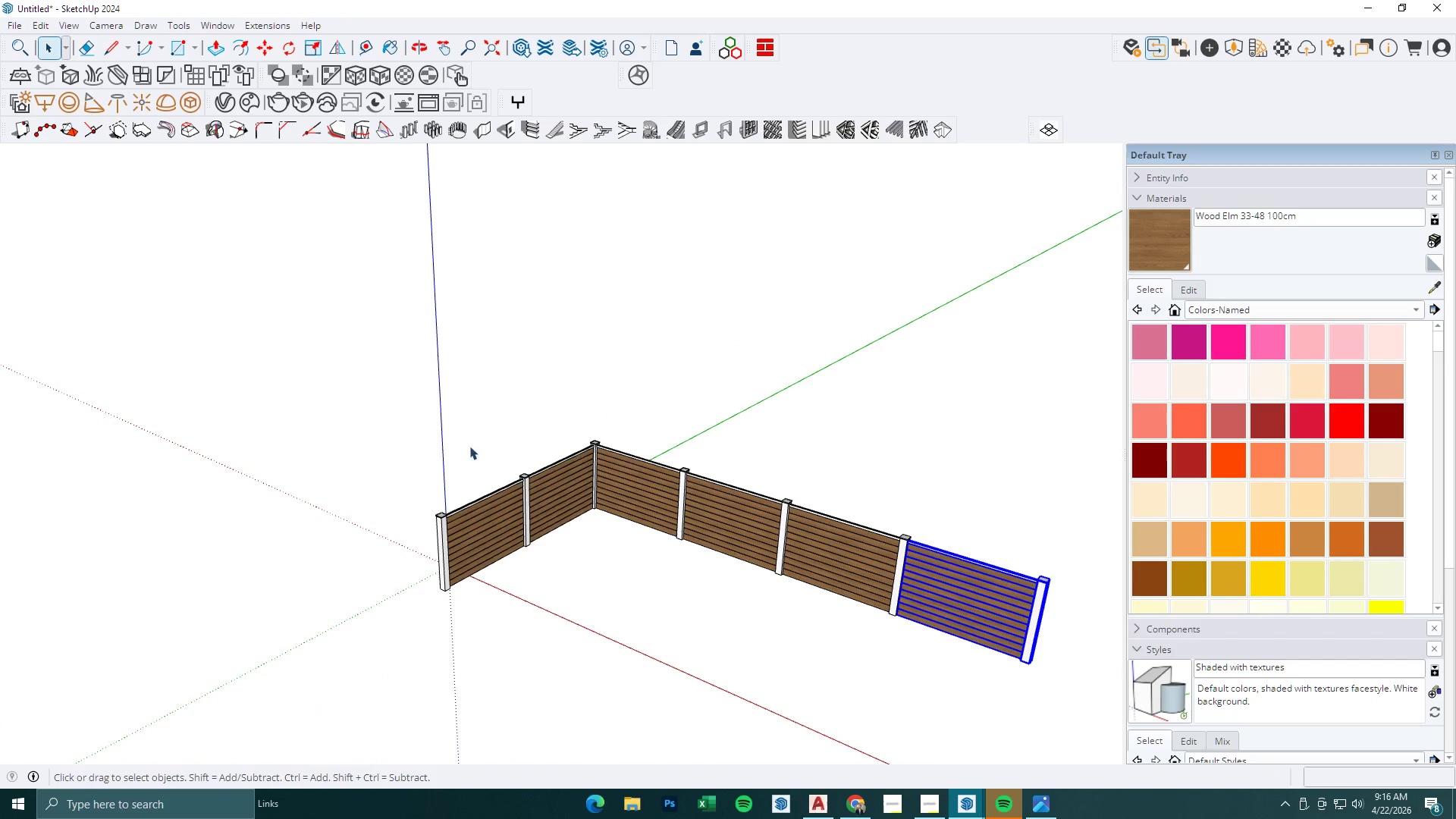 
left_click_drag(start_coordinate=[469, 446], to_coordinate=[419, 650])
 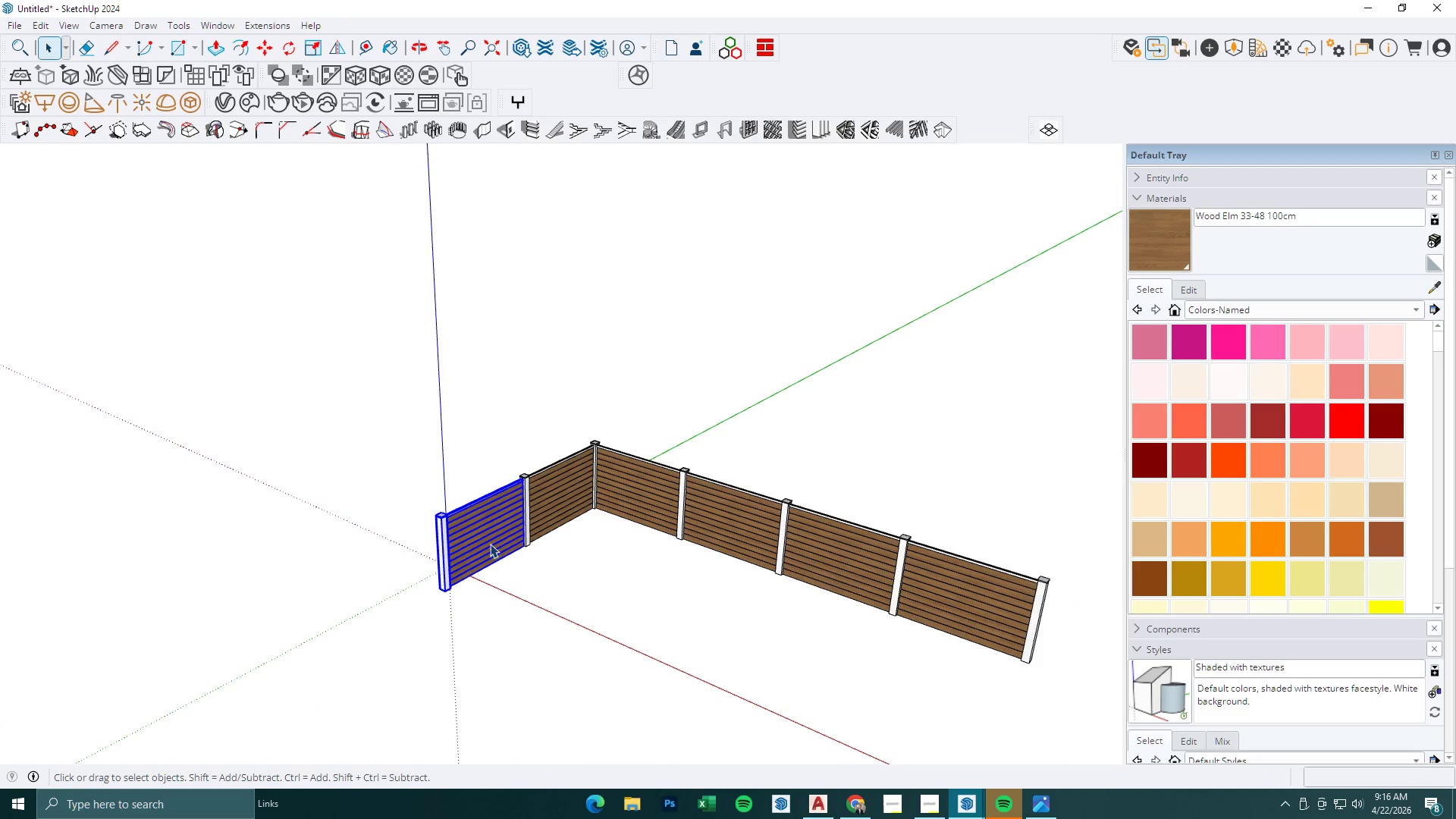 
key(M)
 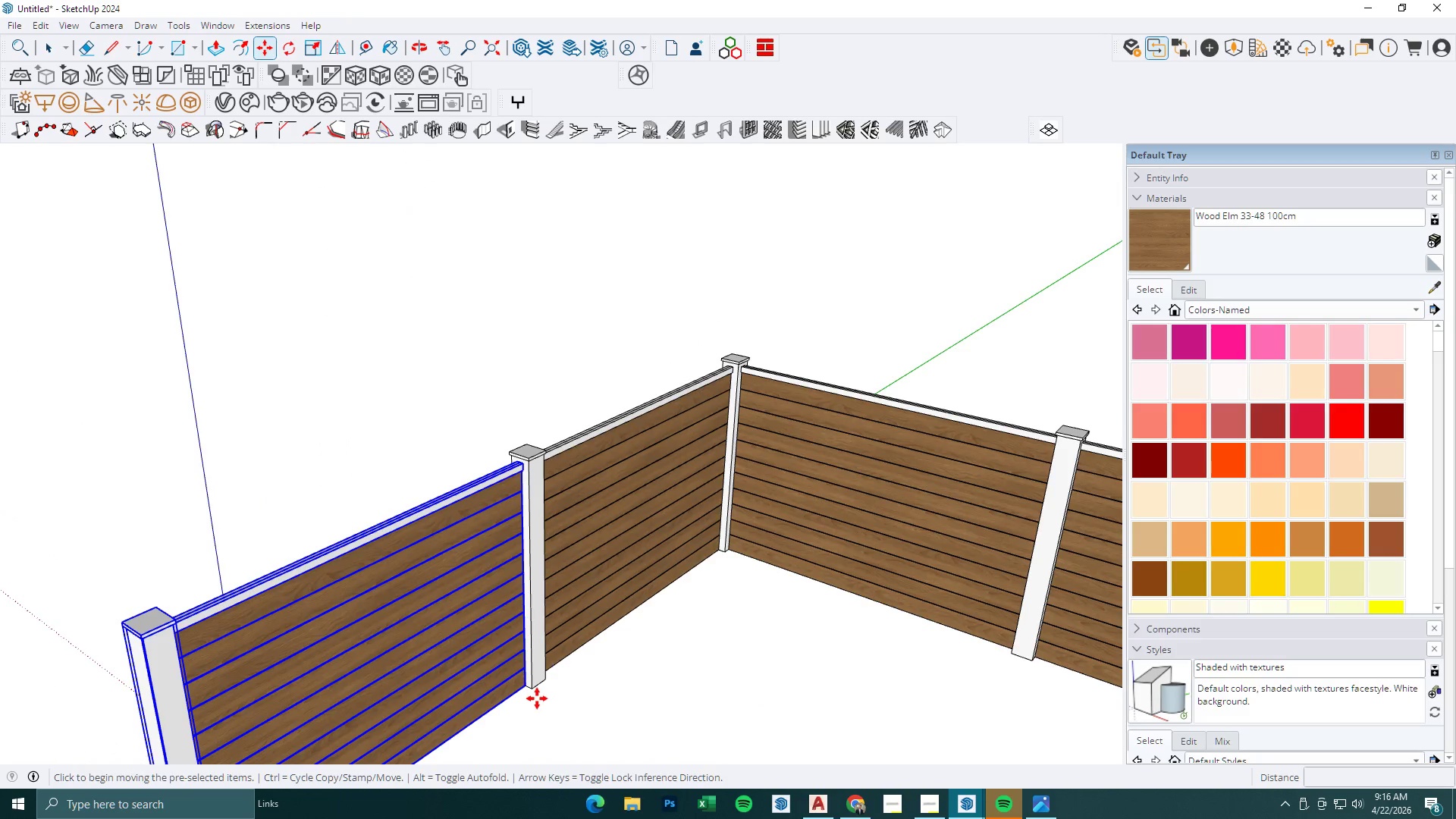 
scroll: coordinate [547, 469], scroll_direction: up, amount: 12.0
 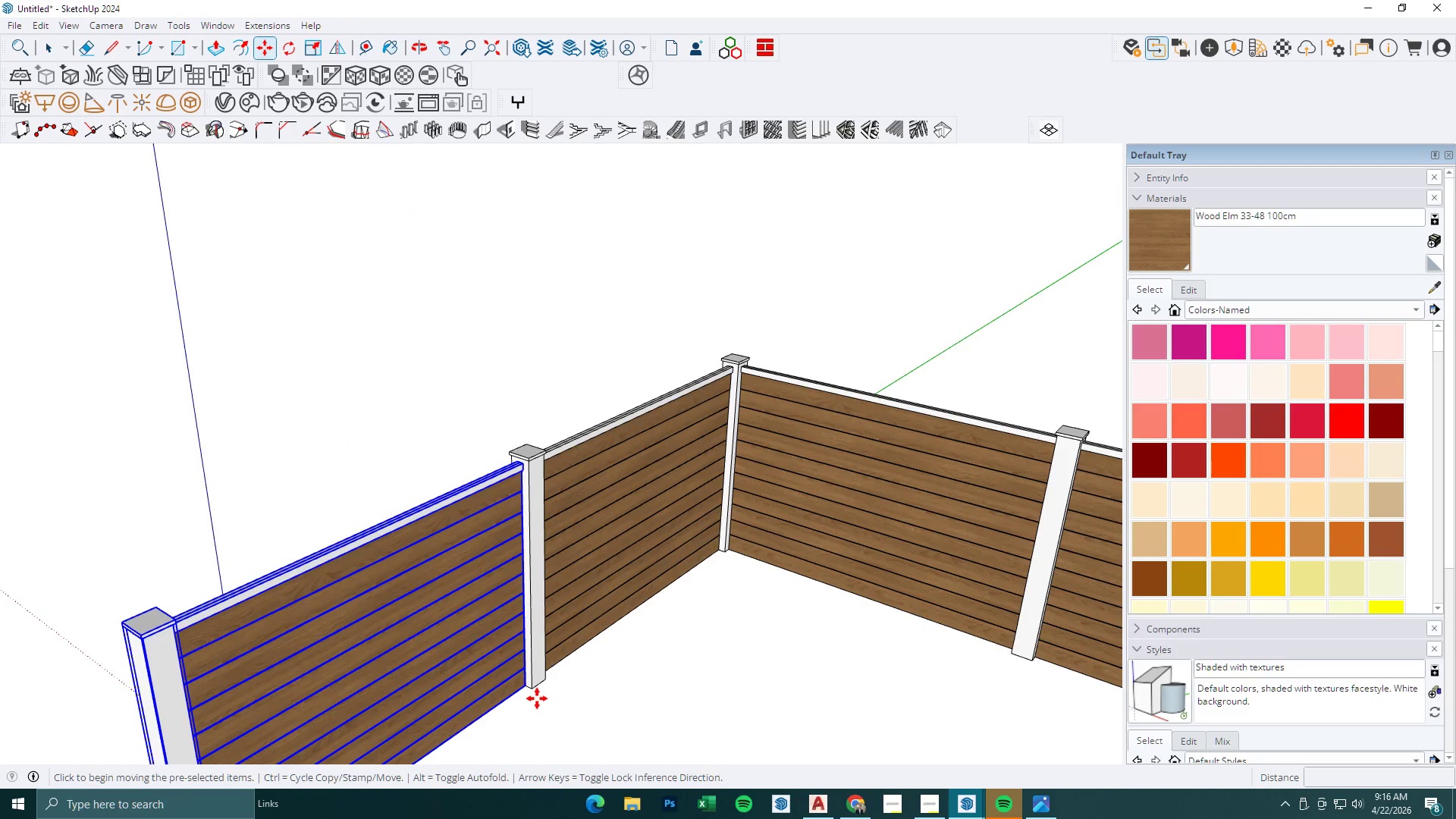 
left_click([532, 692])
 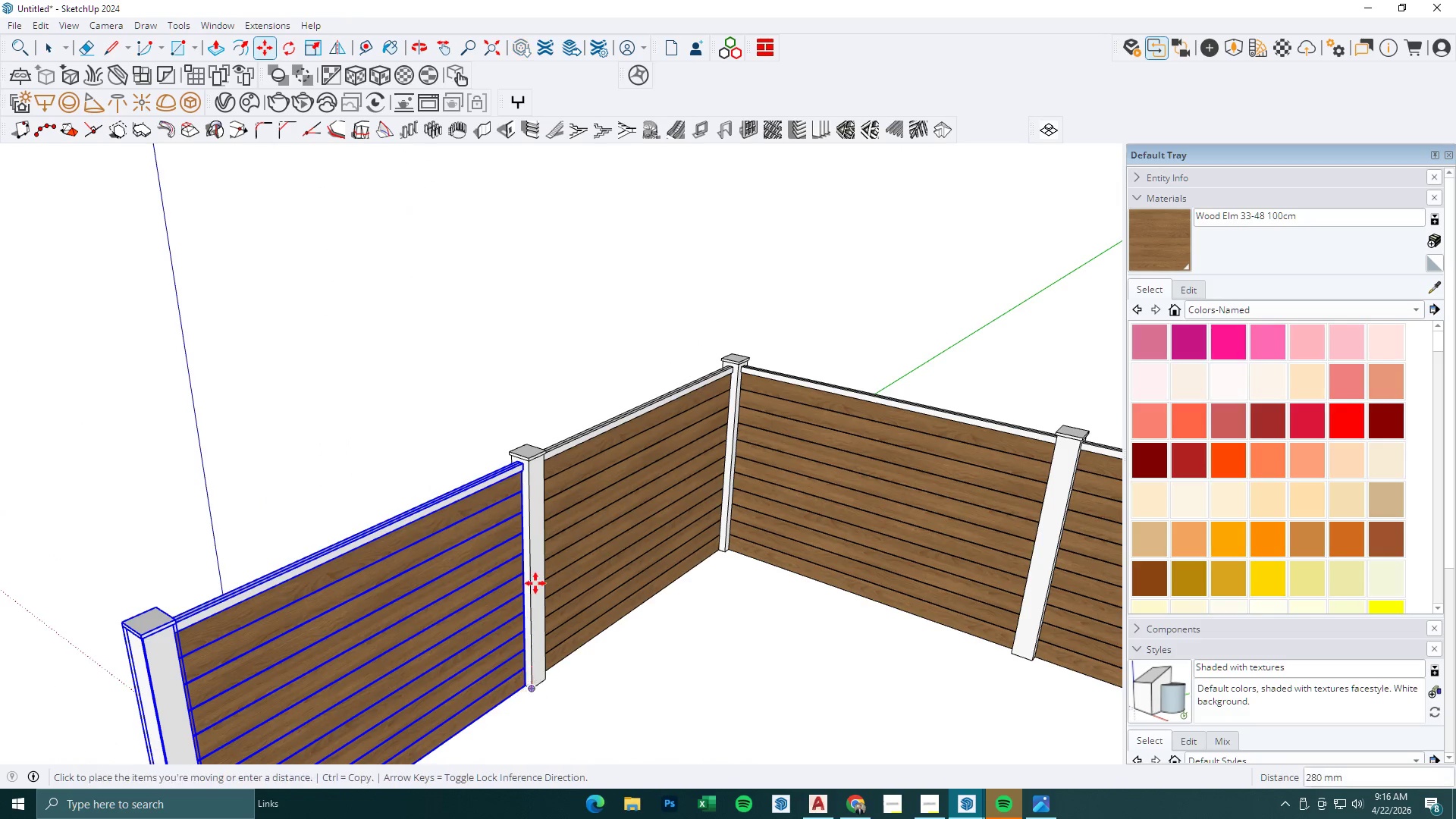 
key(Control+ControlLeft)
 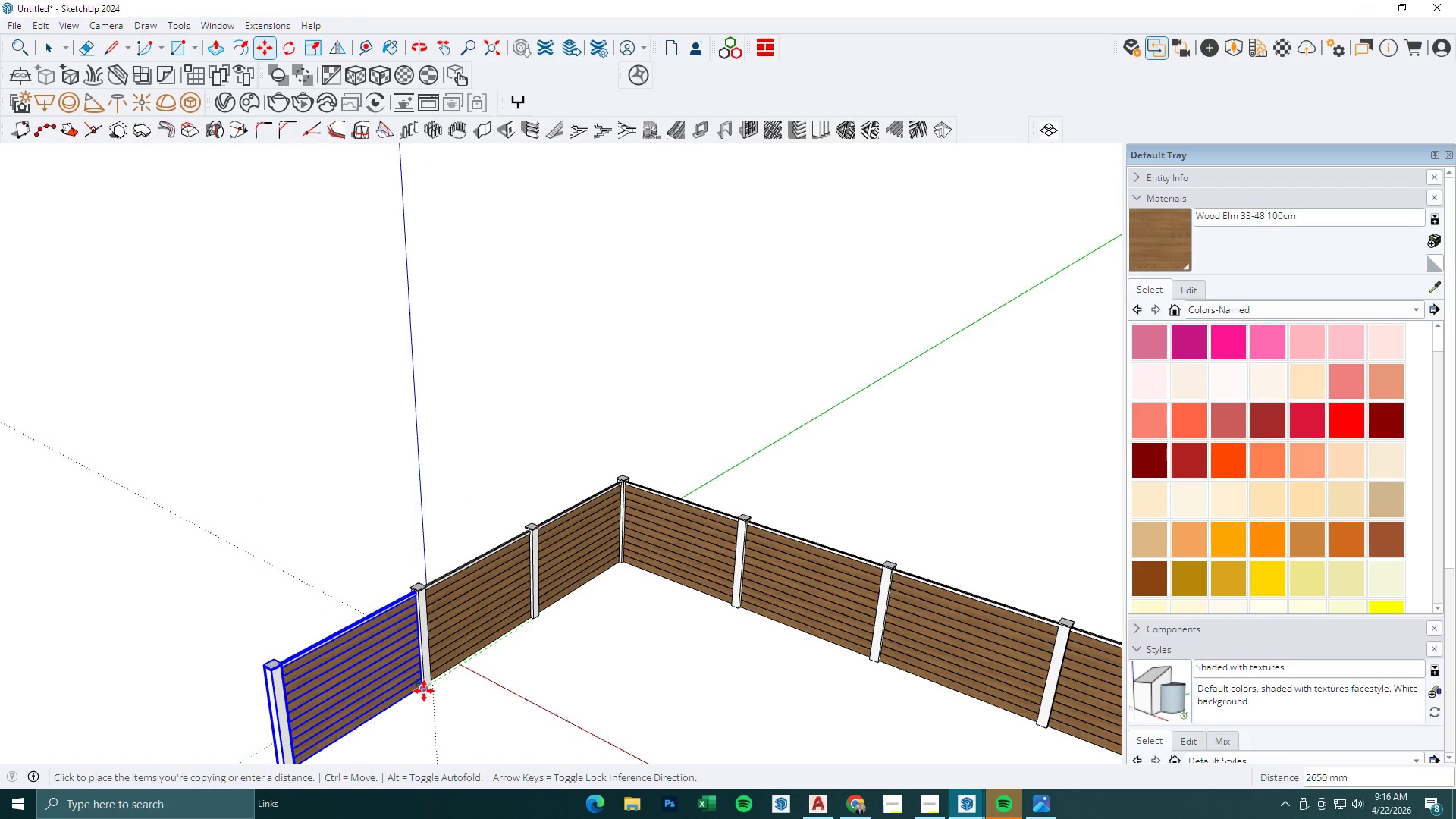 
scroll: coordinate [530, 574], scroll_direction: down, amount: 10.0
 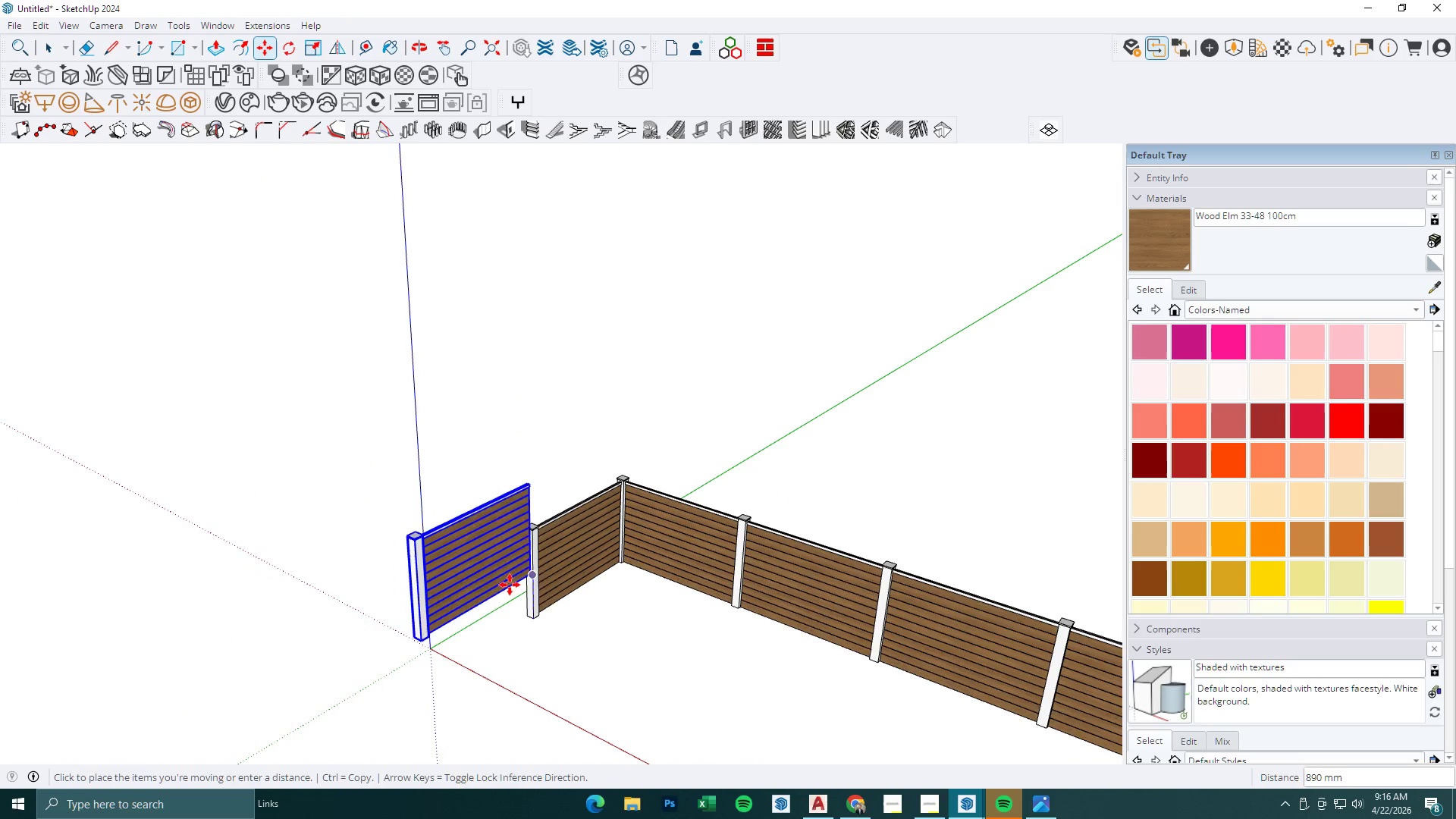 
left_click([424, 691])
 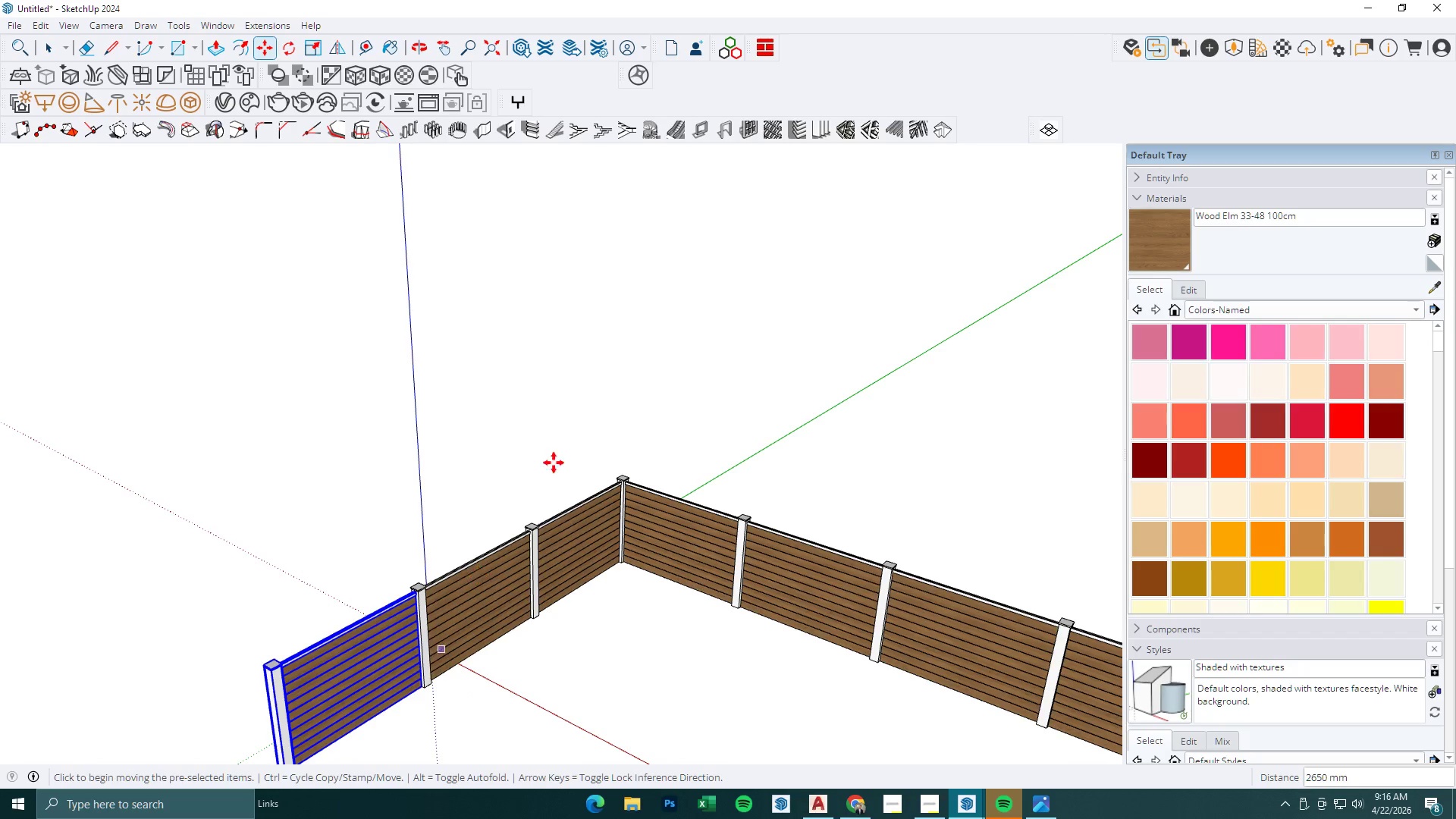 
scroll: coordinate [592, 544], scroll_direction: down, amount: 9.0
 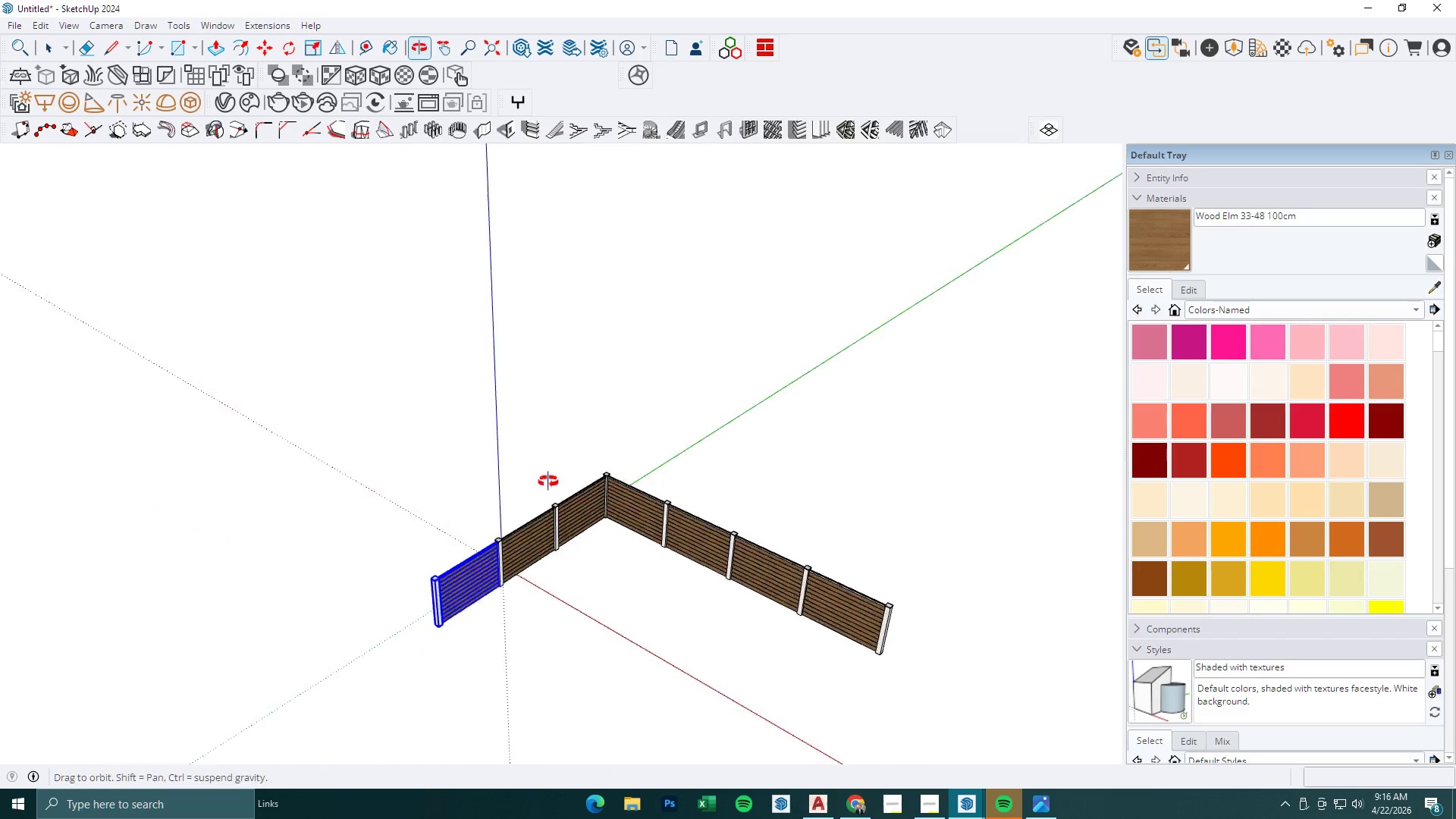 
scroll: coordinate [507, 588], scroll_direction: up, amount: 7.0
 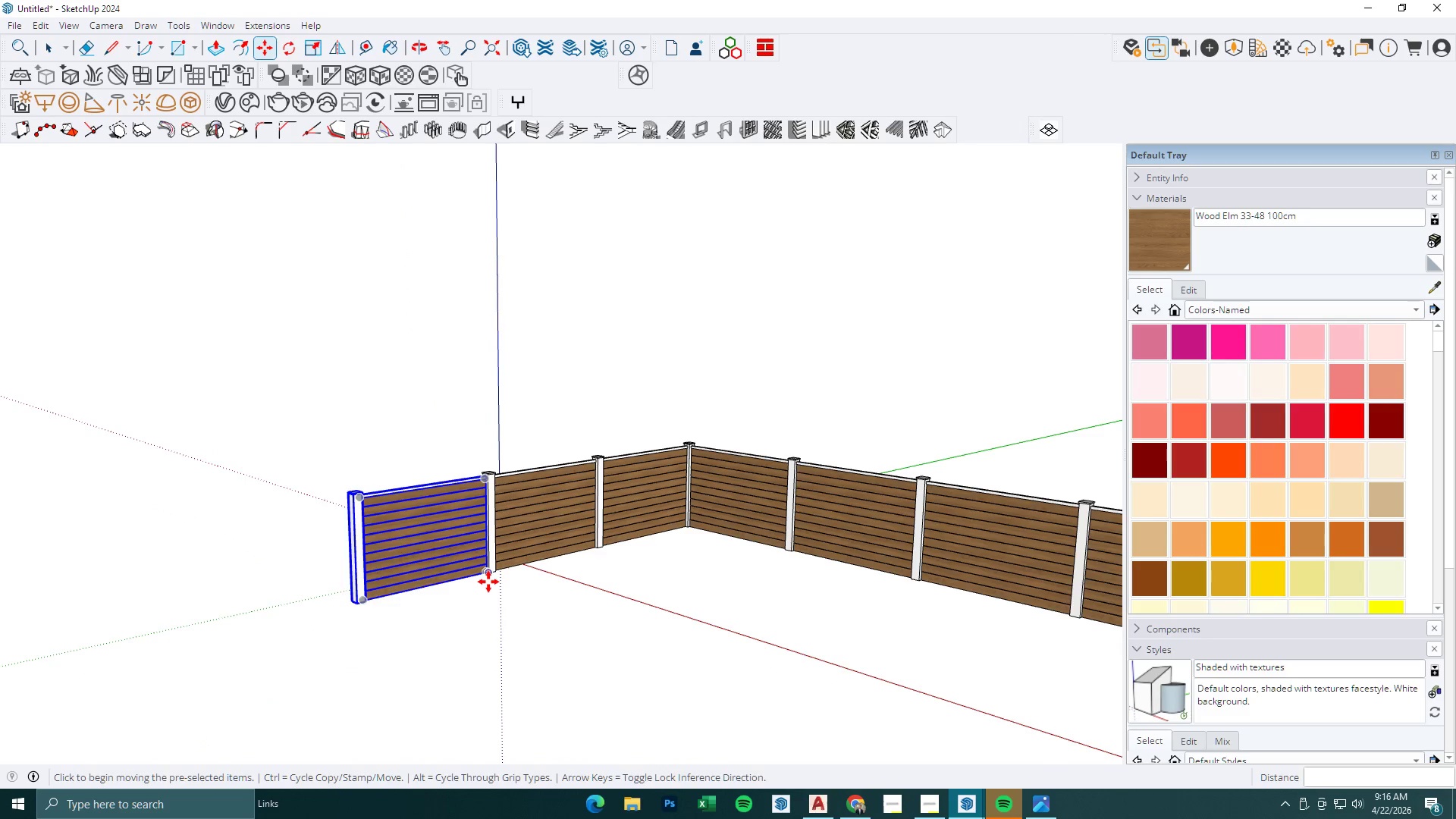 
left_click([488, 582])
 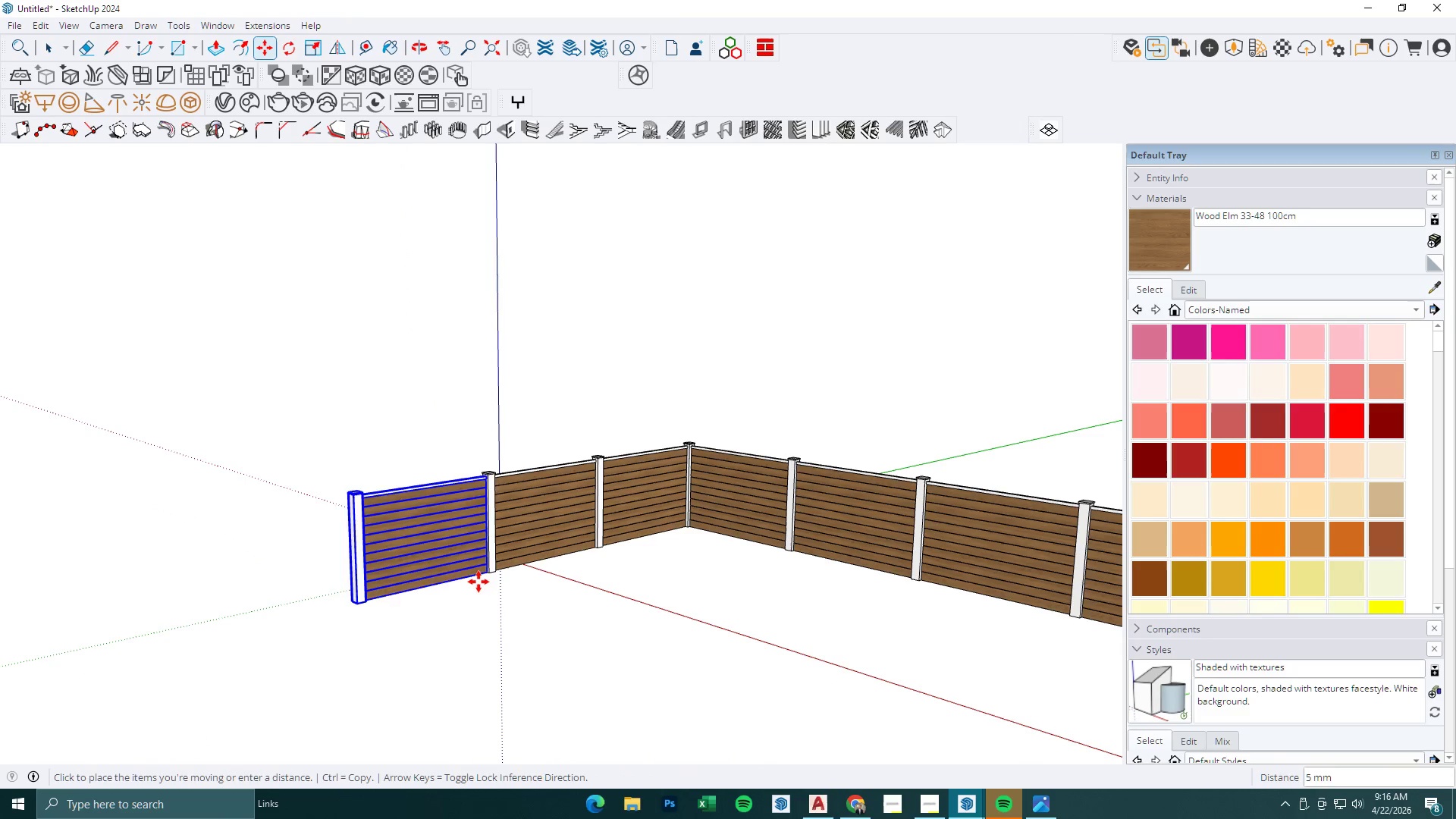 
key(Control+ControlLeft)
 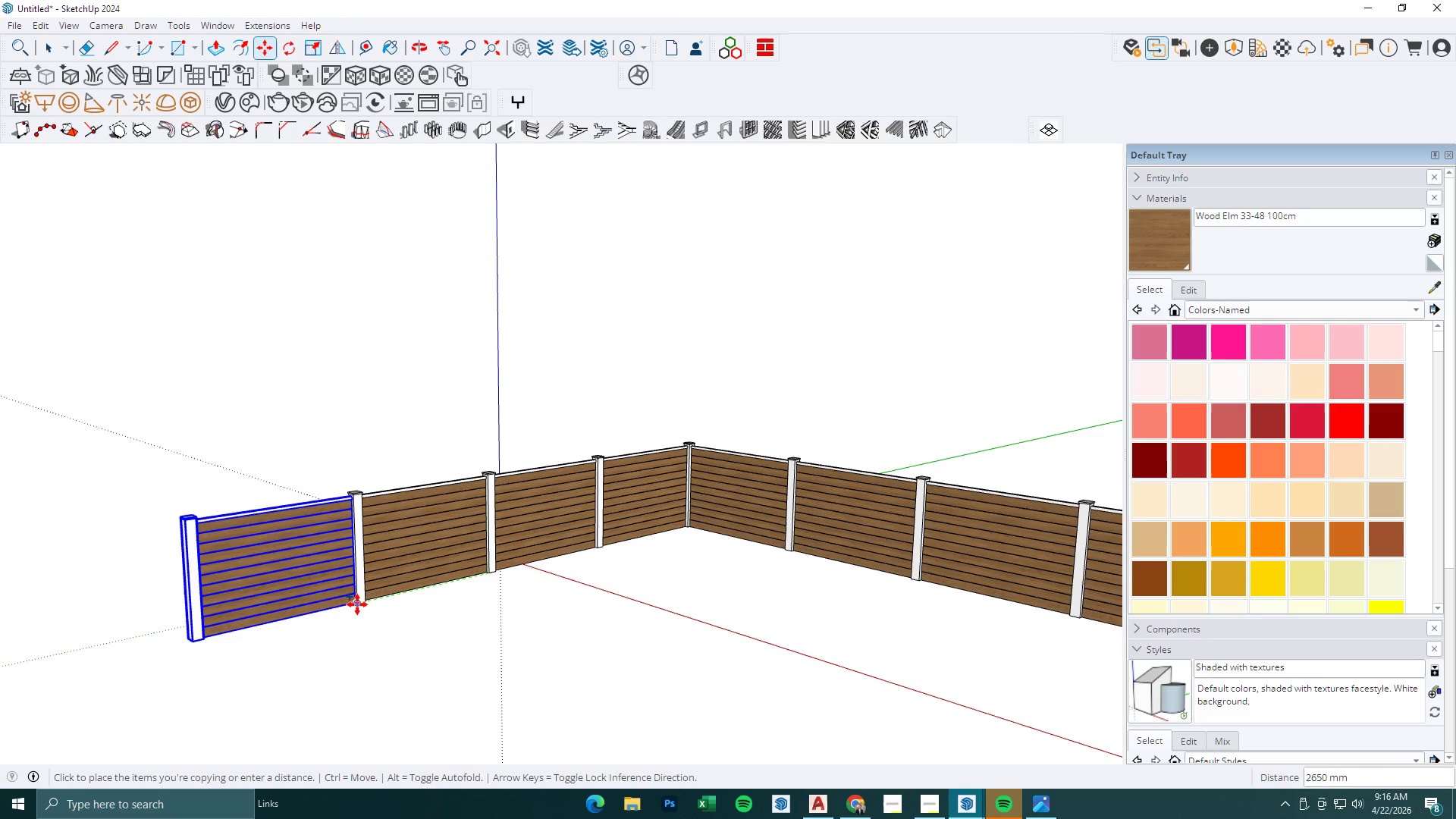 
left_click([357, 604])
 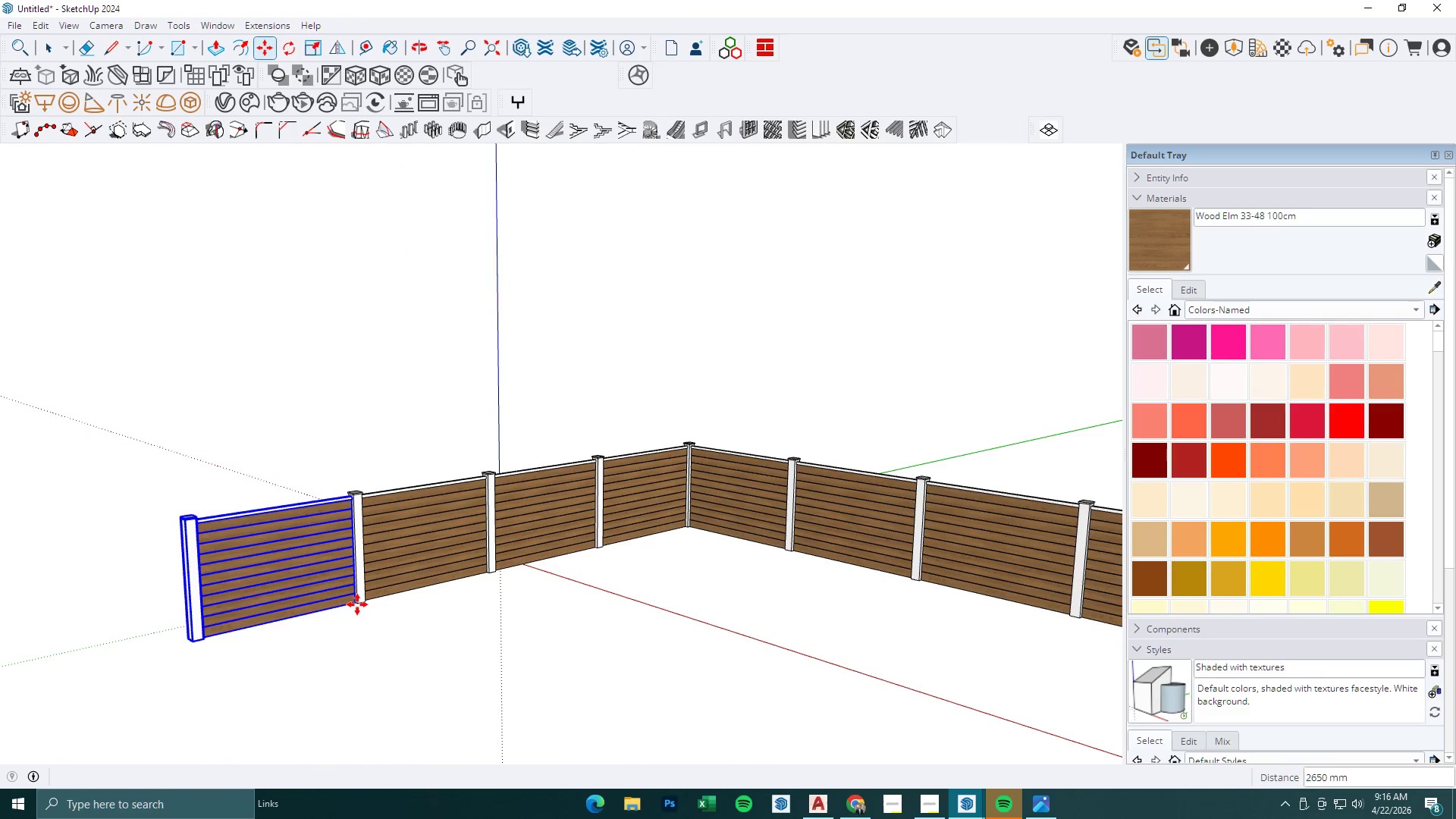 
key(Space)
 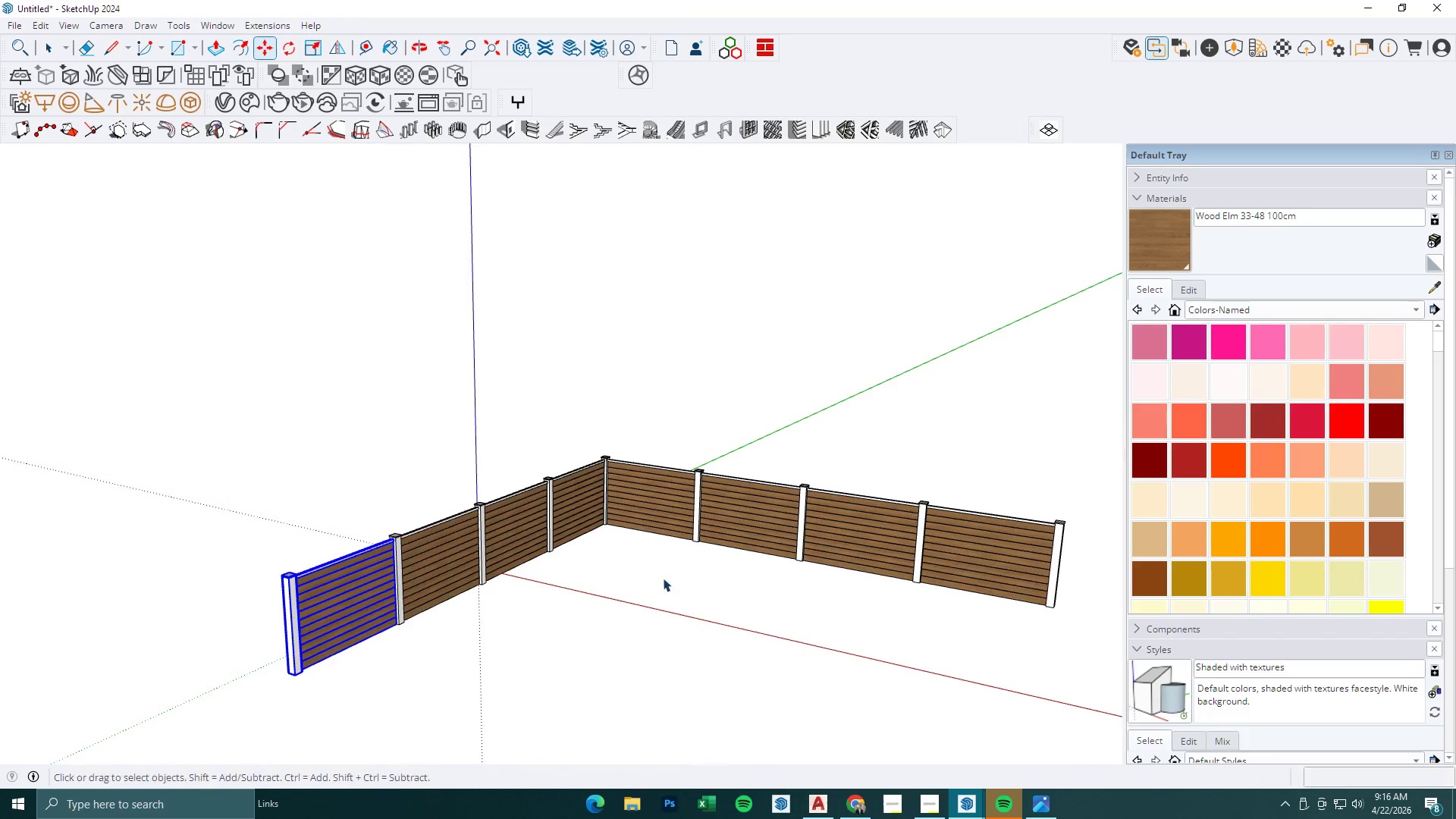 
key(Escape)
 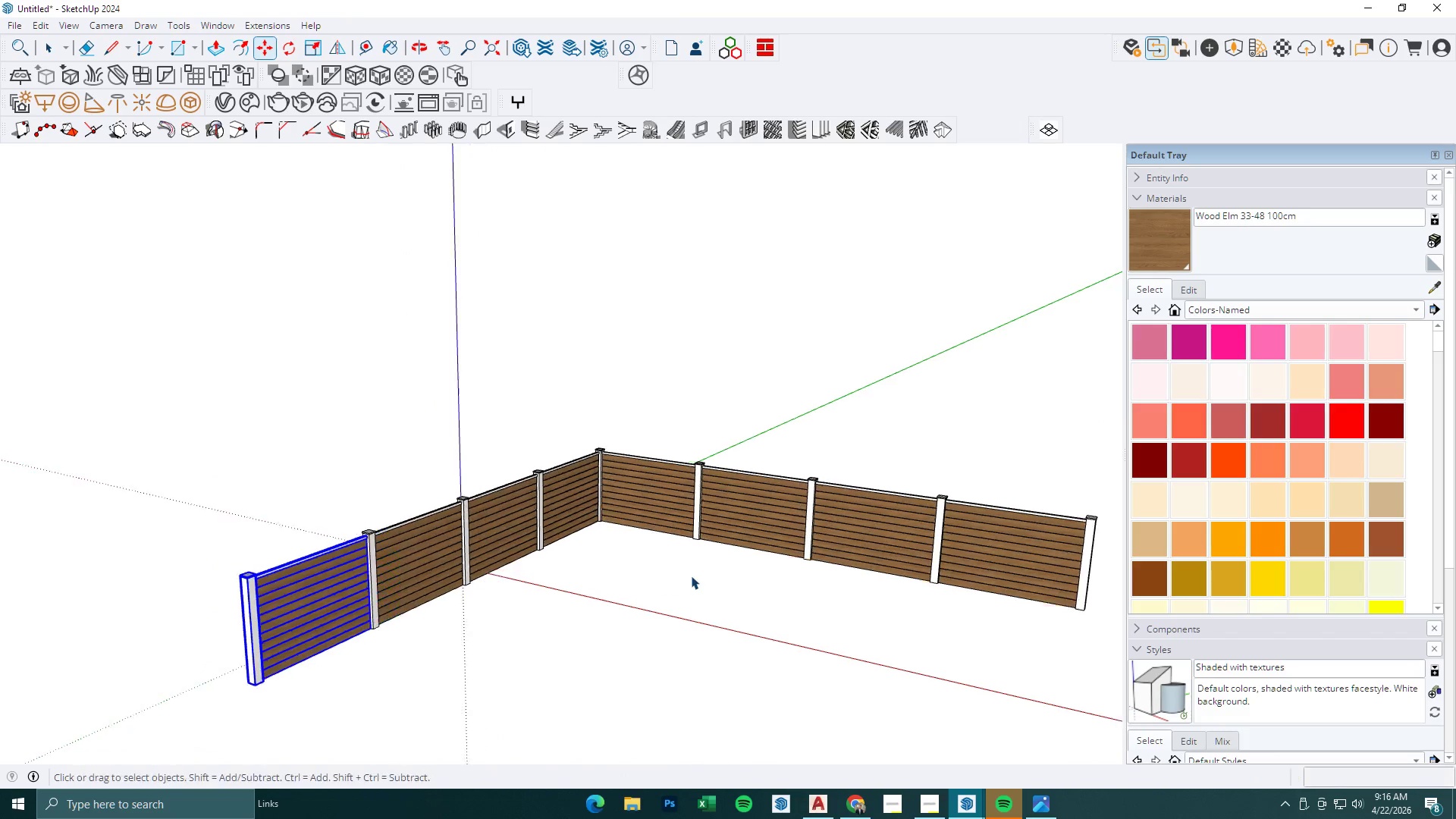 
scroll: coordinate [639, 538], scroll_direction: down, amount: 4.0
 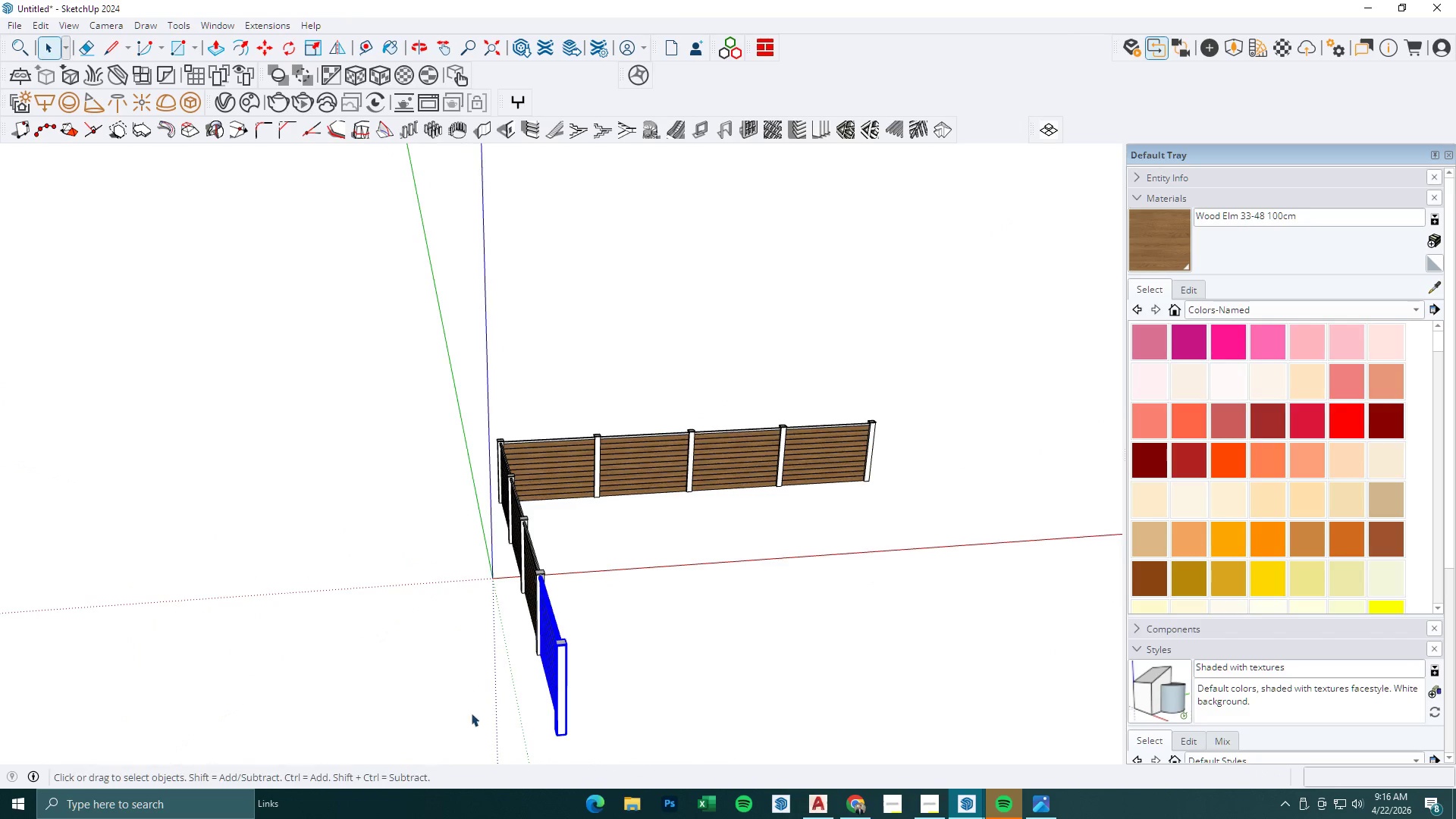 
key(R)
 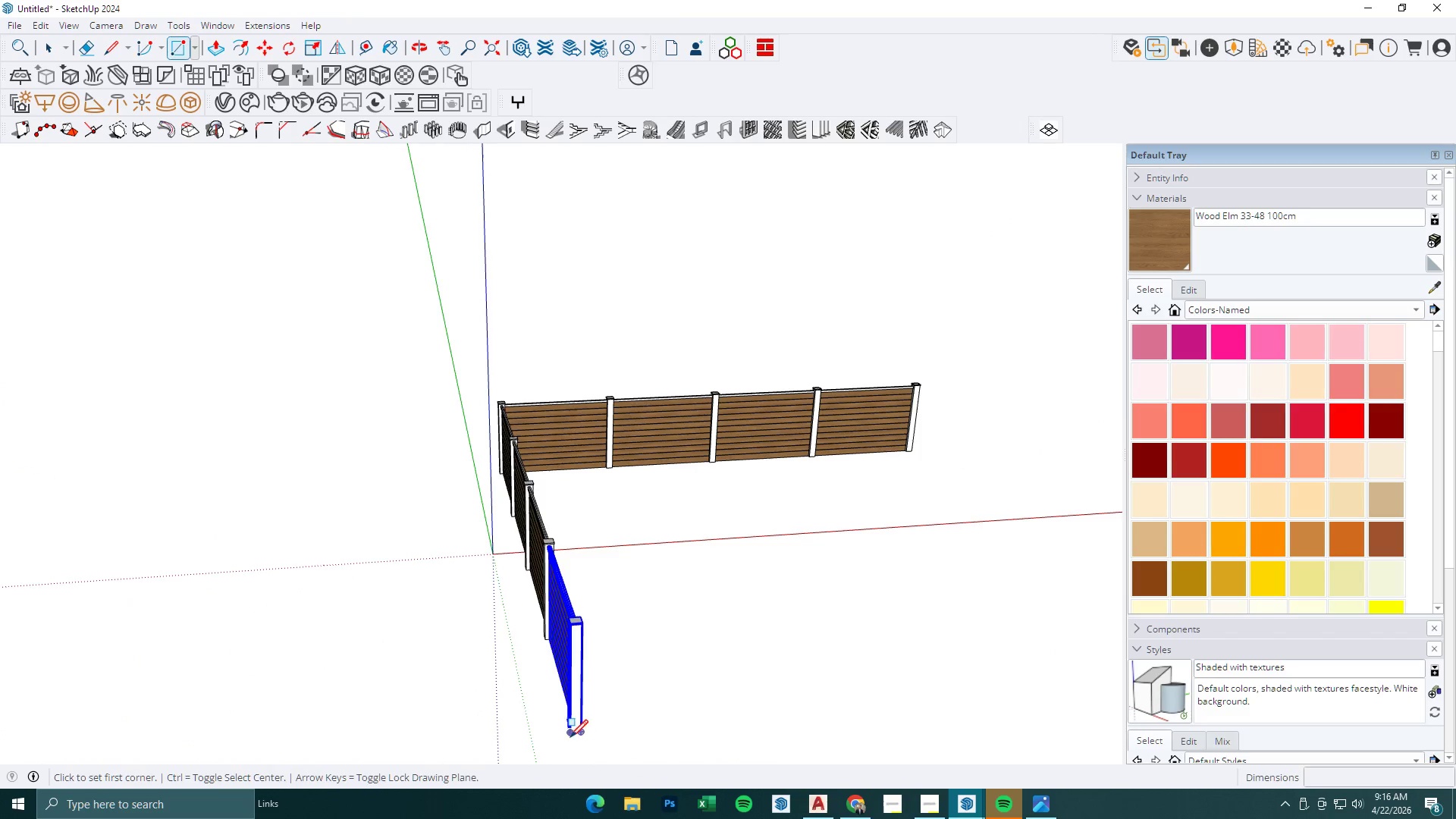 
scroll: coordinate [503, 745], scroll_direction: up, amount: 2.0
 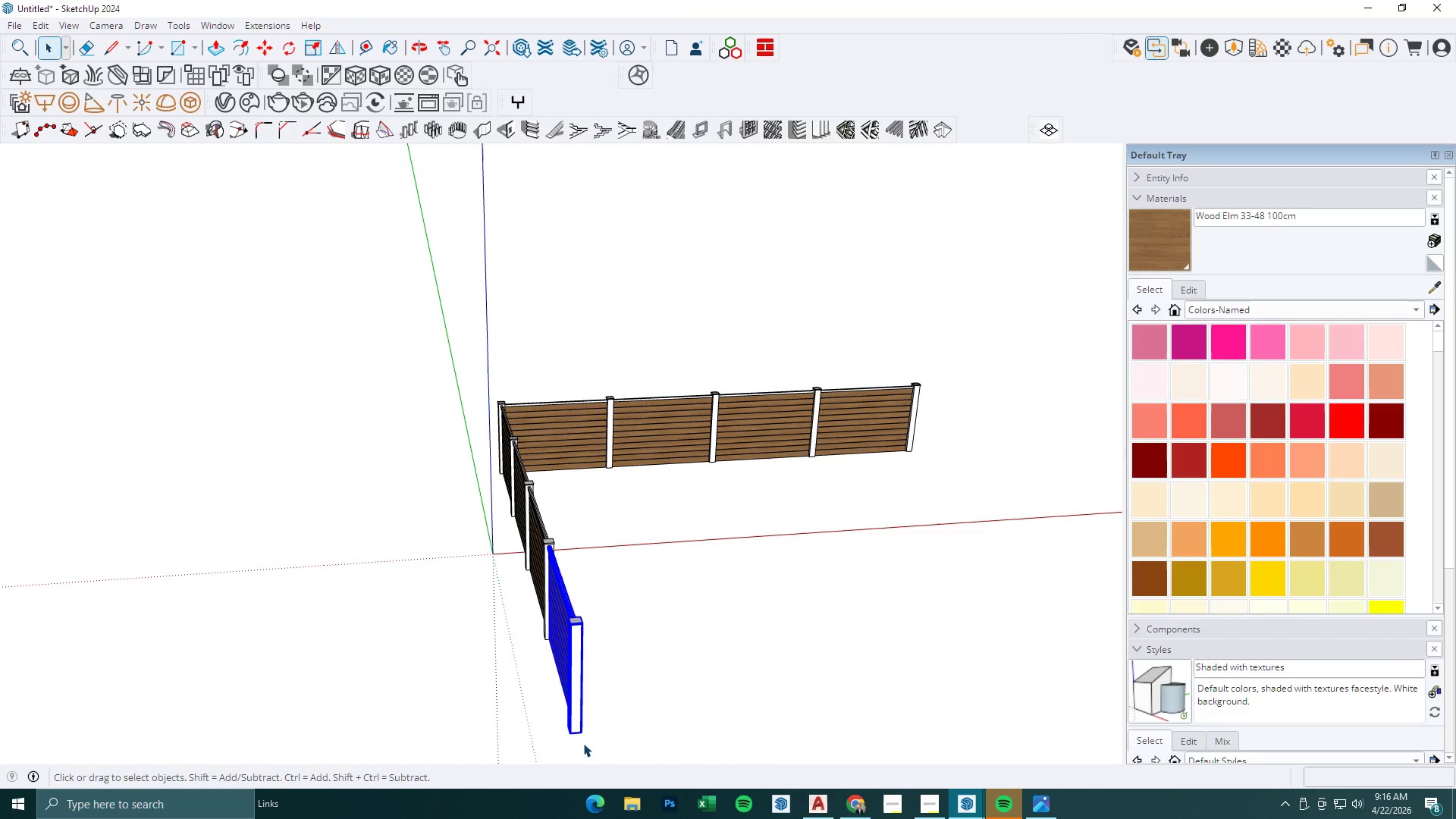 
left_click([570, 737])
 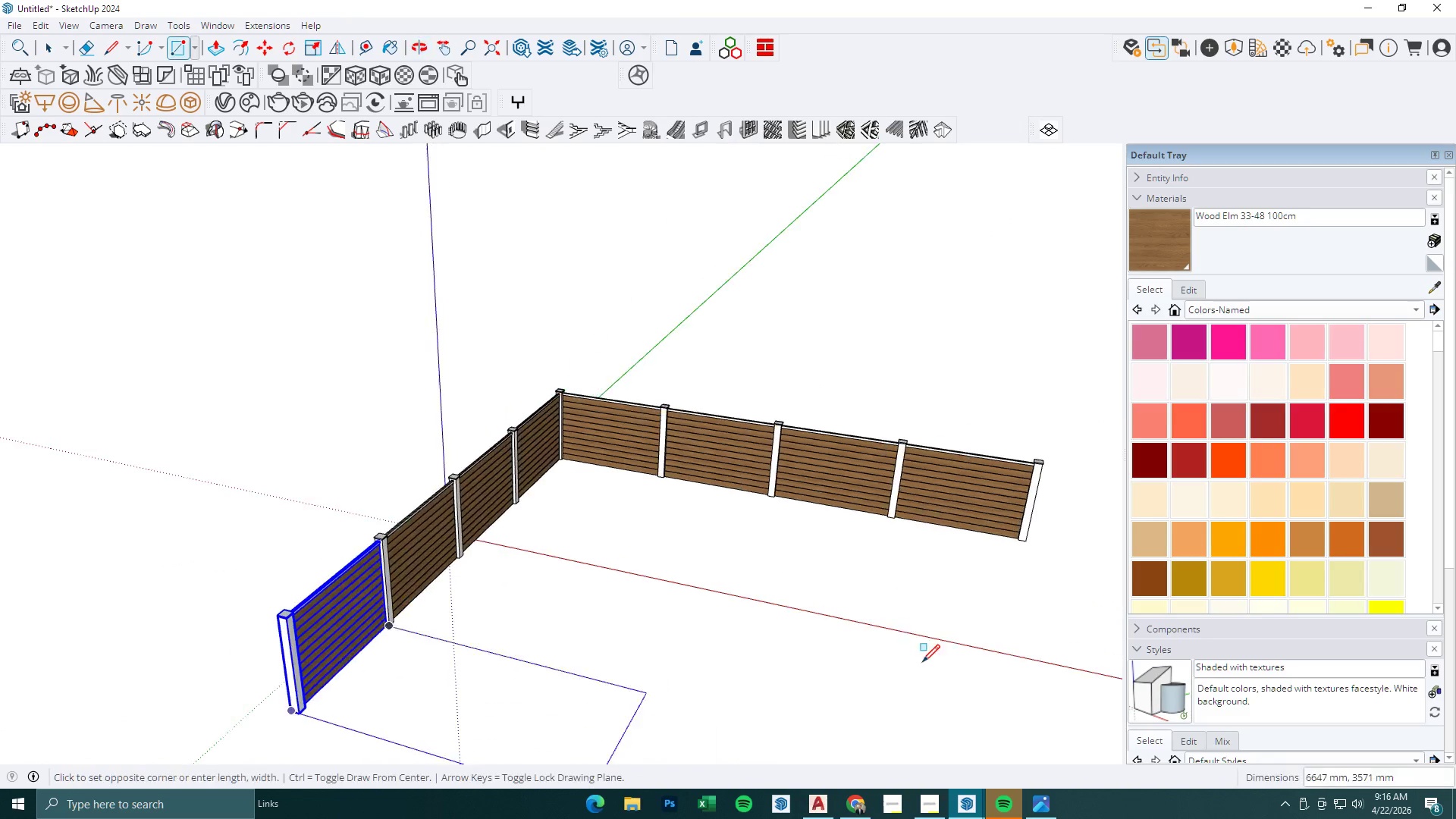 
scroll: coordinate [1018, 729], scroll_direction: up, amount: 8.0
 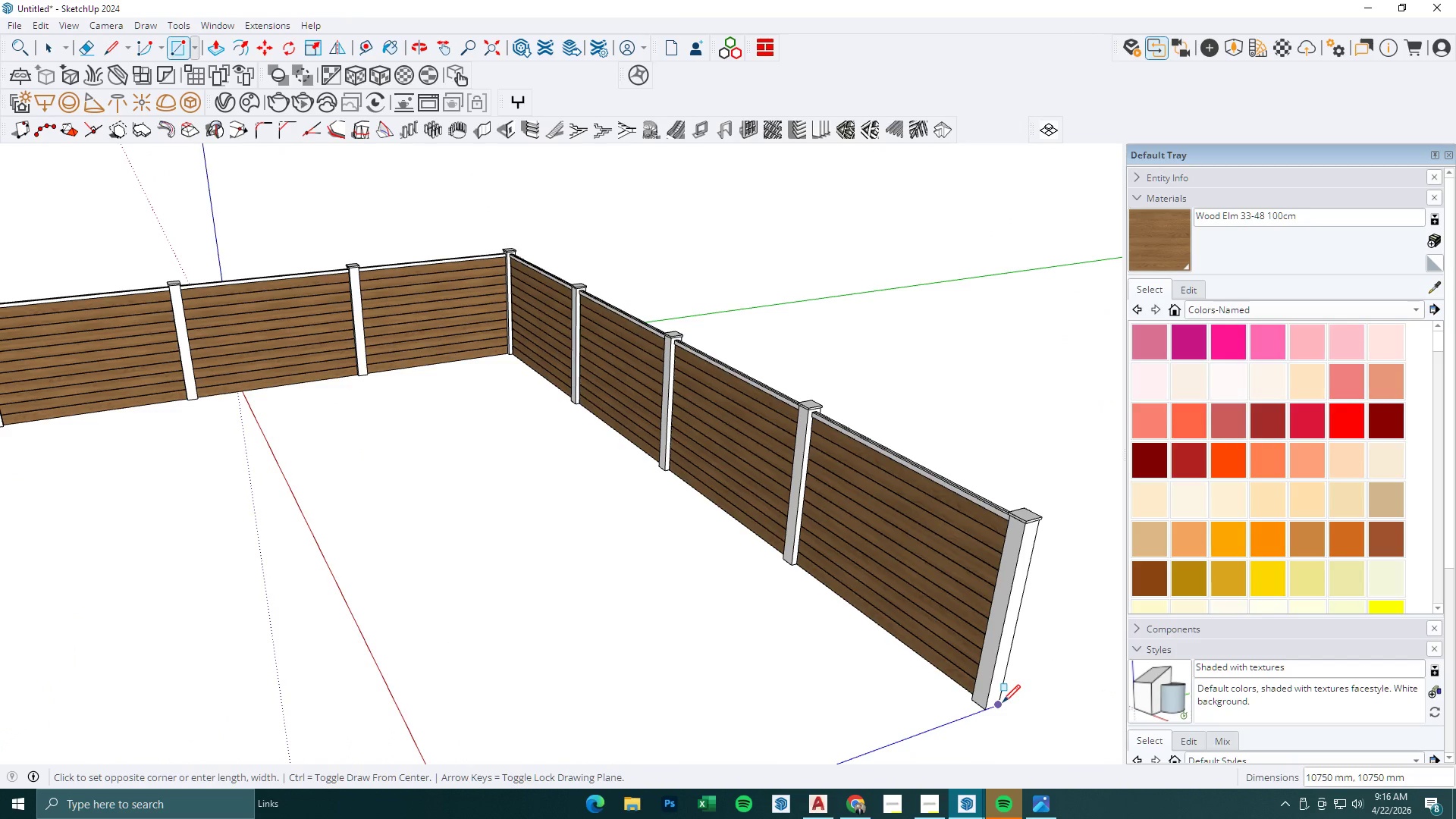 
left_click([1000, 701])
 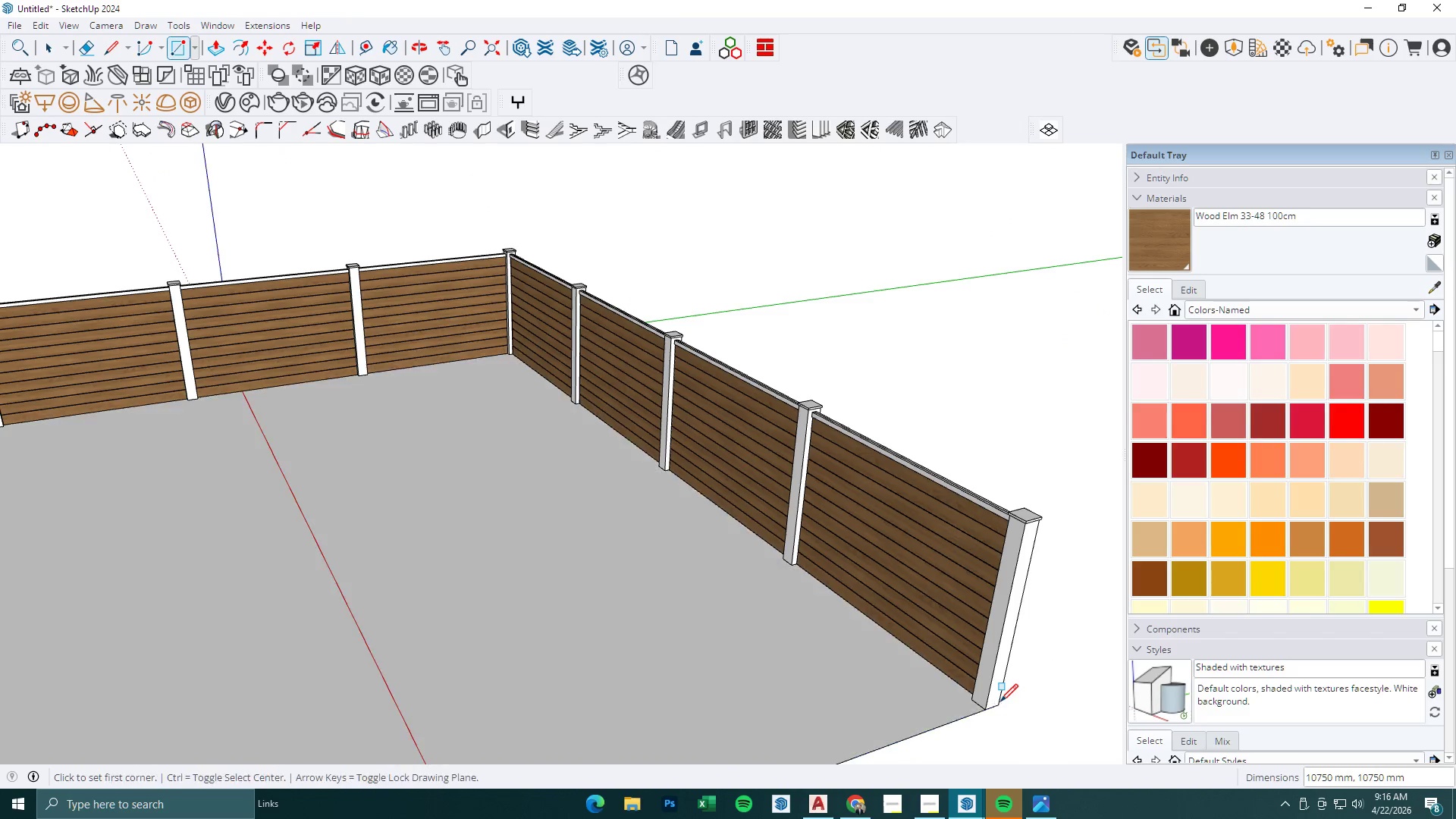 
key(Space)
 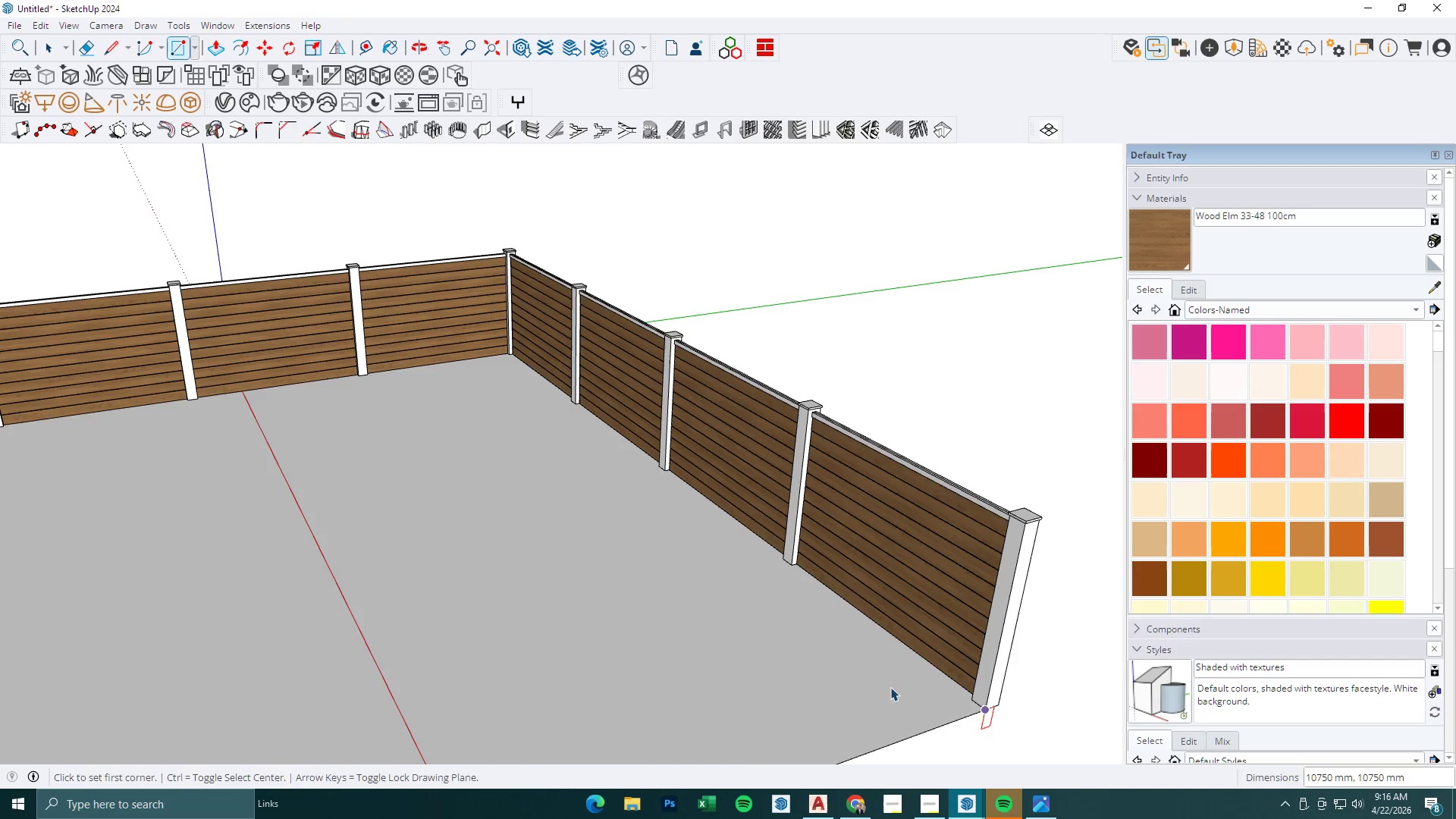 
double_click([791, 663])
 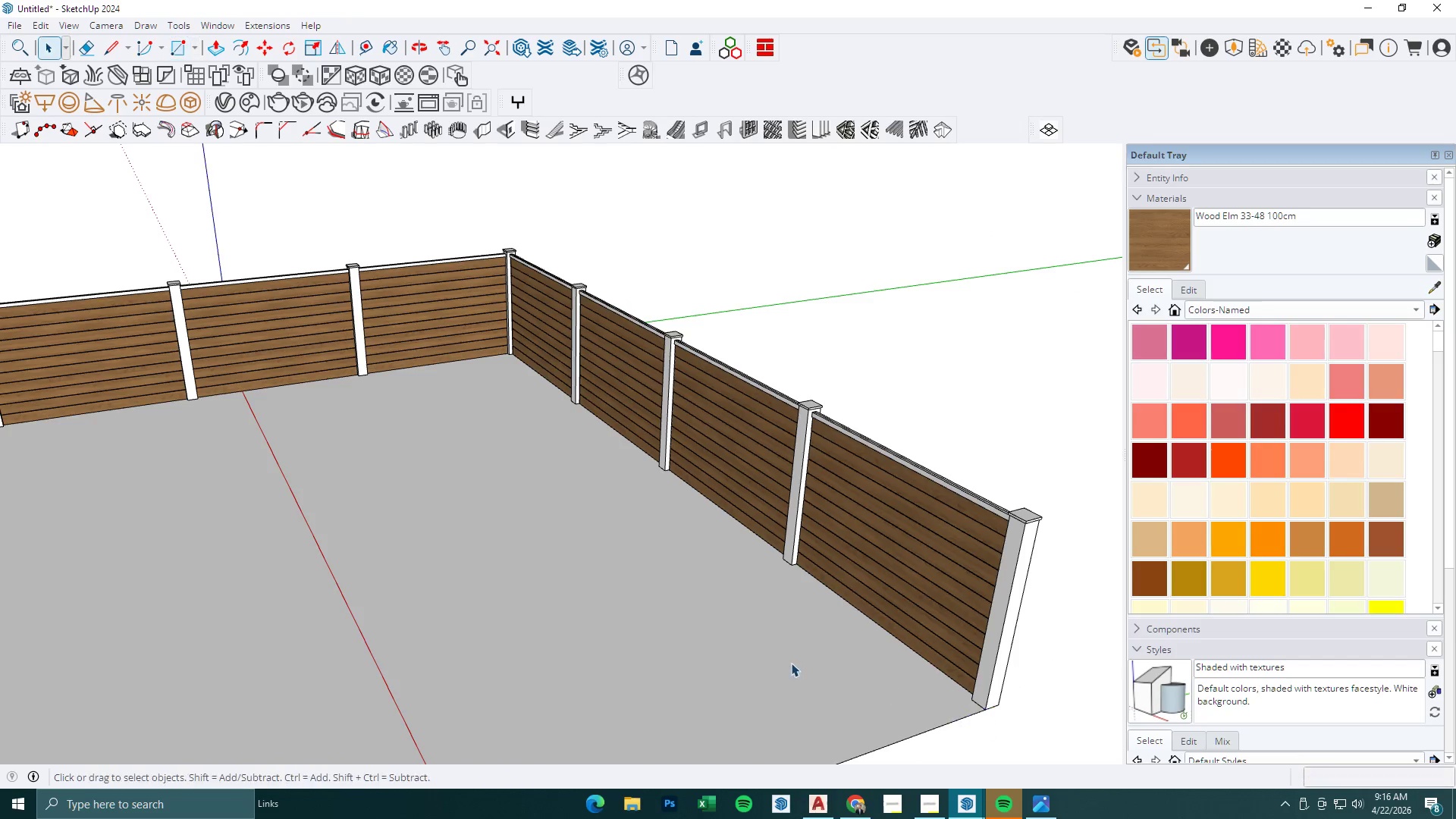 
triple_click([791, 663])
 